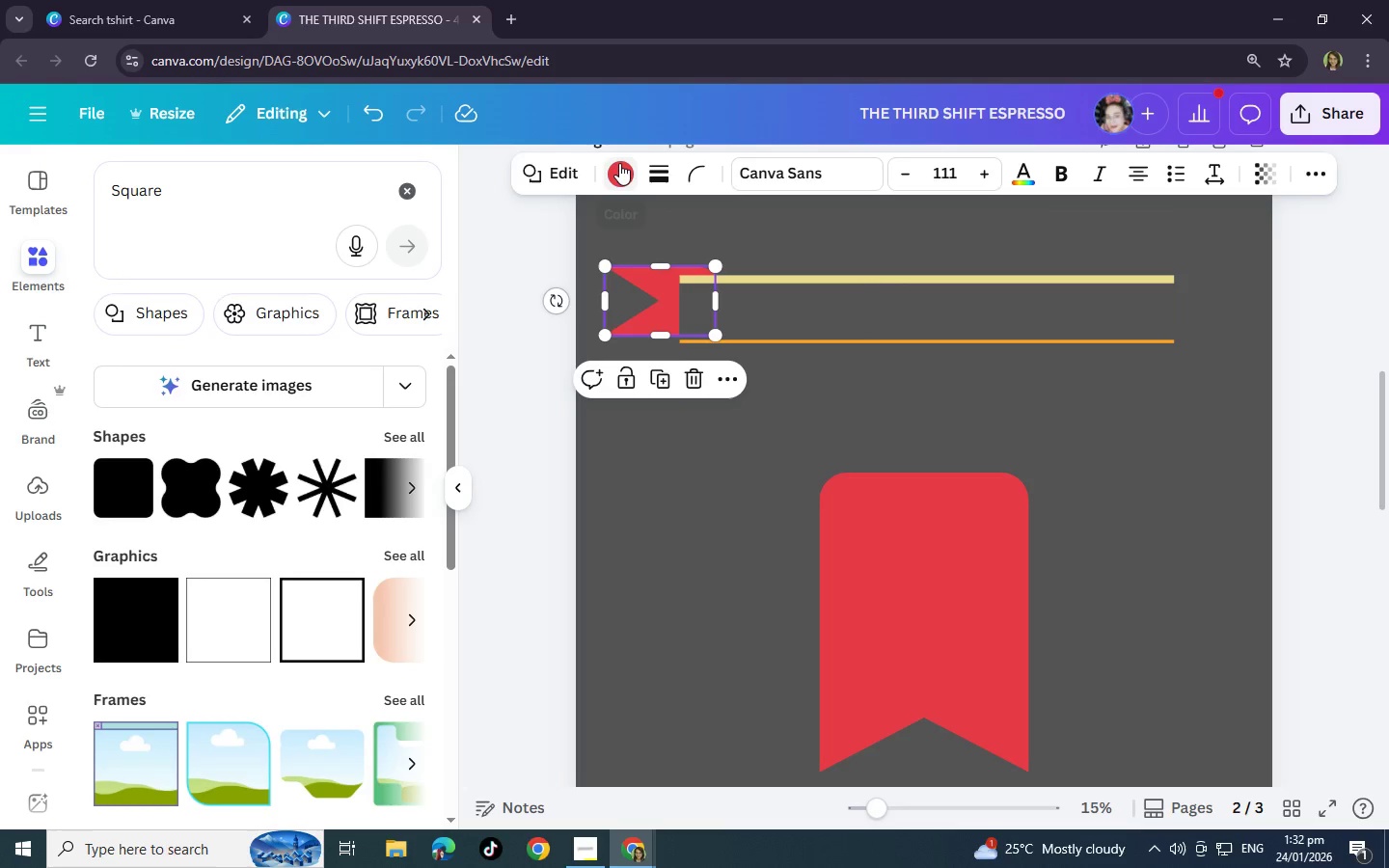 
left_click([619, 163])
 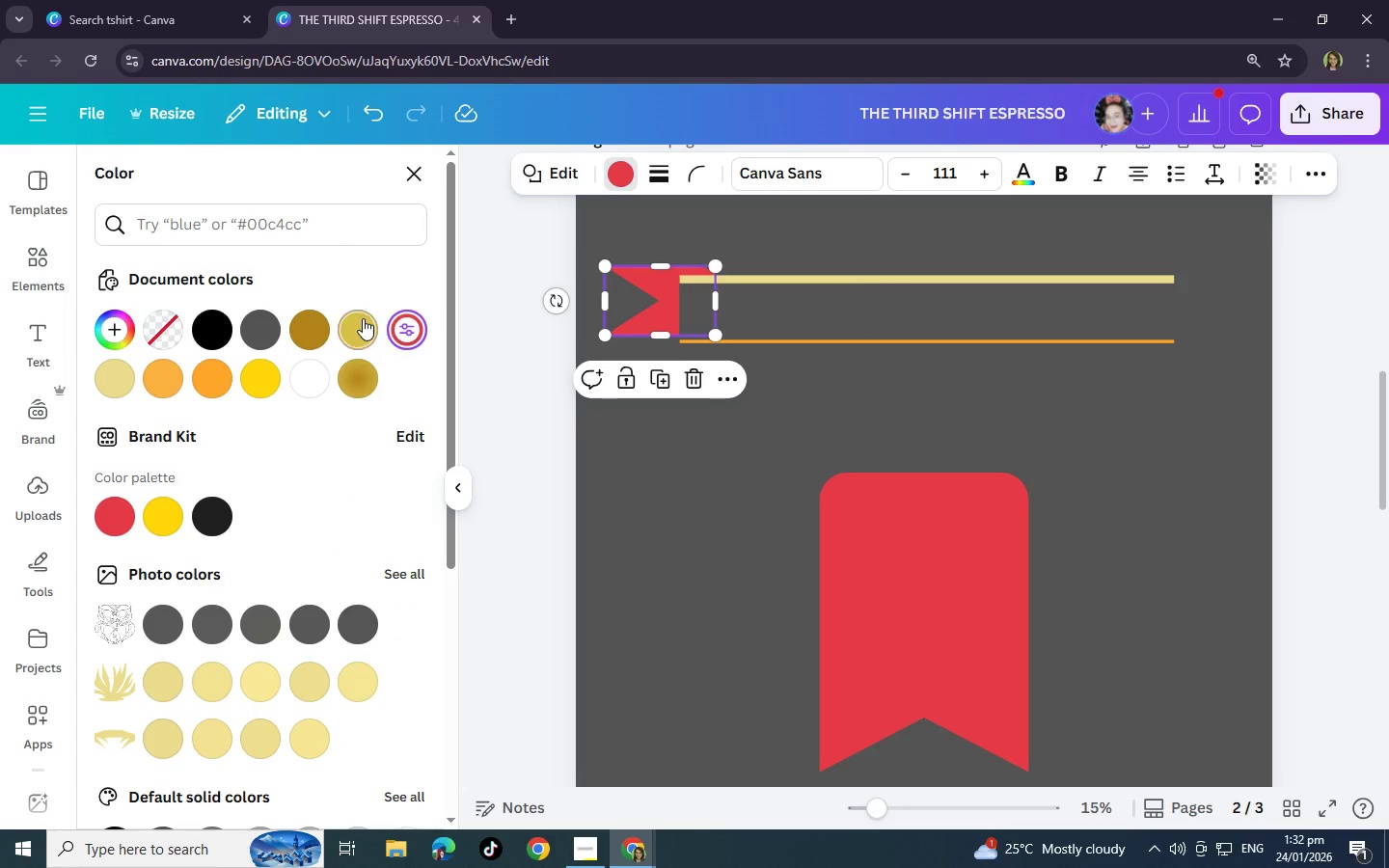 
left_click([104, 370])
 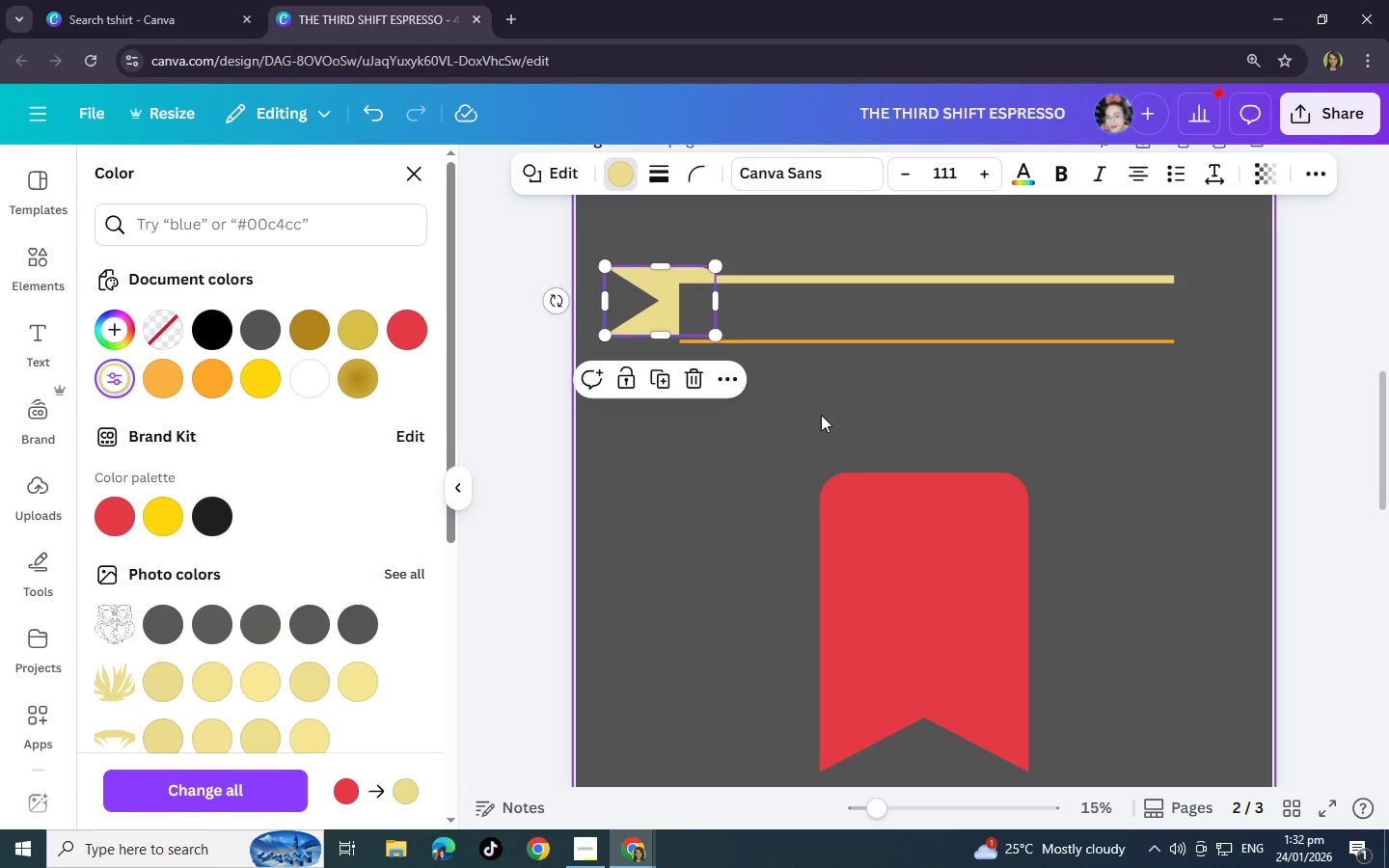 
left_click([899, 503])
 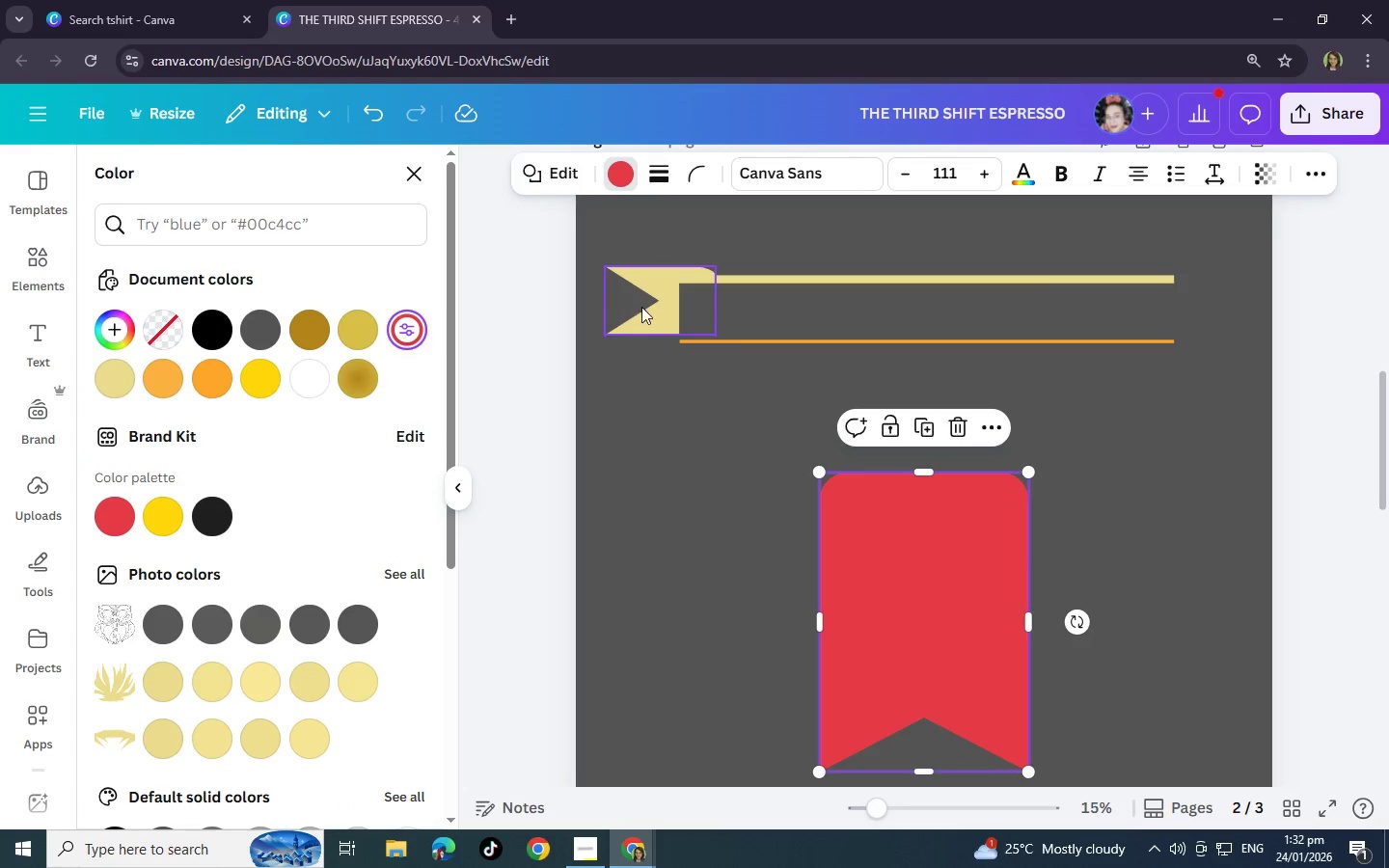 
left_click([989, 572])
 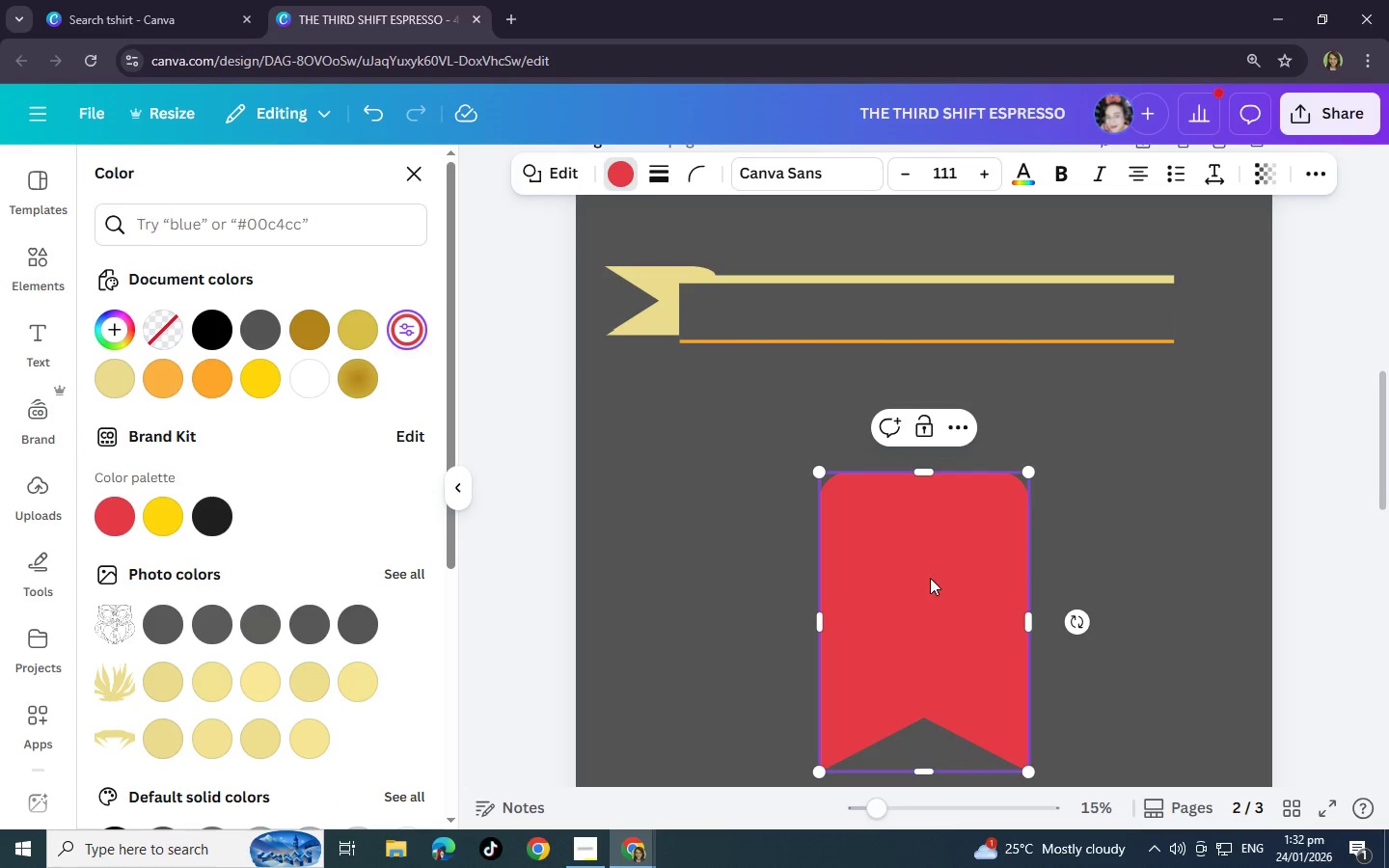 
left_click_drag(start_coordinate=[1085, 630], to_coordinate=[934, 456])
 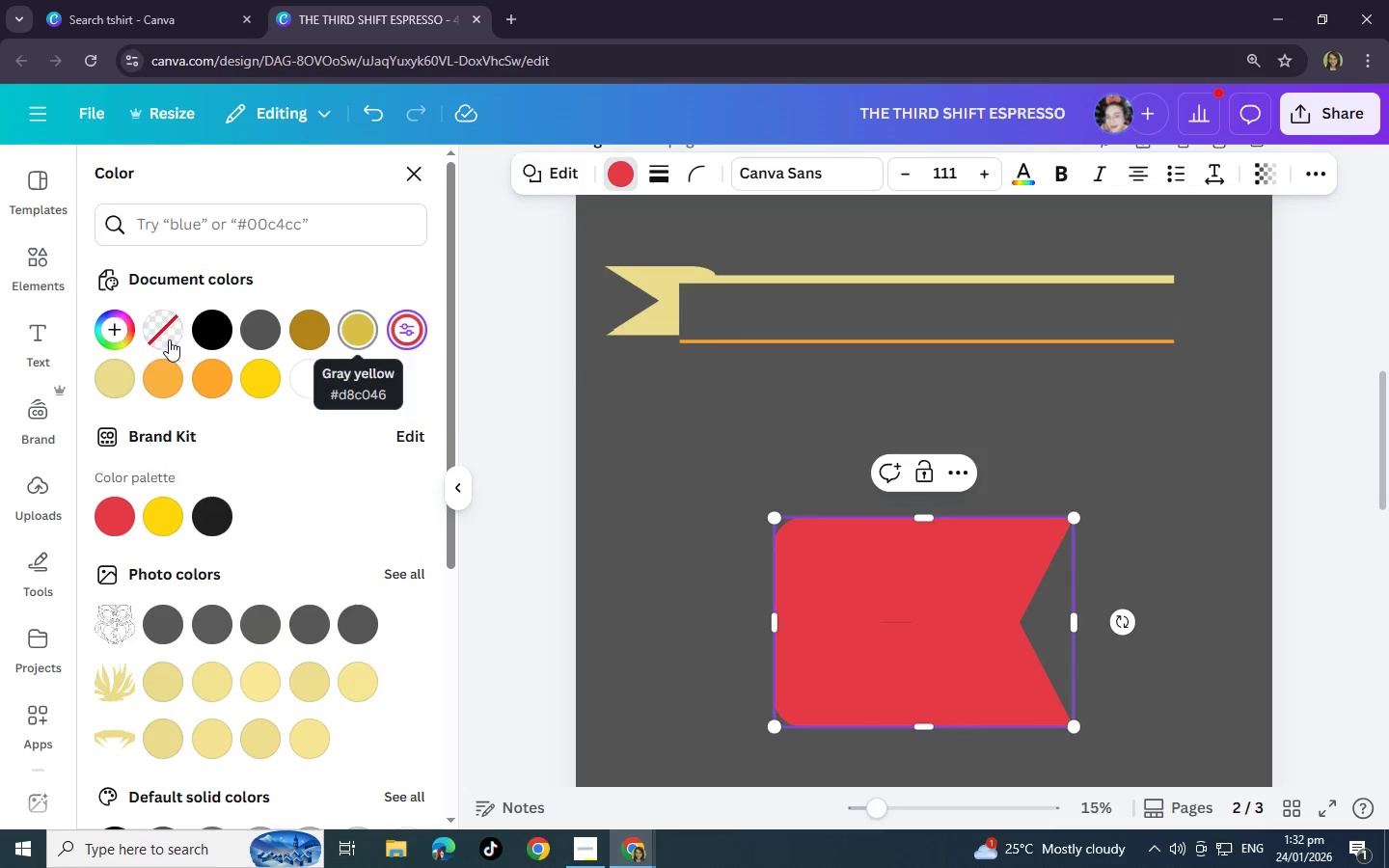 
left_click([117, 371])
 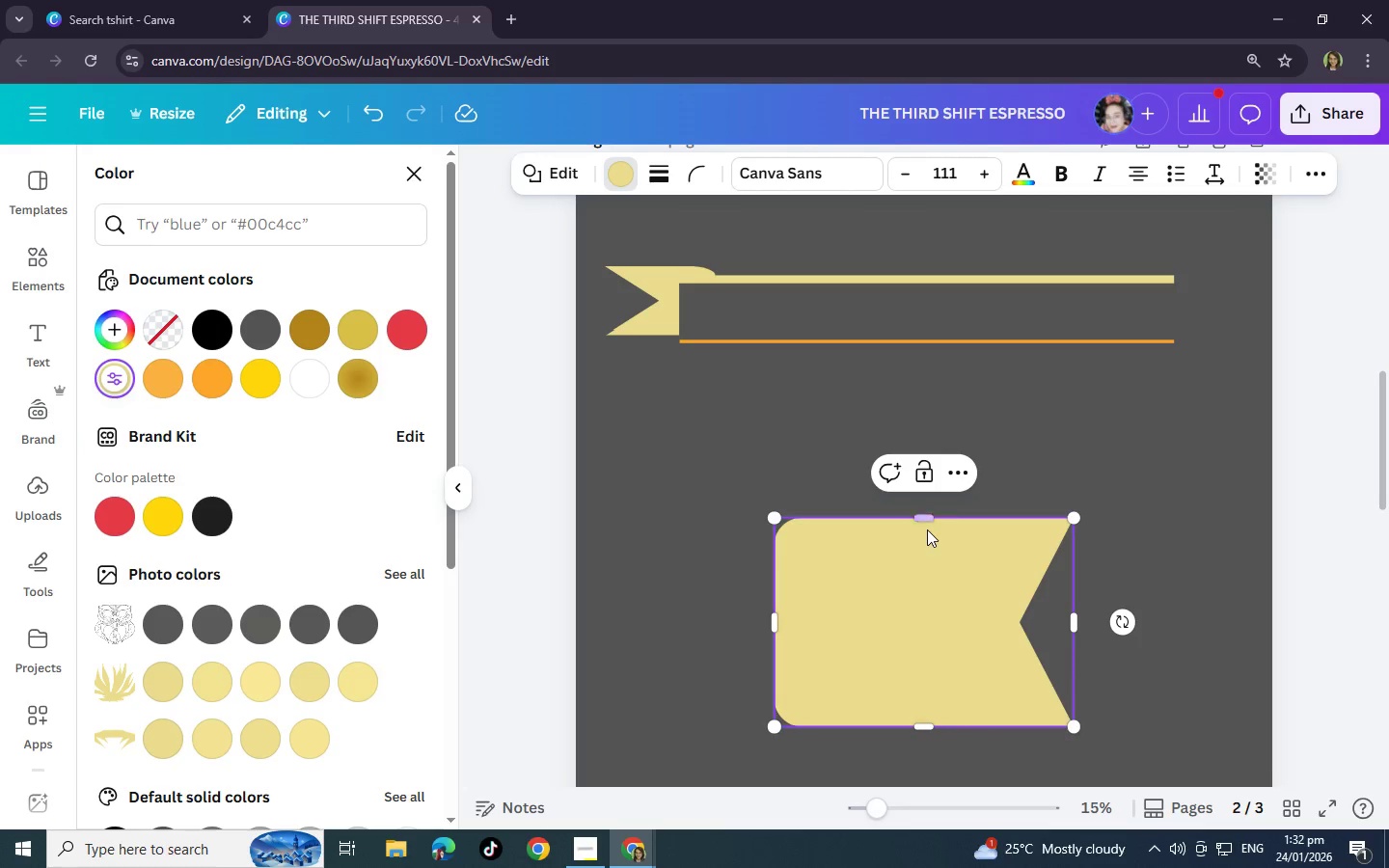 
left_click([920, 519])
 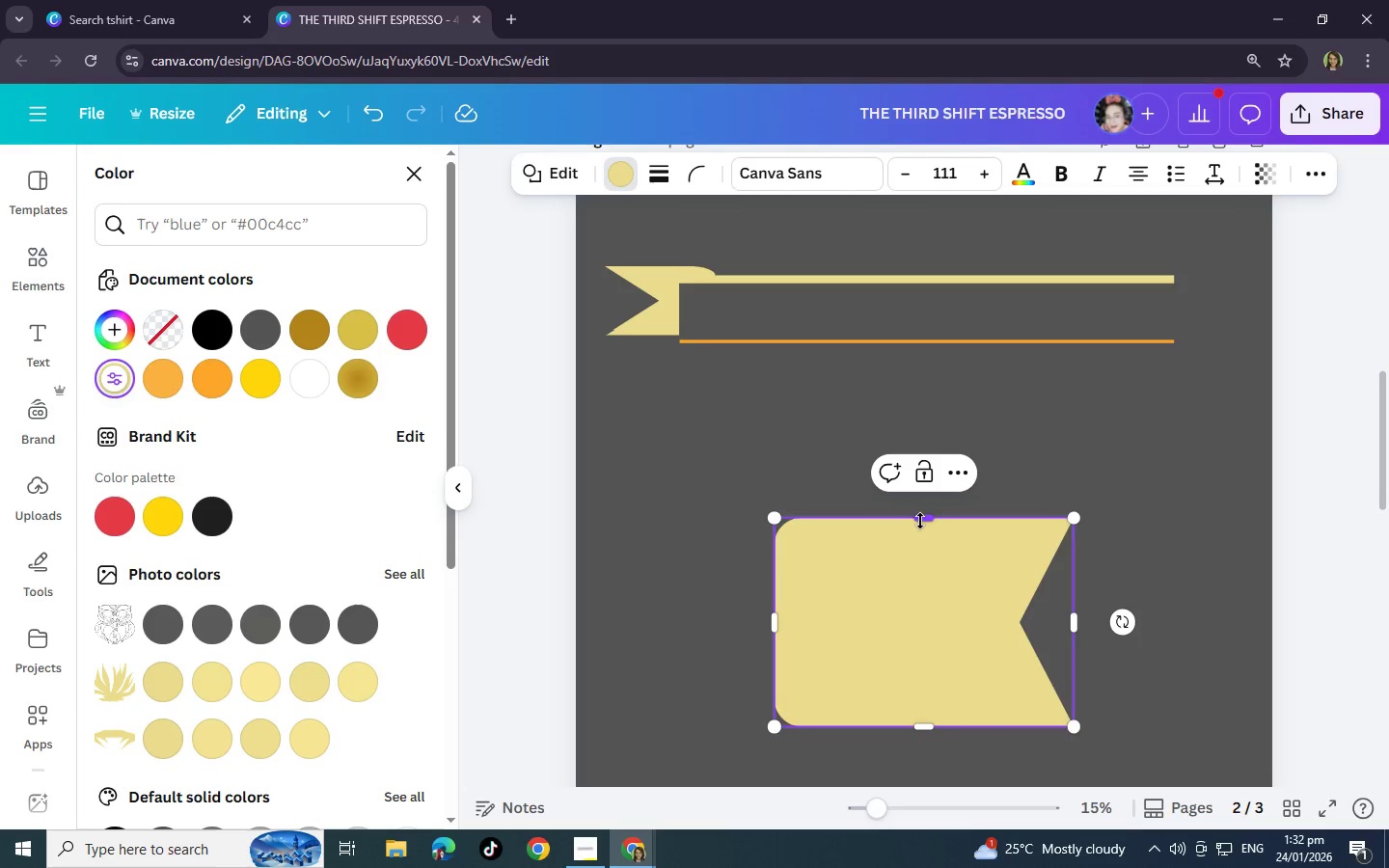 
left_click_drag(start_coordinate=[920, 519], to_coordinate=[920, 637])
 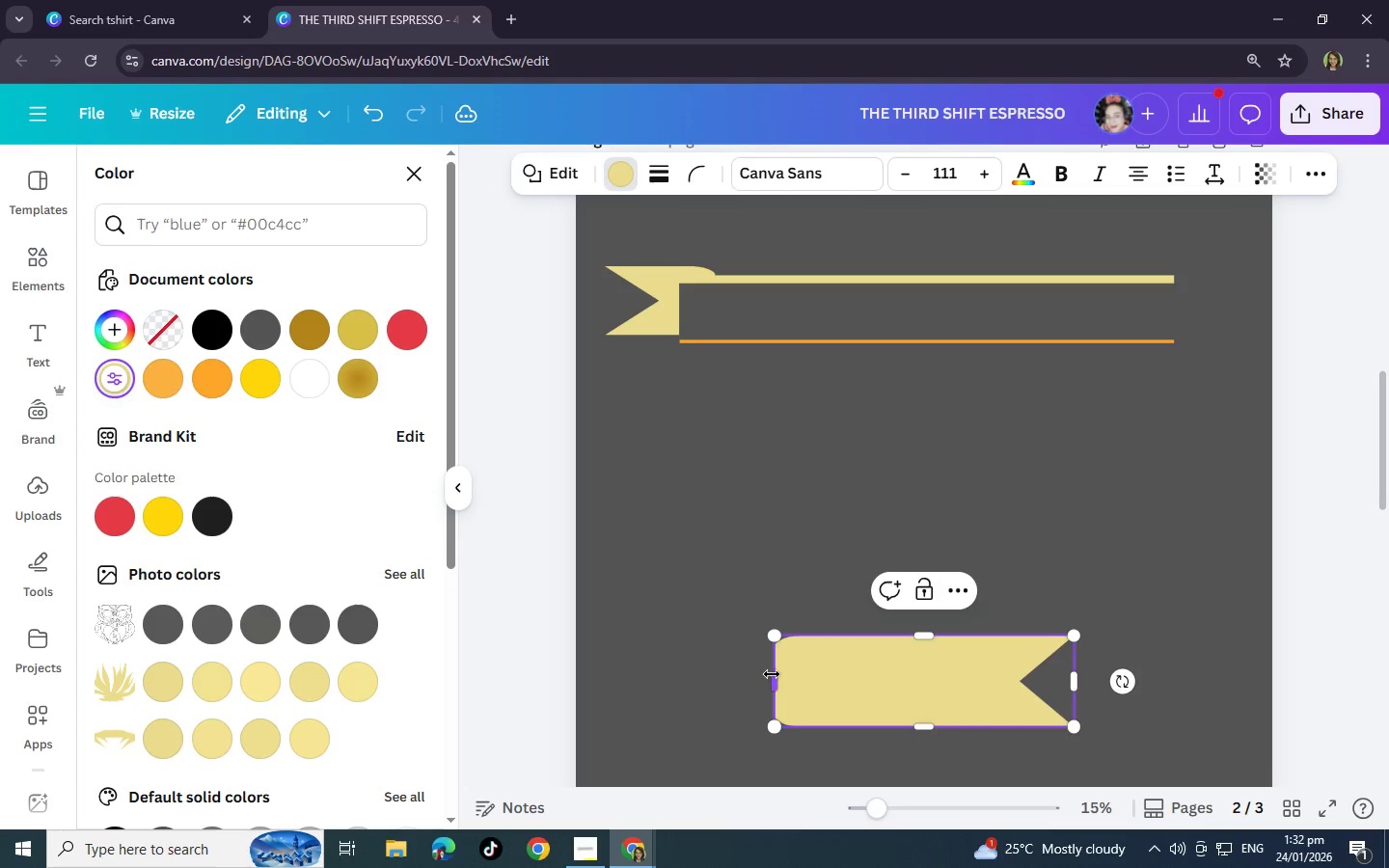 
left_click_drag(start_coordinate=[773, 675], to_coordinate=[940, 686])
 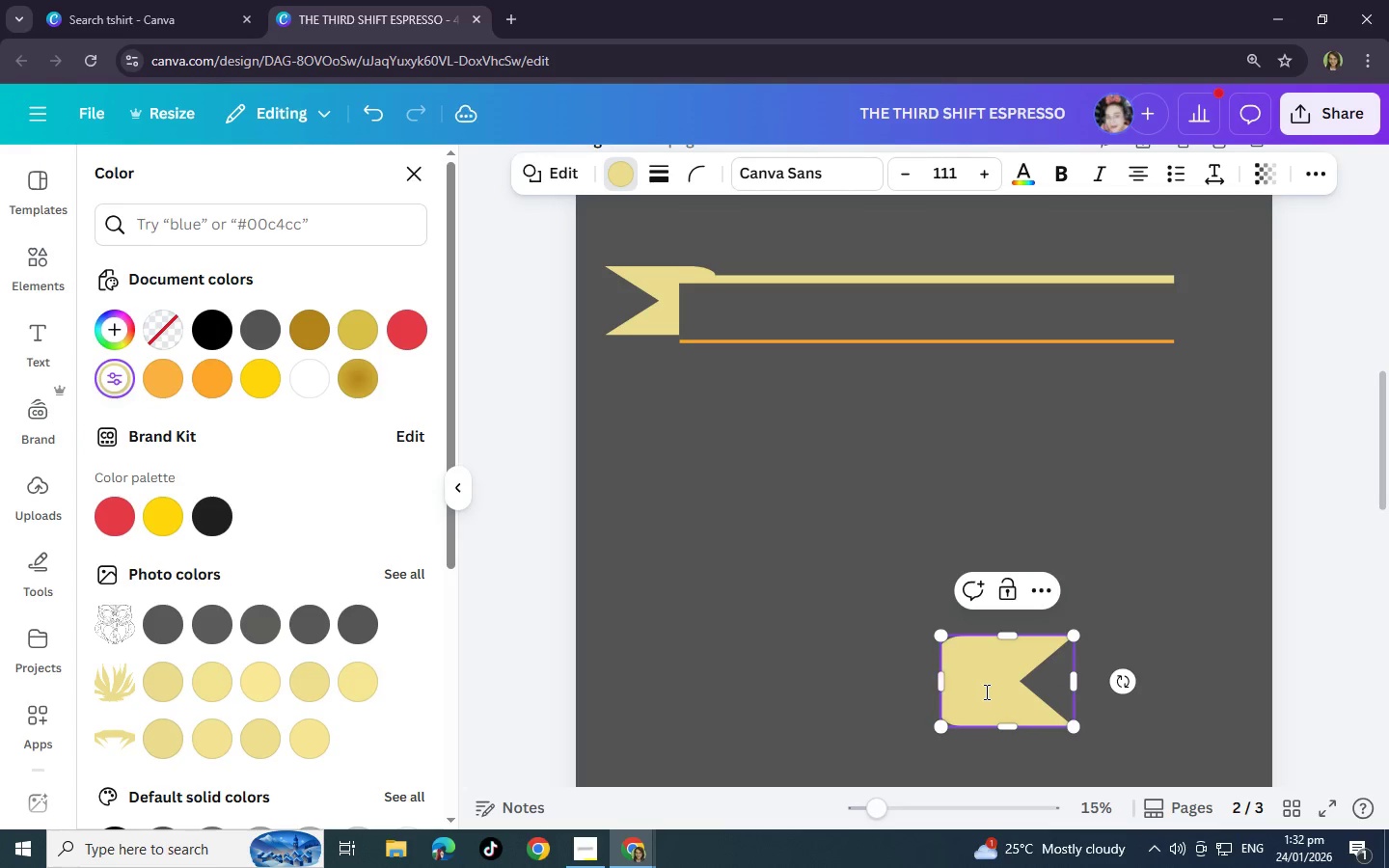 
left_click_drag(start_coordinate=[985, 692], to_coordinate=[1133, 390])
 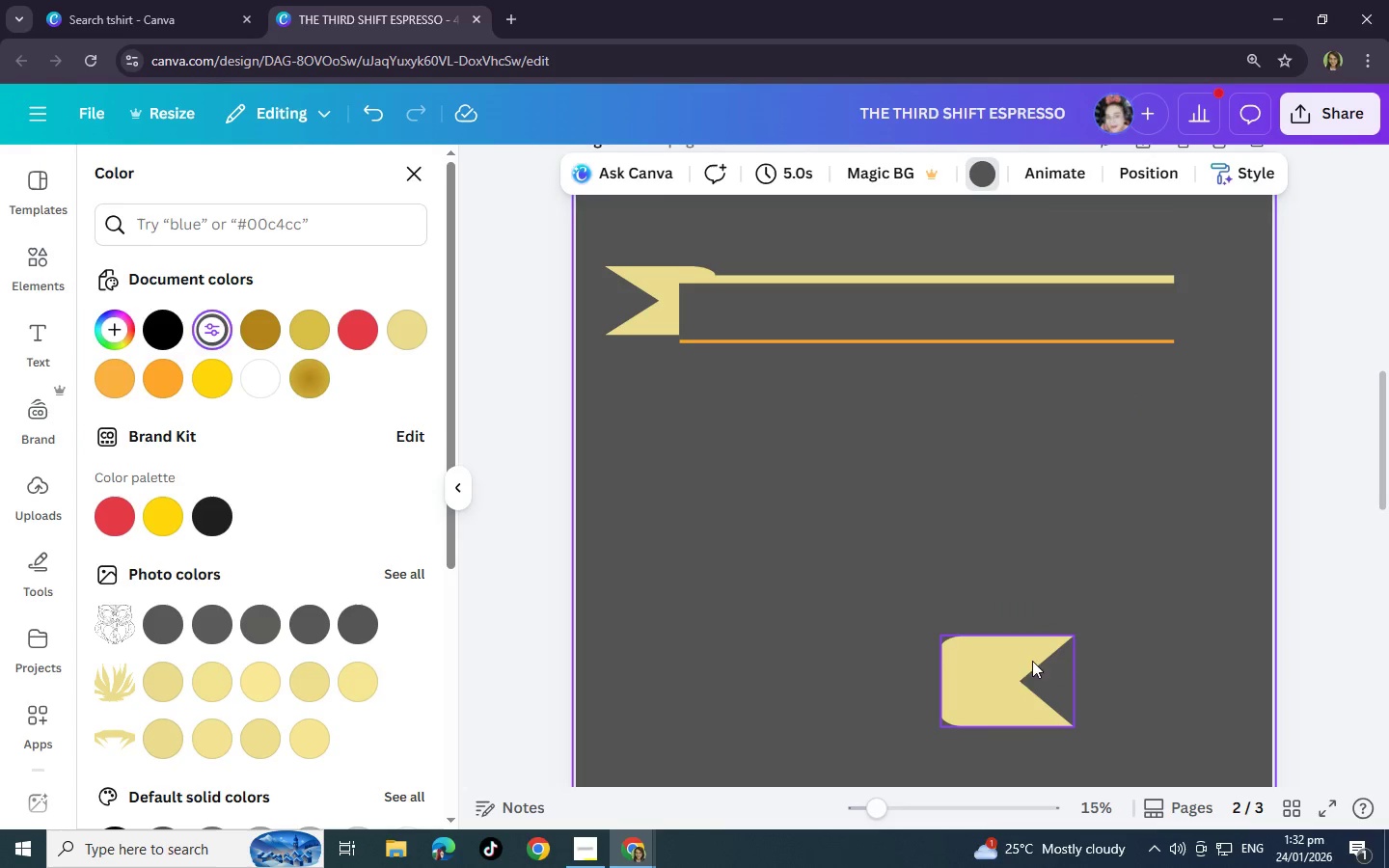 
left_click_drag(start_coordinate=[1012, 690], to_coordinate=[1182, 294])
 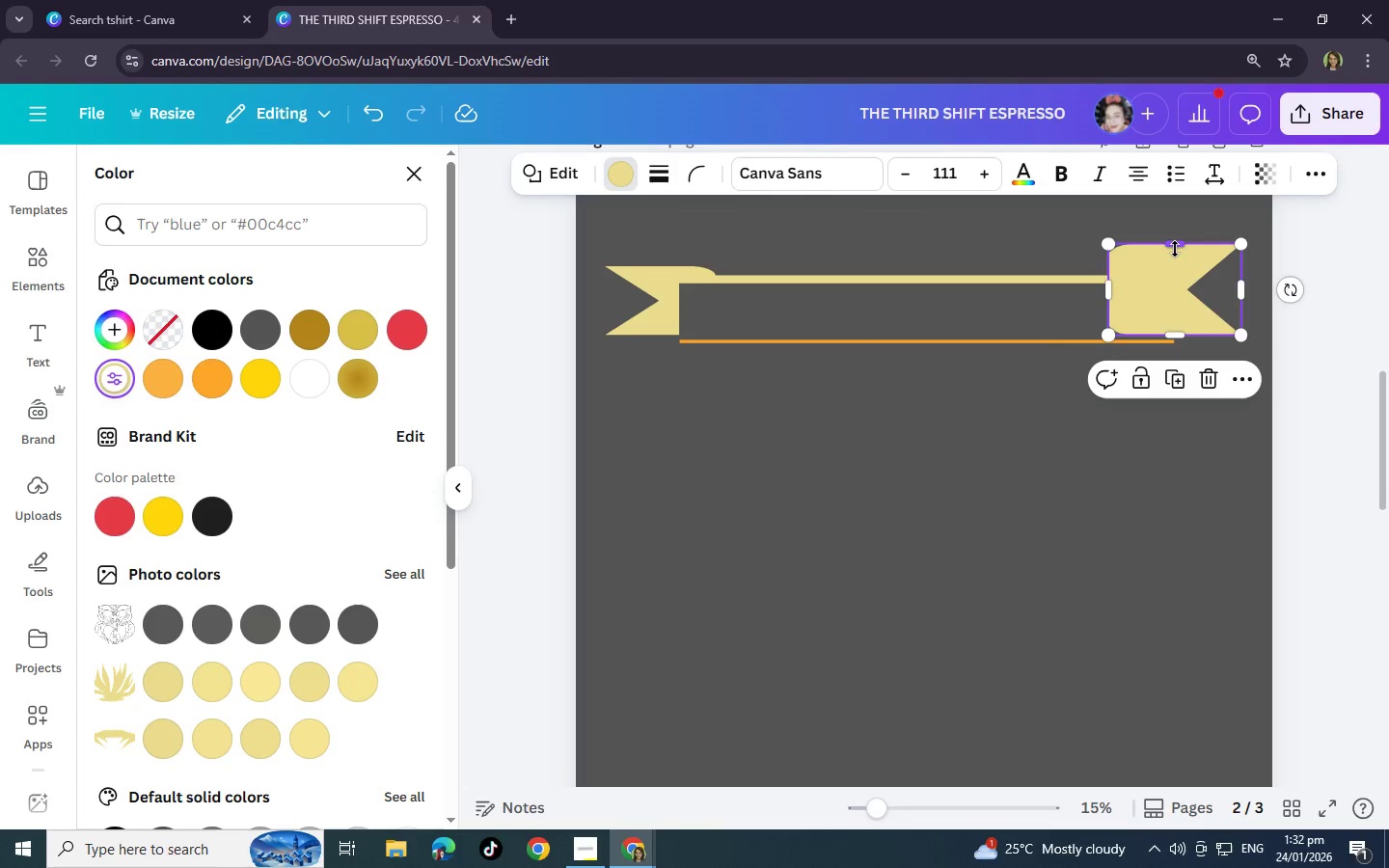 
left_click_drag(start_coordinate=[1176, 248], to_coordinate=[1177, 267])
 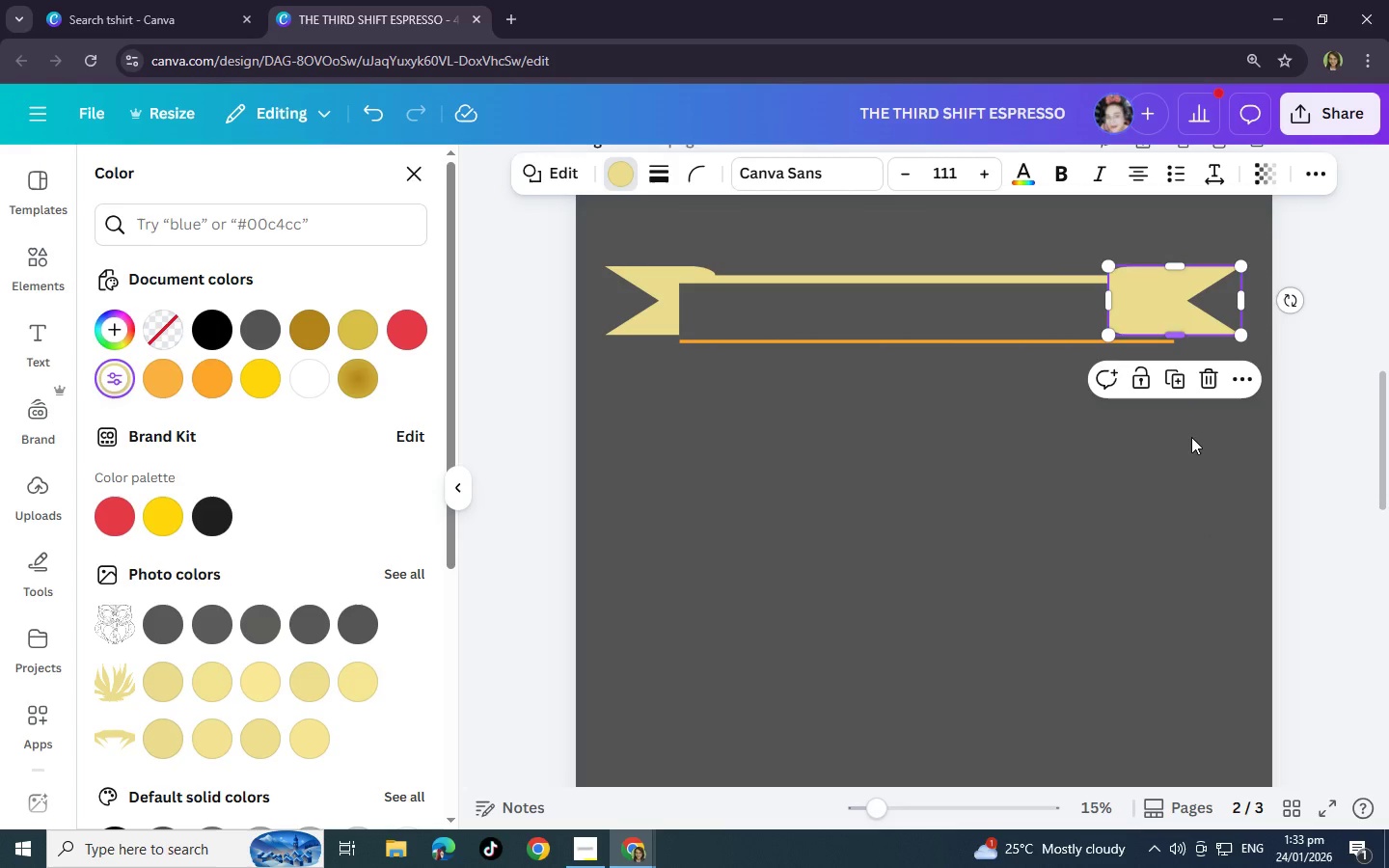 
wait(10.36)
 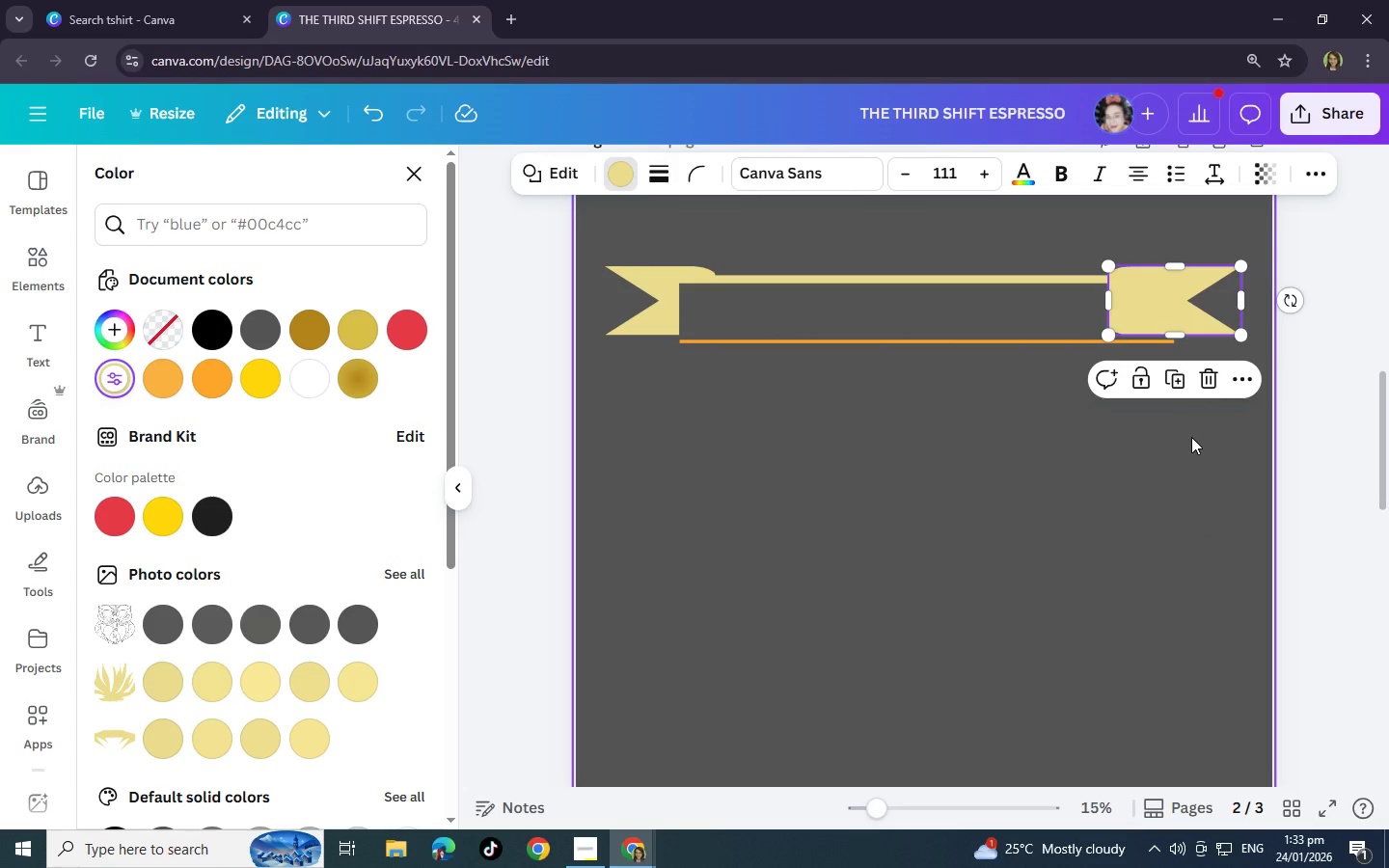 
key(Control+BracketLeft)
 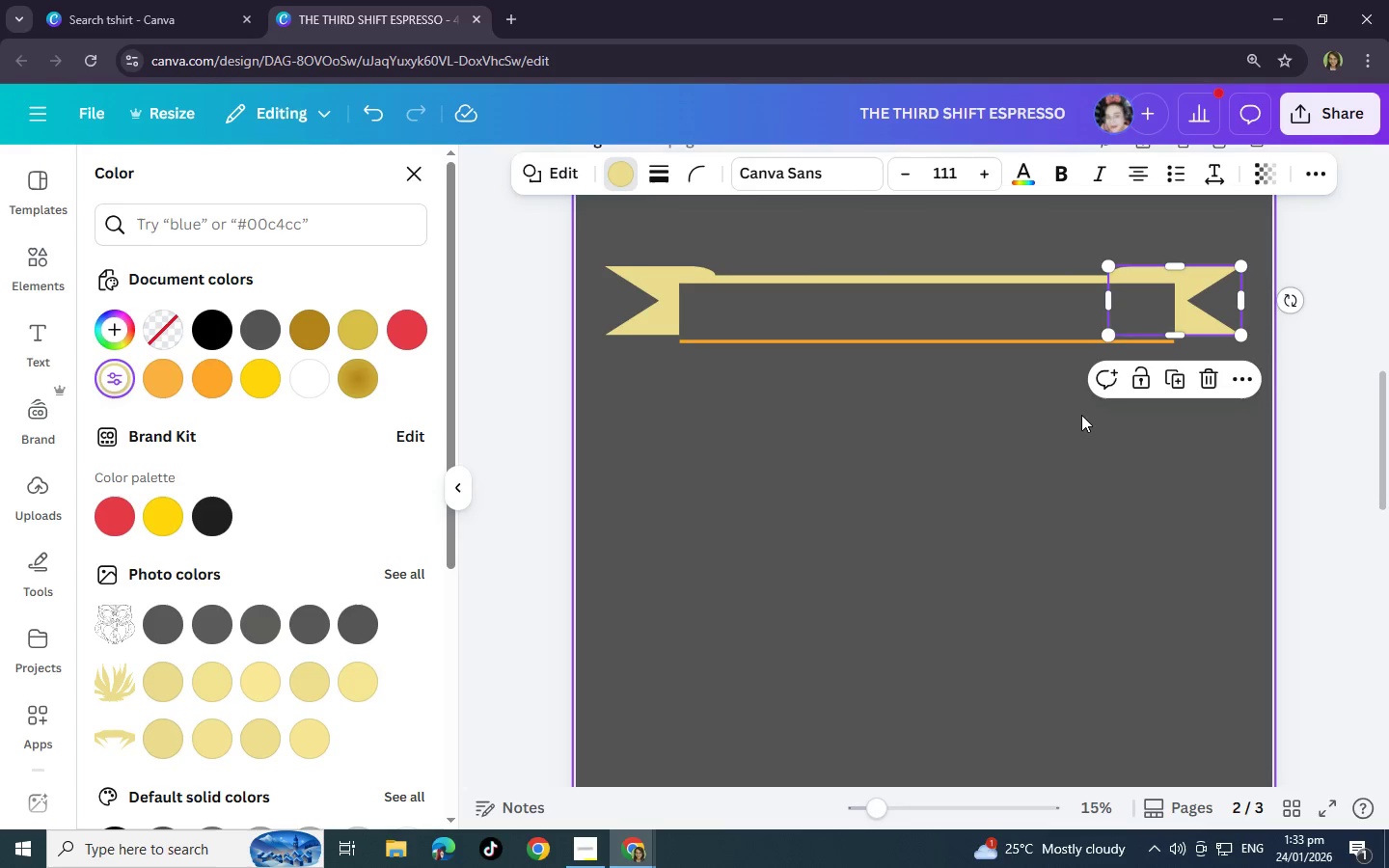 
key(Control+BracketLeft)
 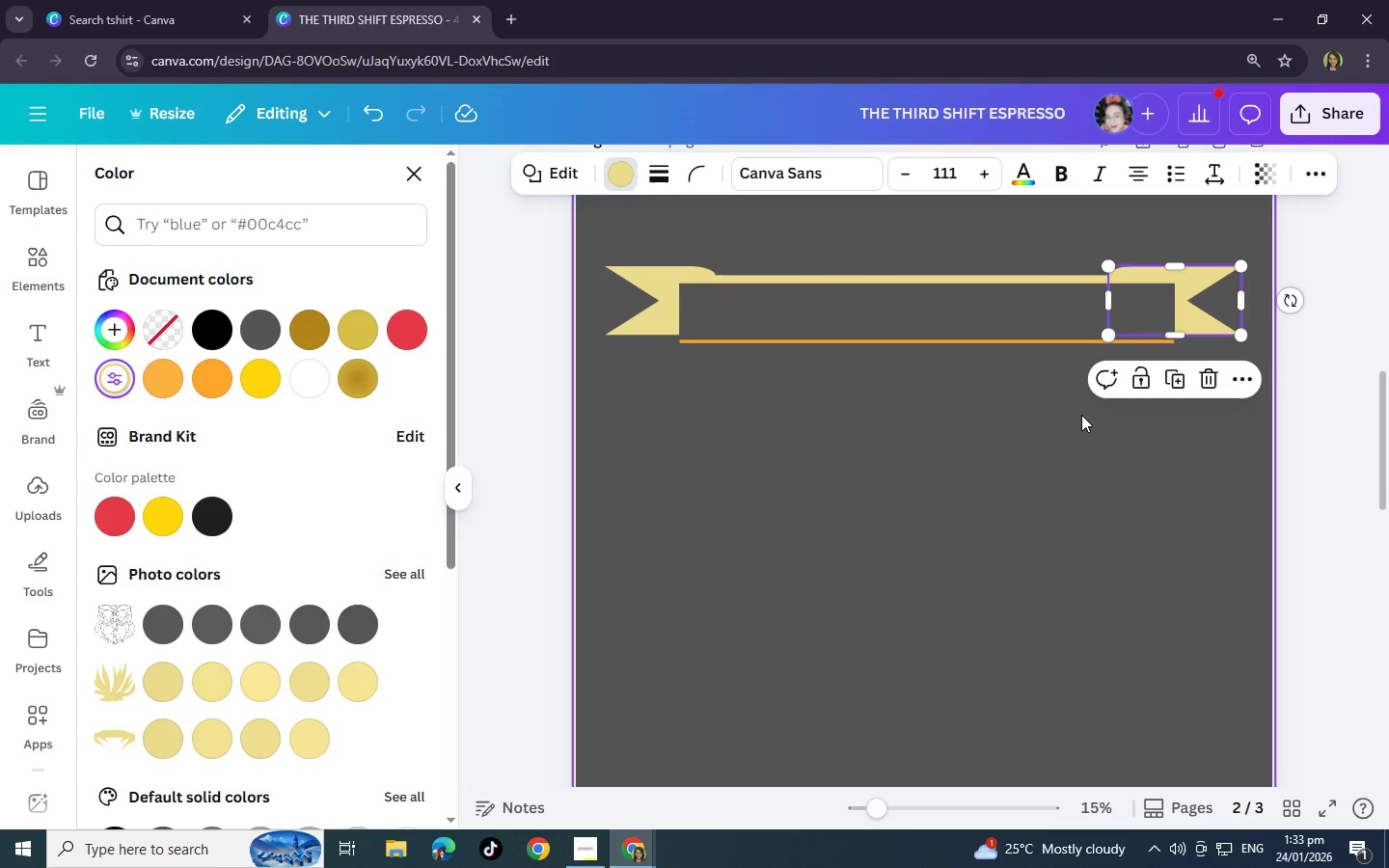 
key(Control+BracketLeft)
 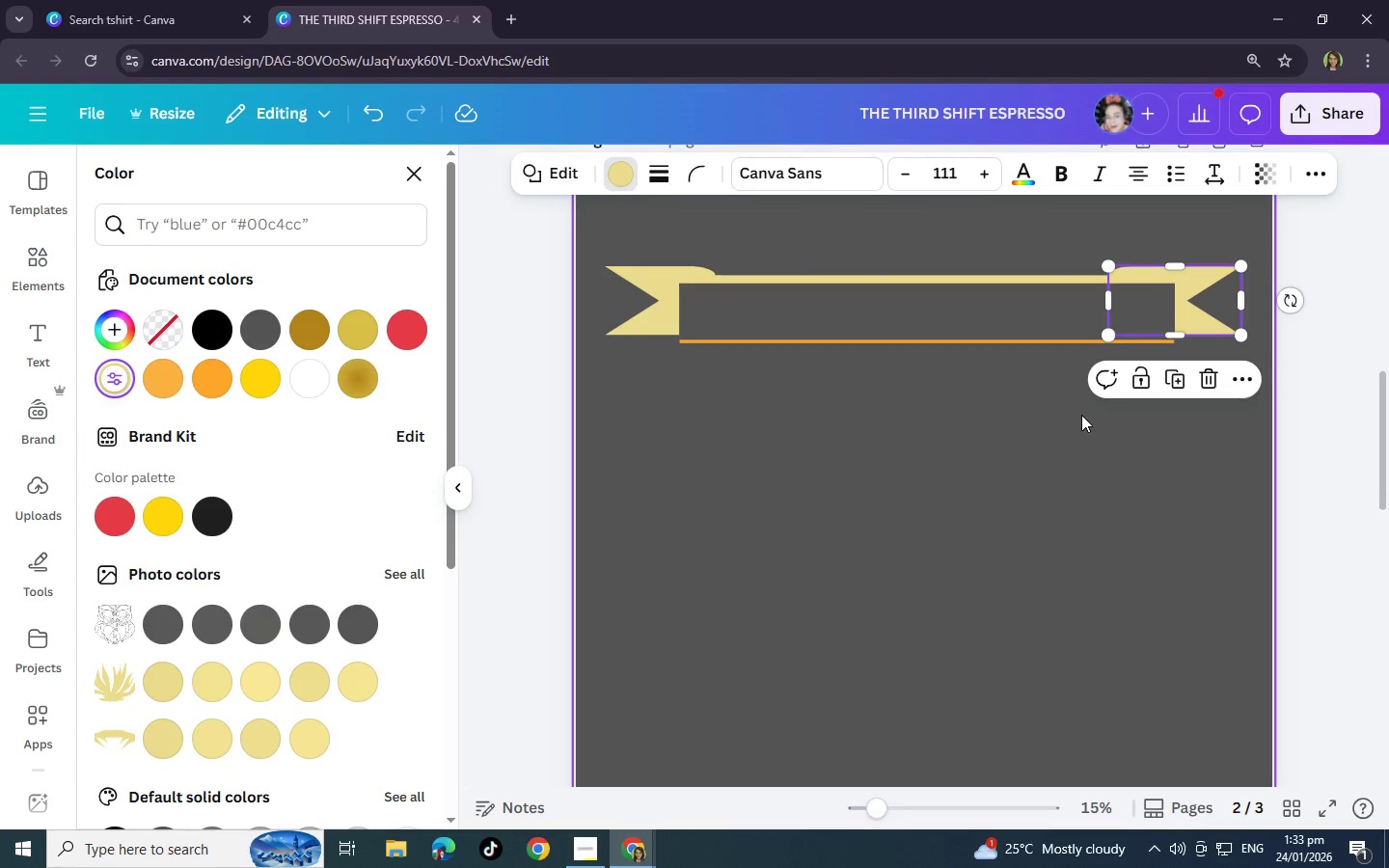 
key(Control+BracketLeft)
 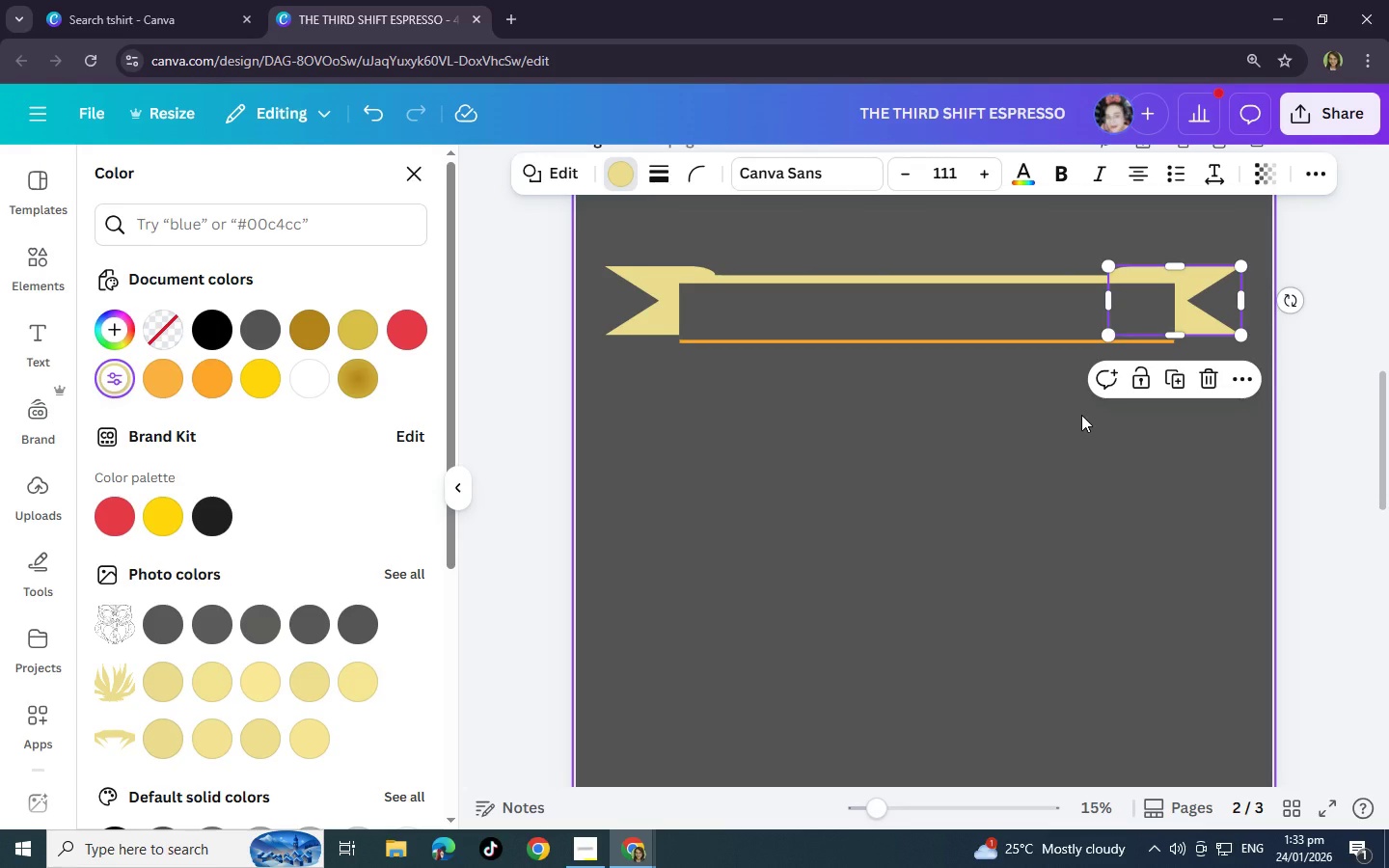 
key(Control+BracketLeft)
 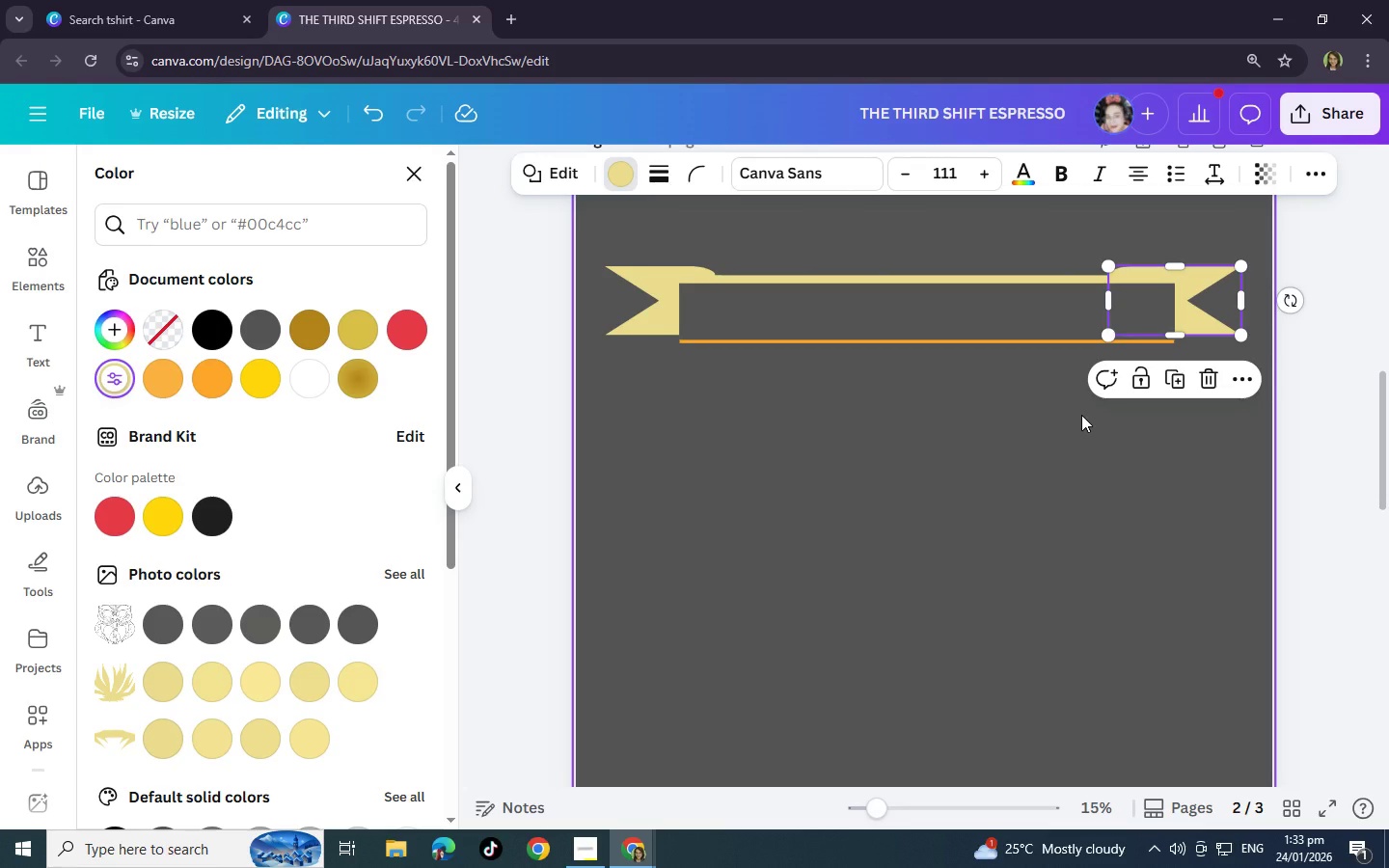 
key(Control+BracketLeft)
 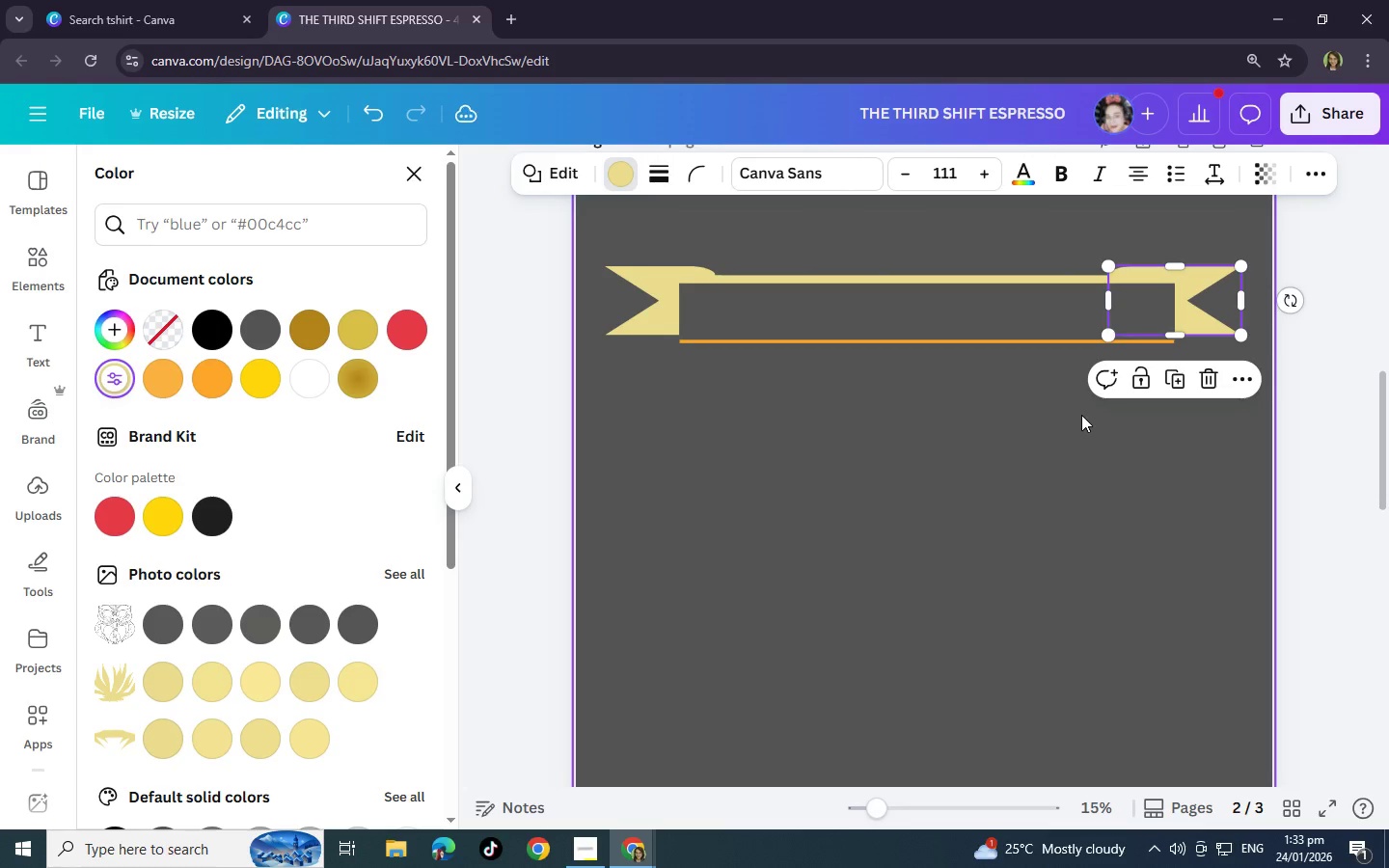 
key(Control+BracketLeft)
 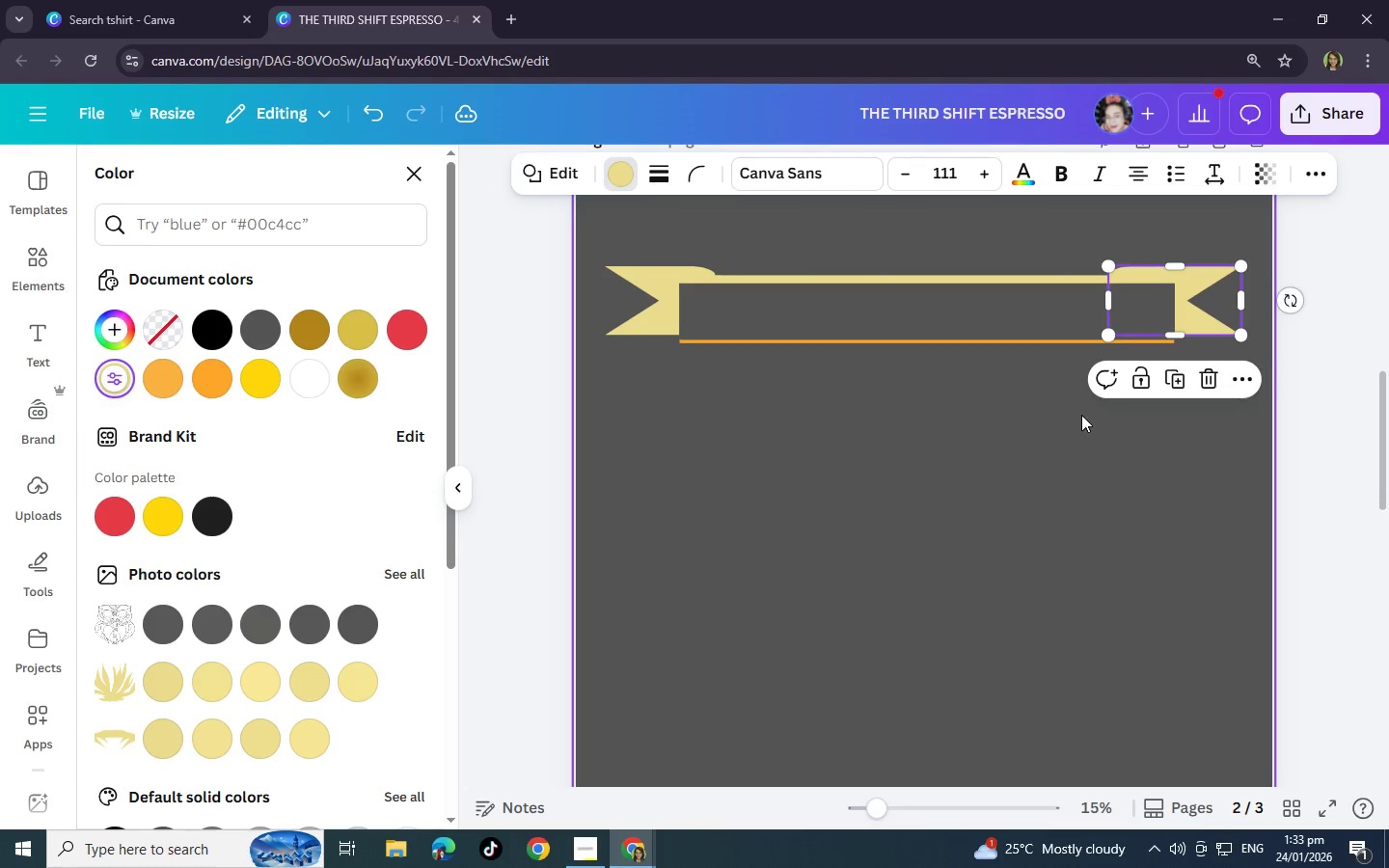 
key(Control+BracketLeft)
 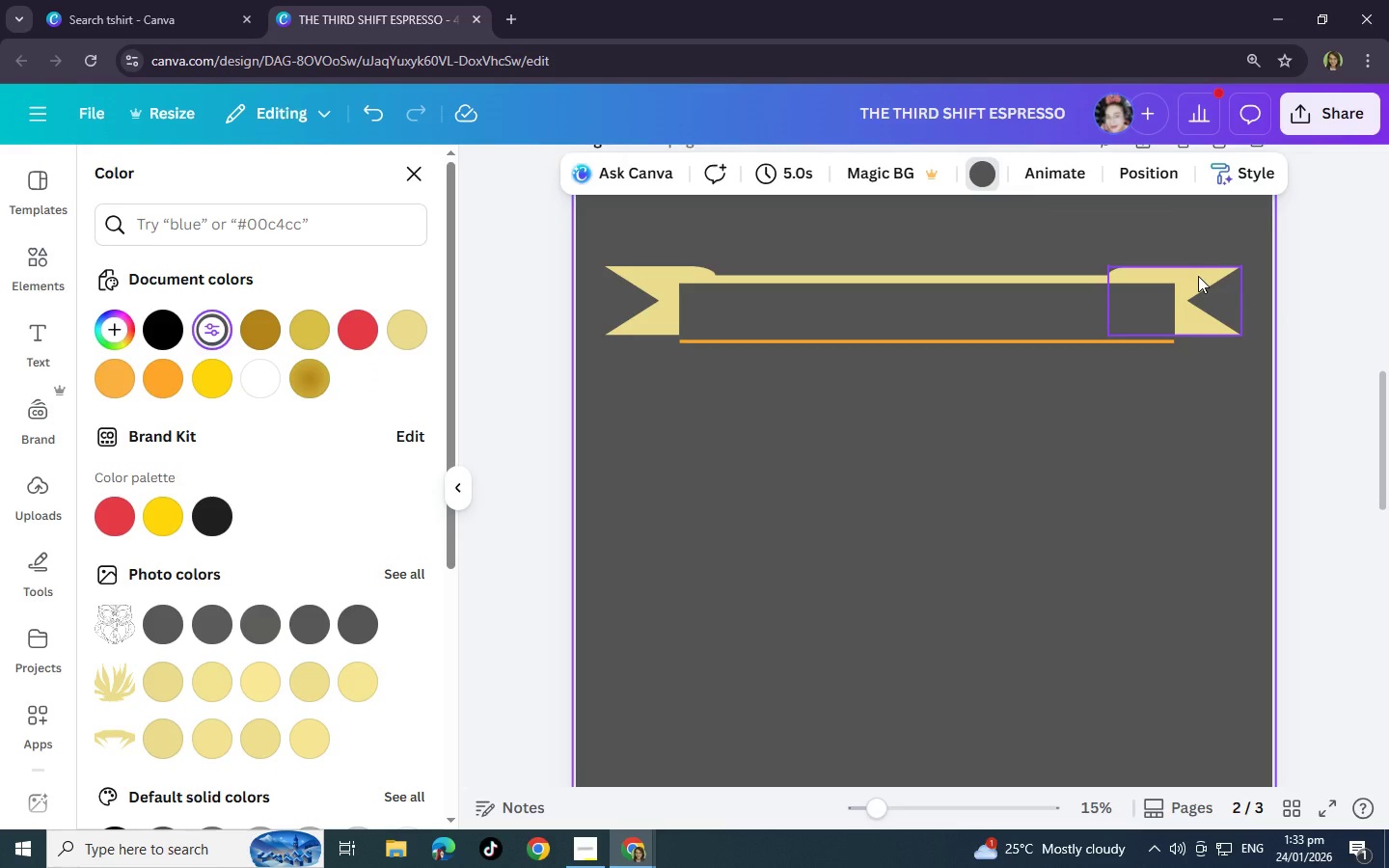 
left_click([1124, 269])
 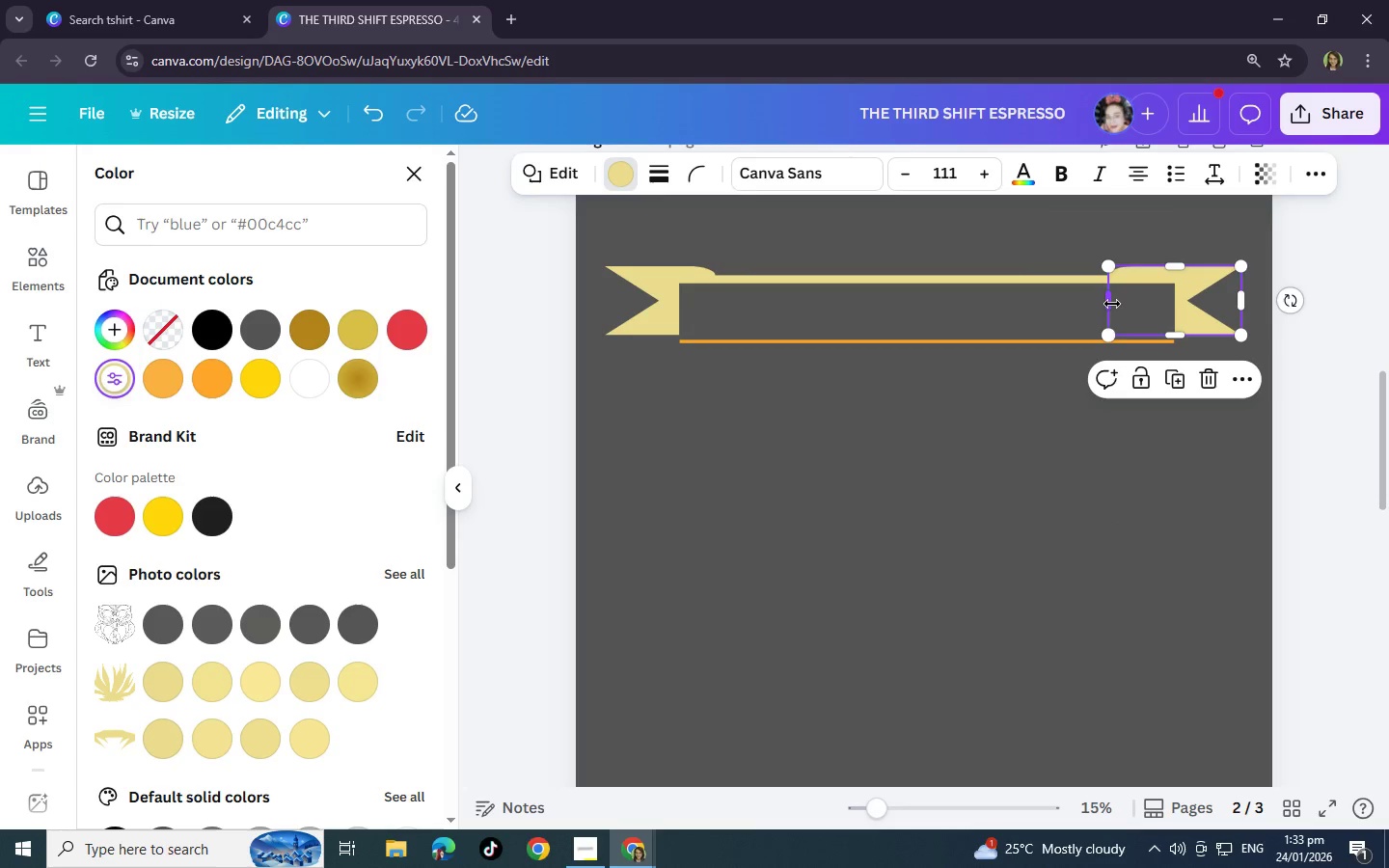 
left_click_drag(start_coordinate=[1112, 304], to_coordinate=[1136, 302])
 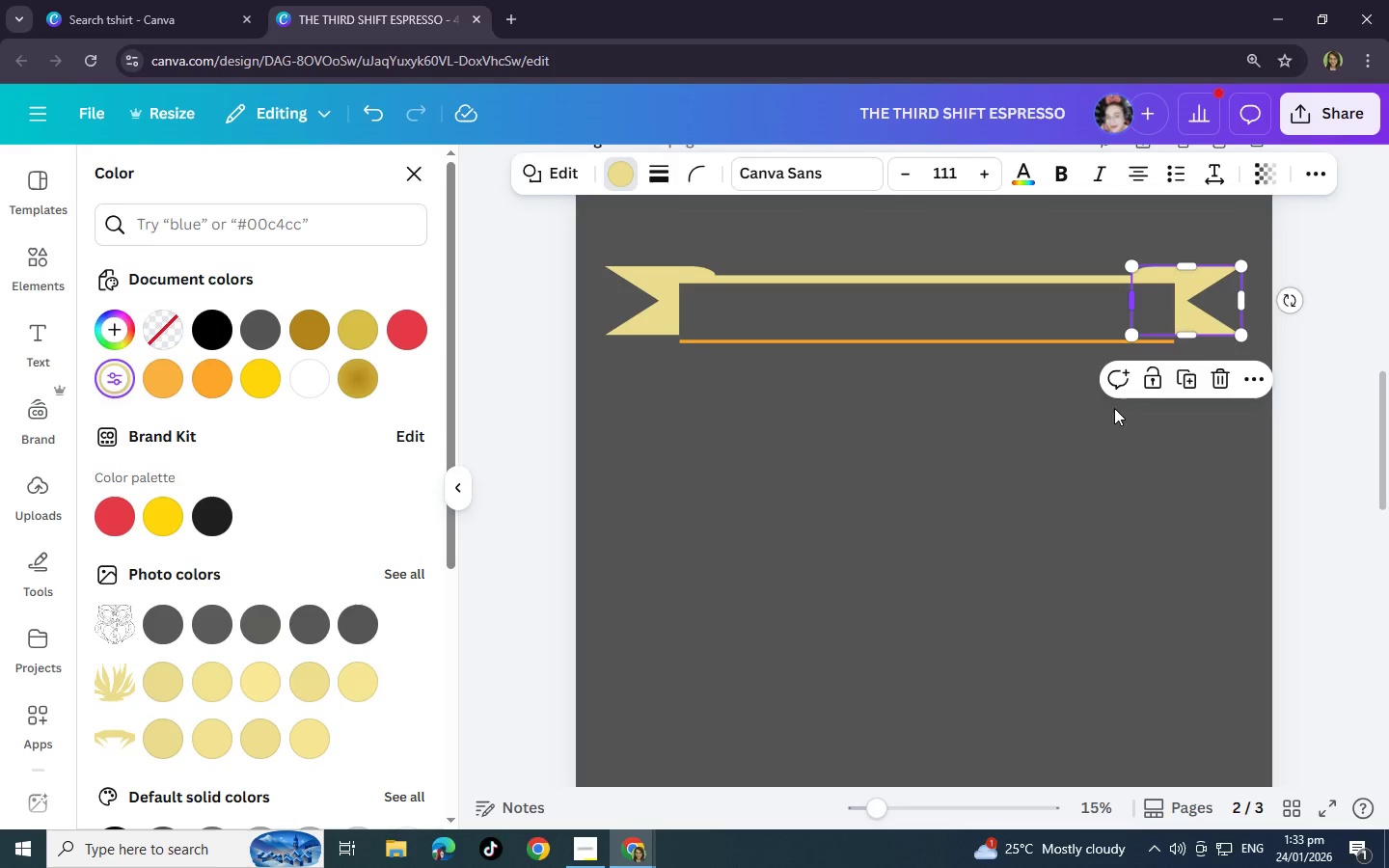 
left_click([1098, 494])
 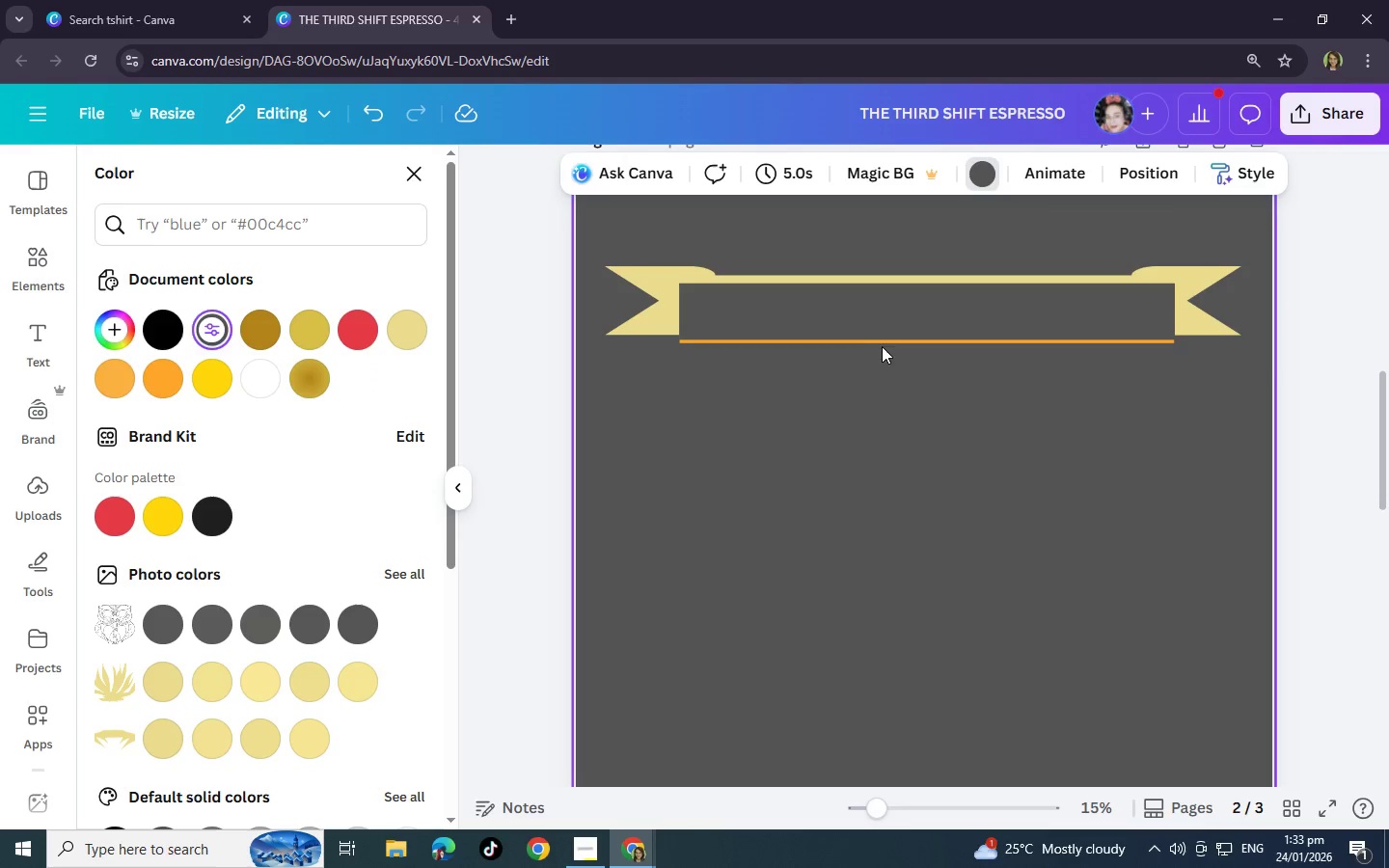 
scroll: coordinate [851, 347], scroll_direction: up, amount: 1.0
 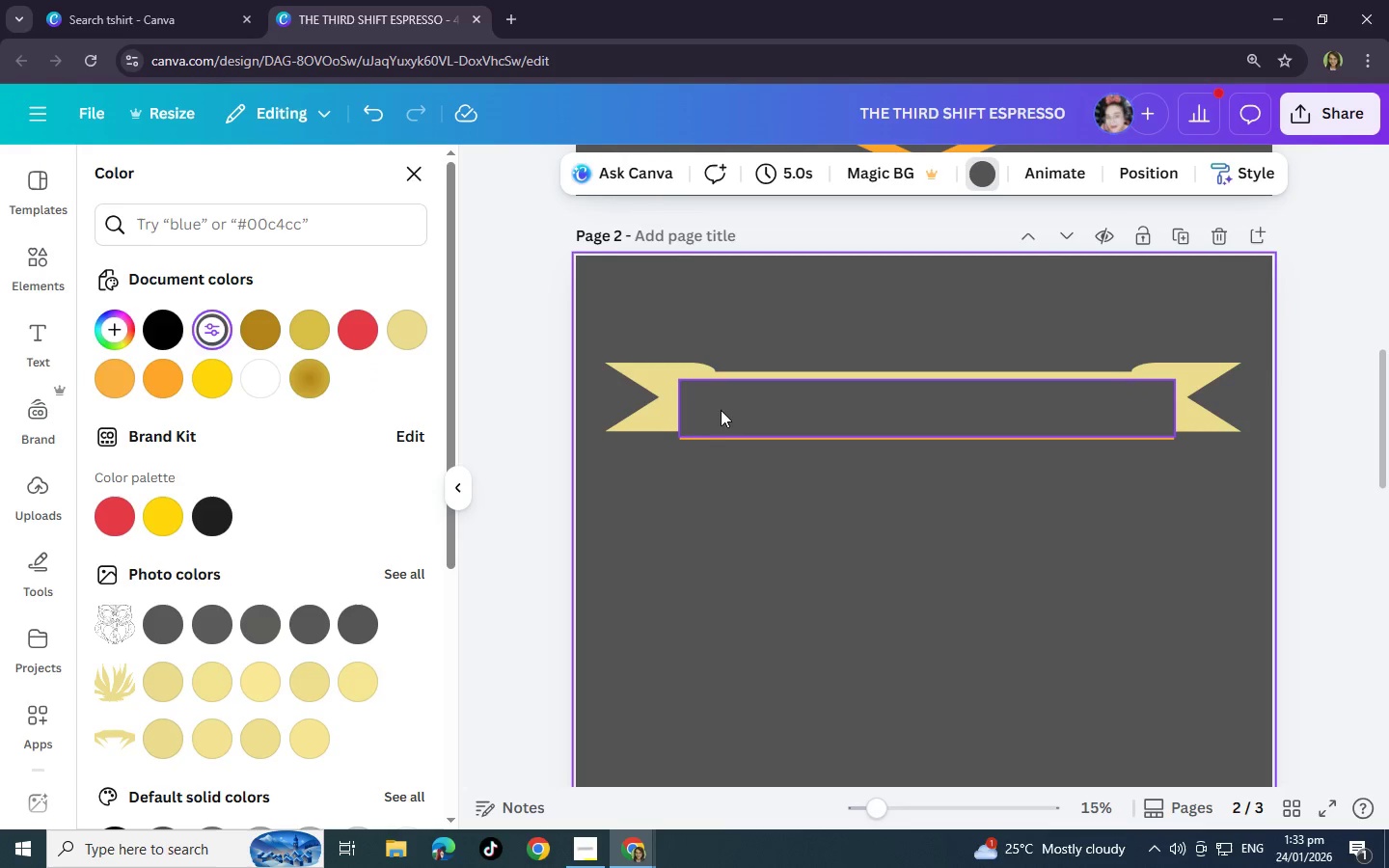 
left_click([708, 583])
 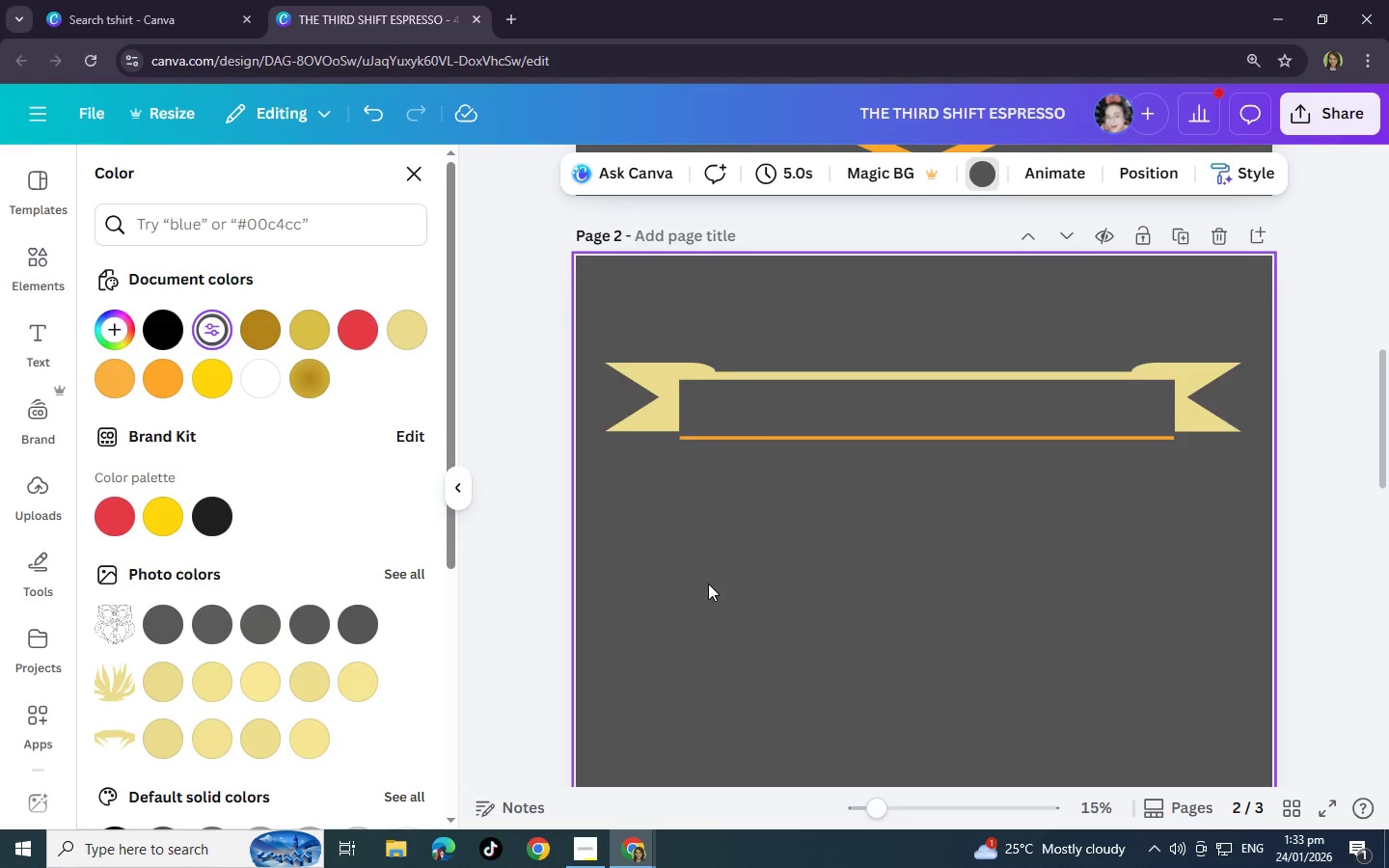 
scroll: coordinate [708, 583], scroll_direction: up, amount: 2.0
 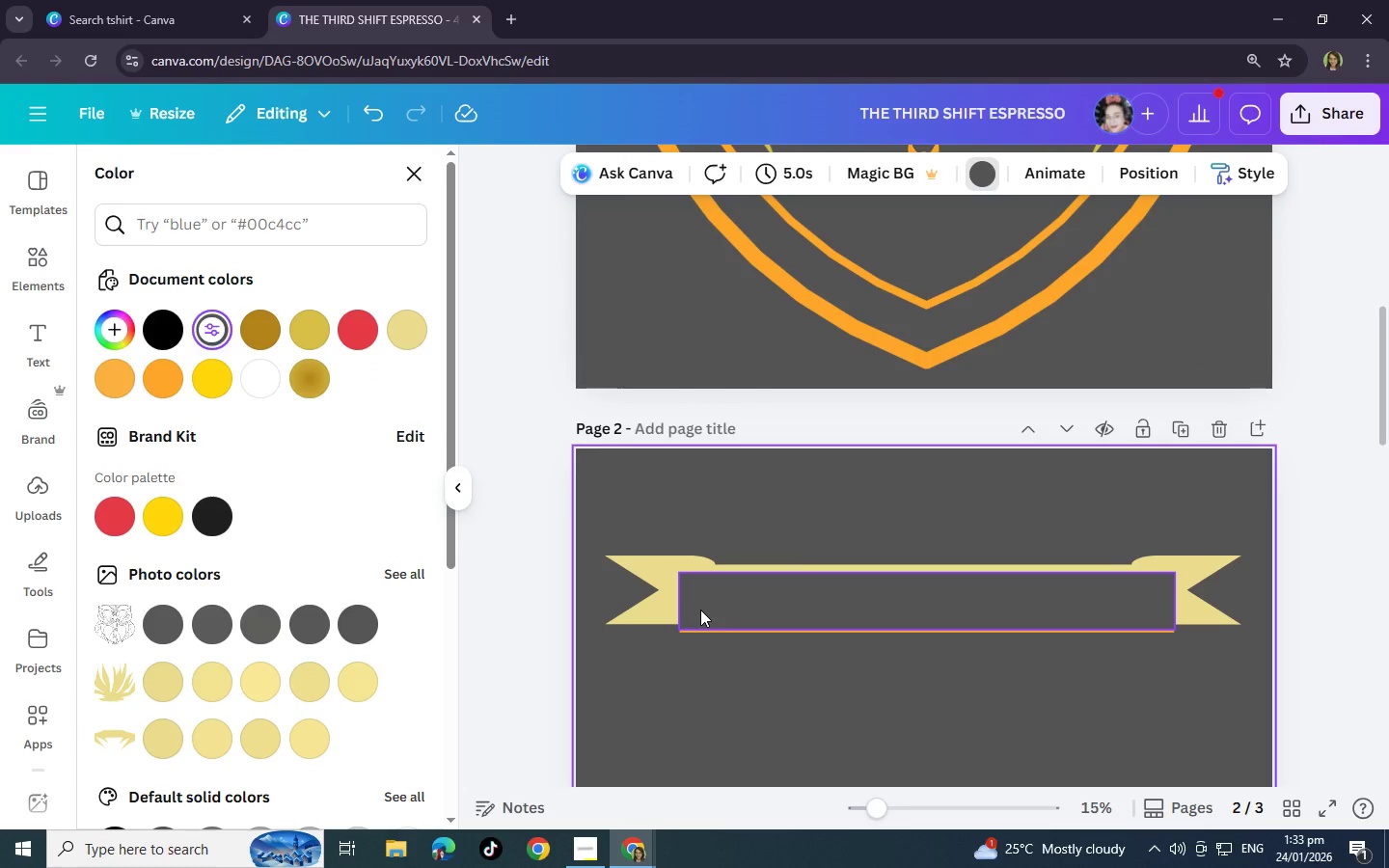 
left_click([700, 610])
 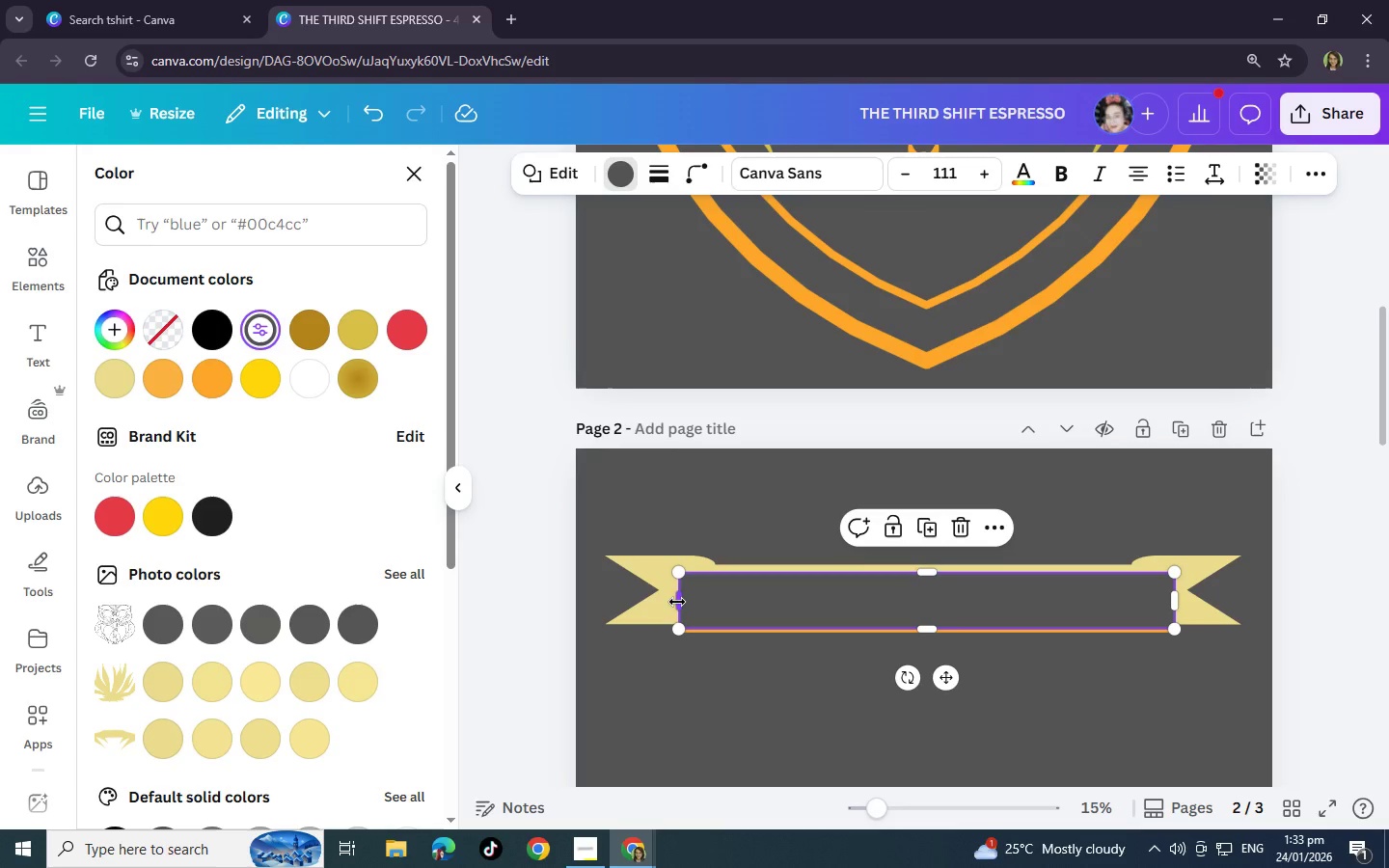 
left_click_drag(start_coordinate=[677, 602], to_coordinate=[671, 603])
 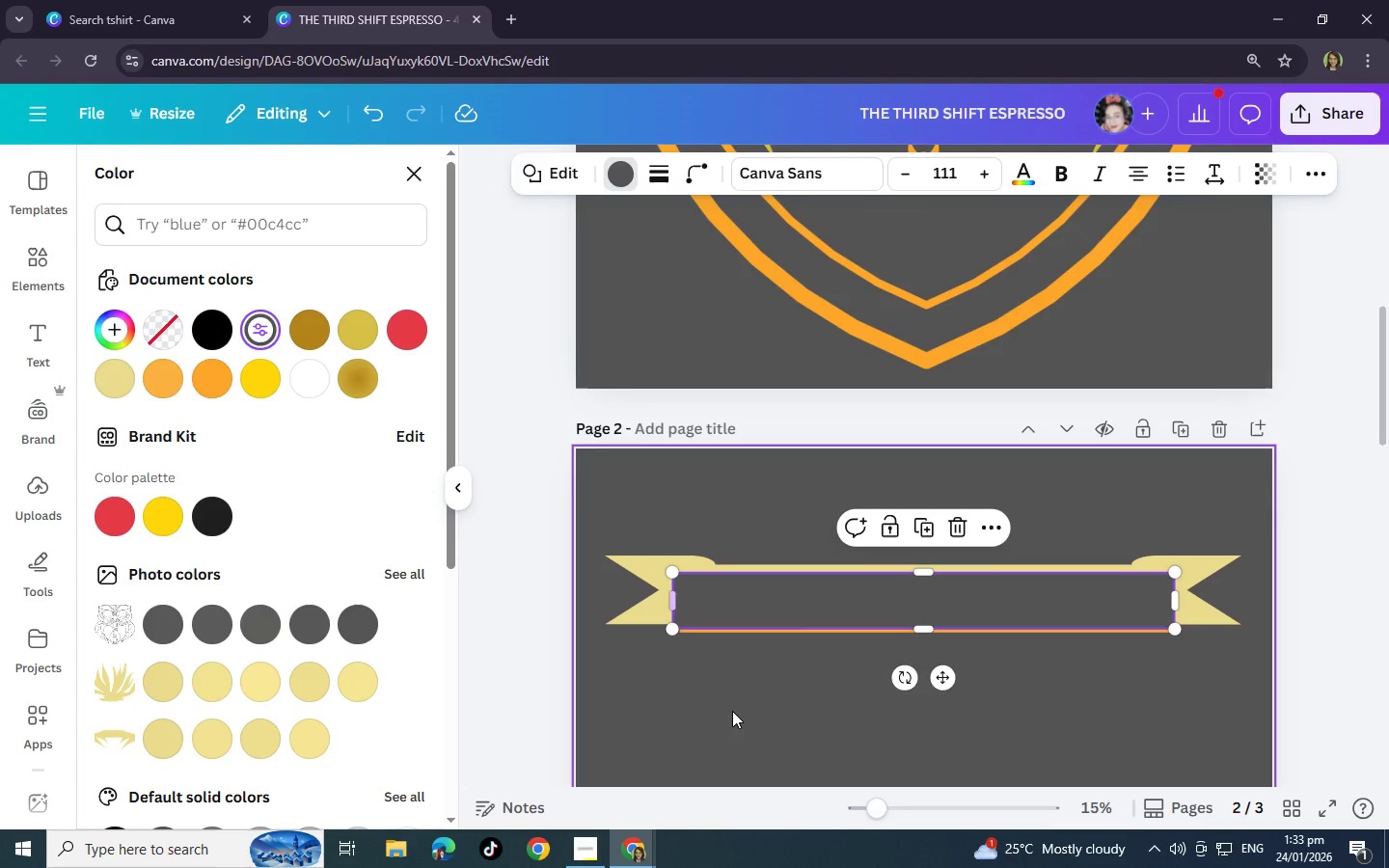 
left_click([732, 711])
 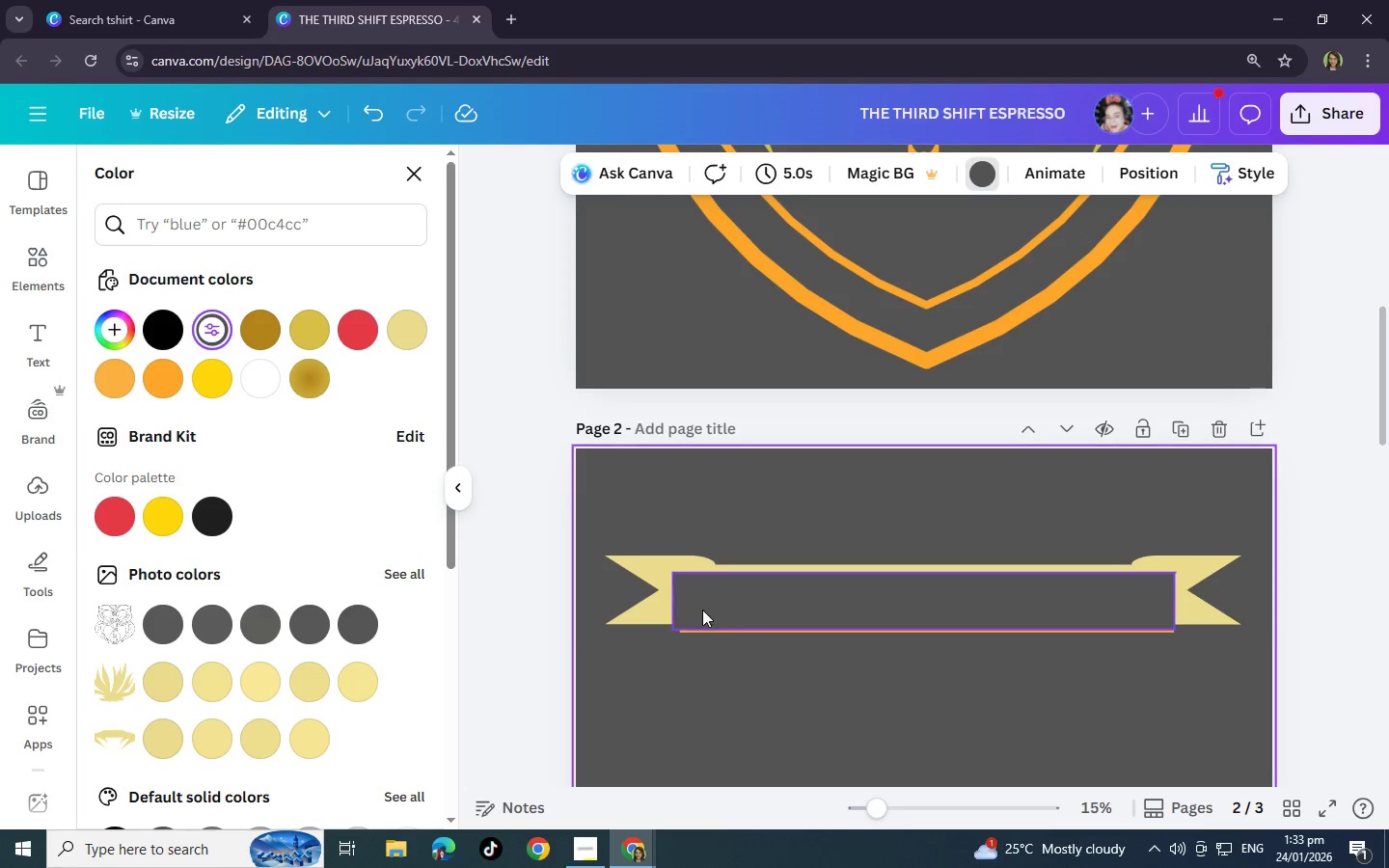 
left_click([689, 602])
 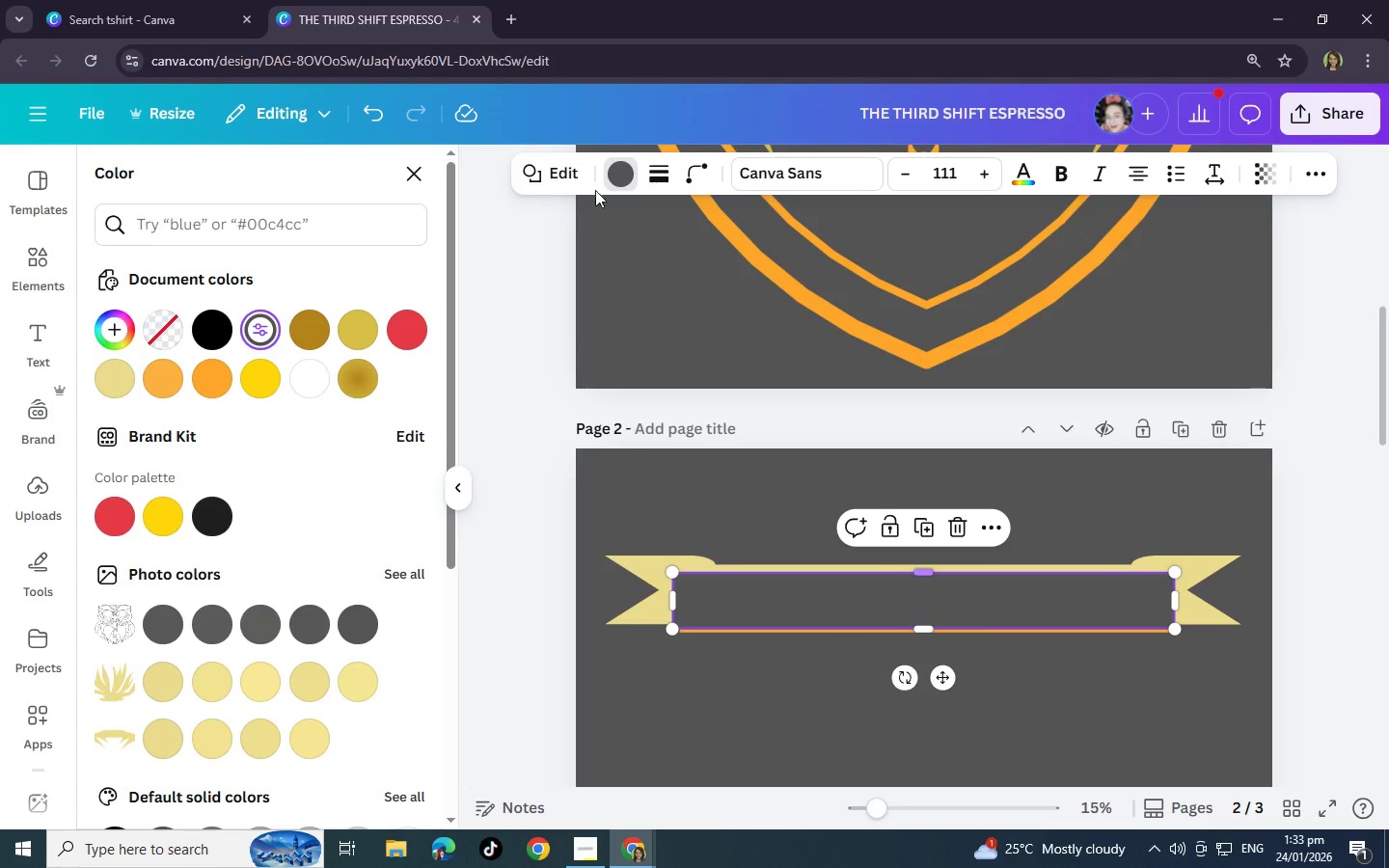 
left_click([562, 176])
 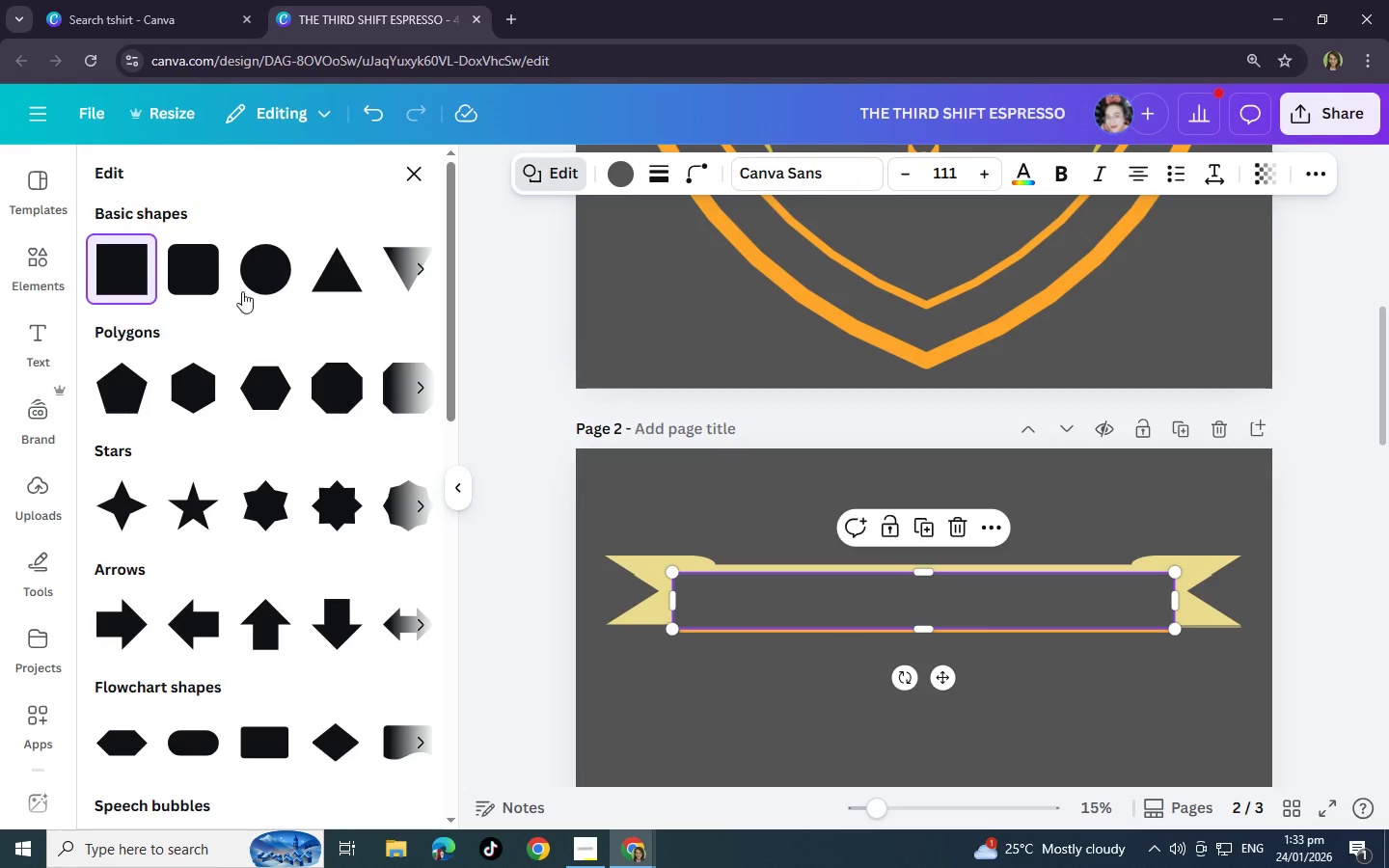 
left_click([200, 284])
 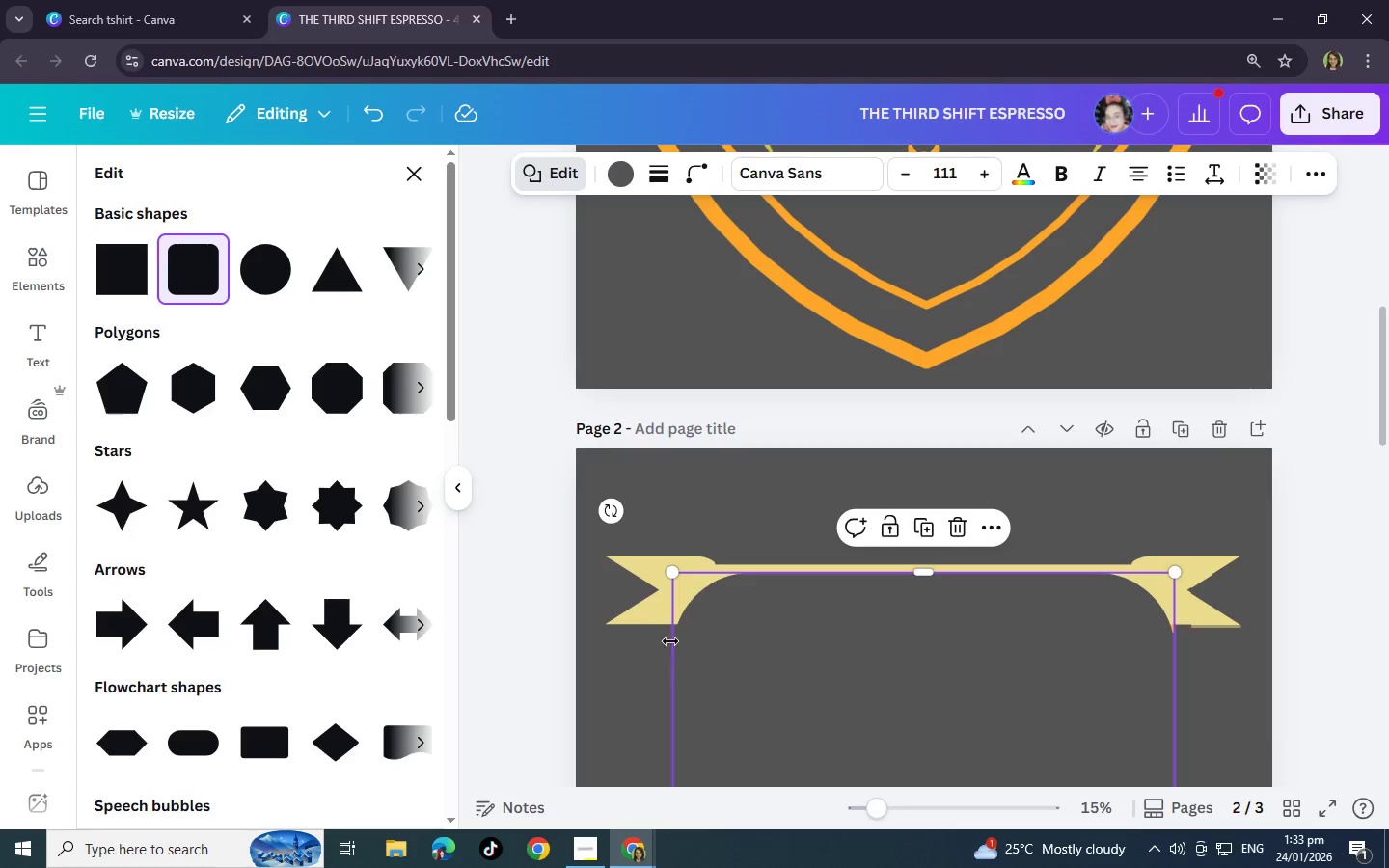 
scroll: coordinate [961, 701], scroll_direction: down, amount: 5.0
 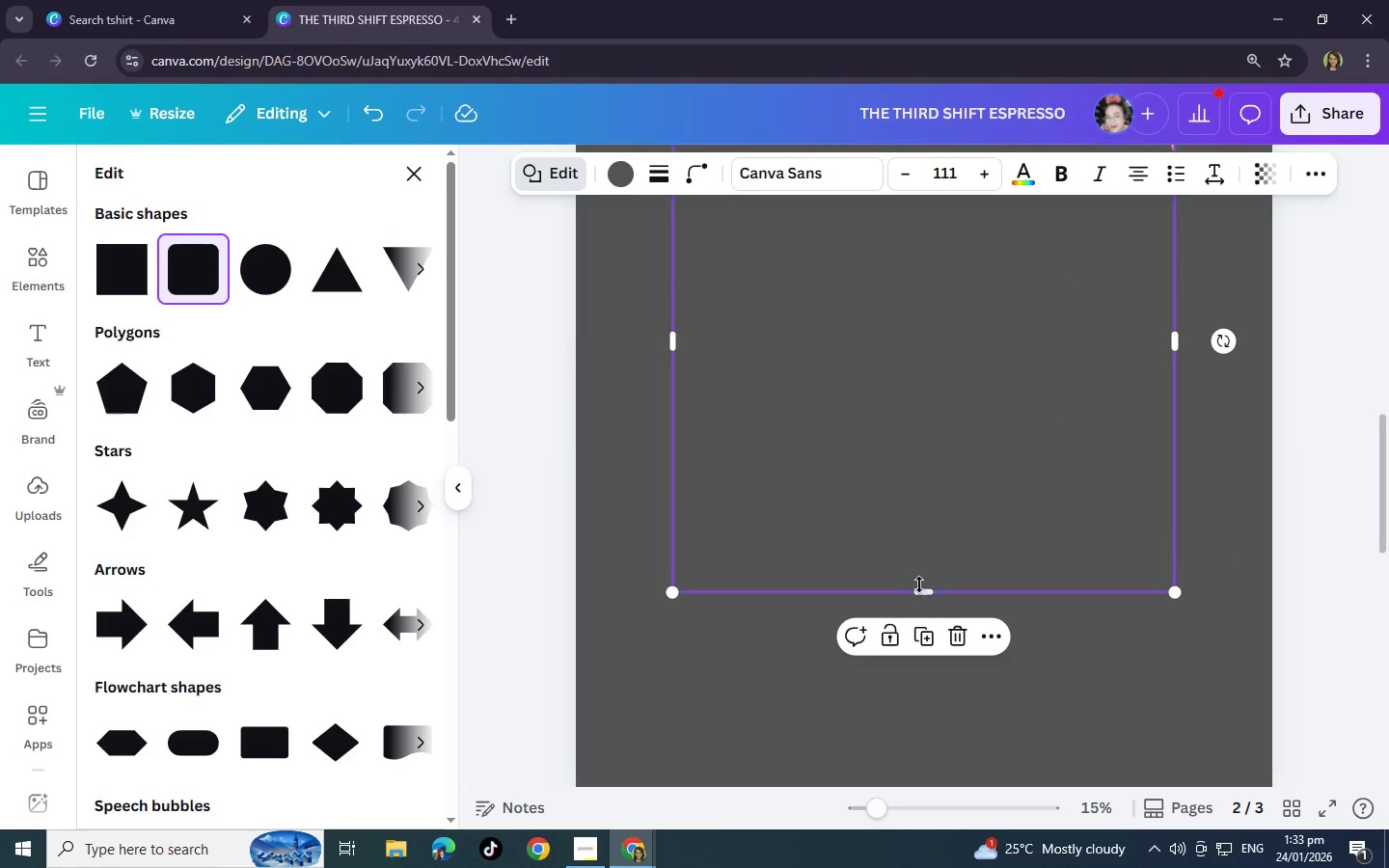 
left_click_drag(start_coordinate=[922, 588], to_coordinate=[941, 429])
 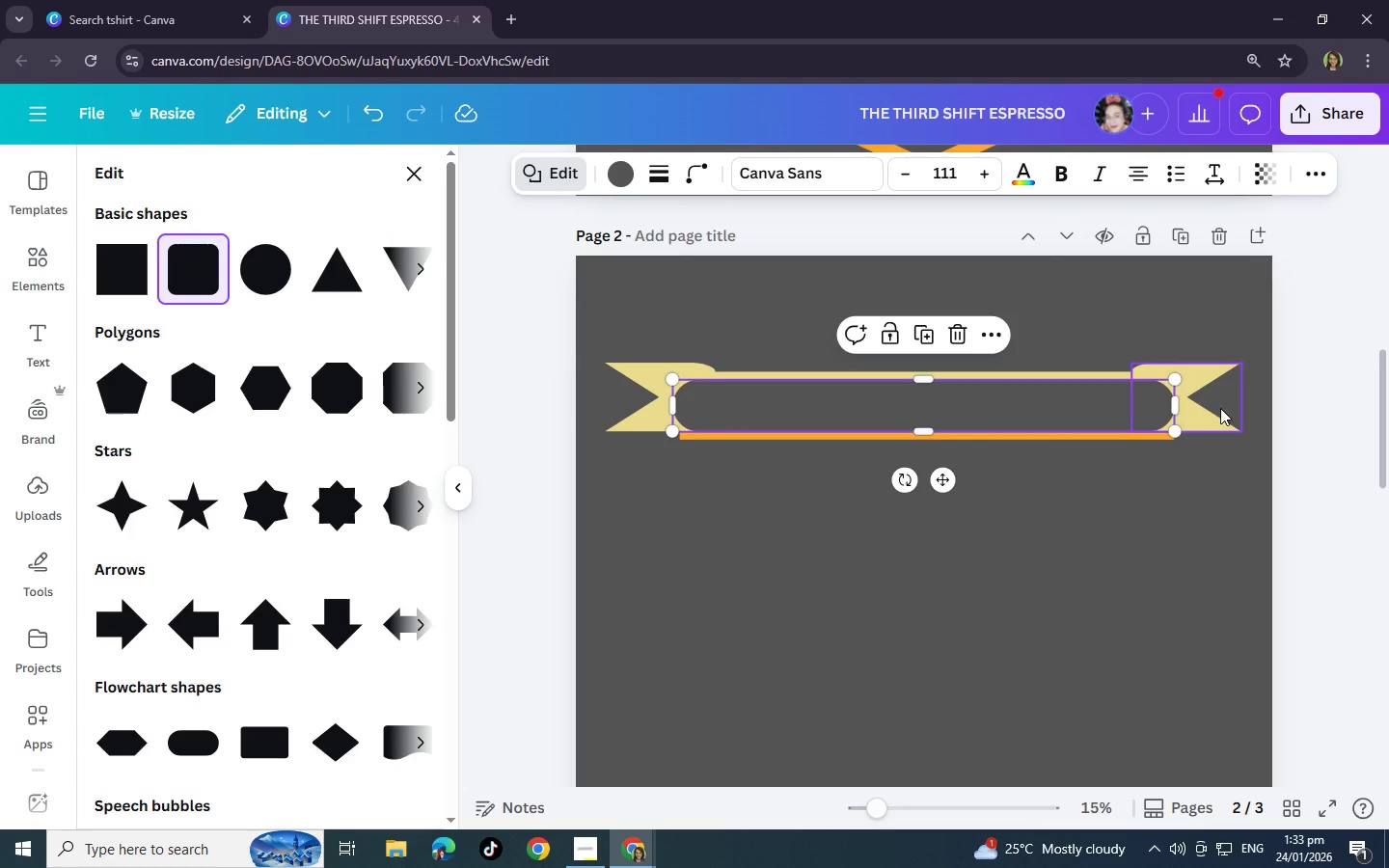 
scroll: coordinate [936, 300], scroll_direction: up, amount: 3.0
 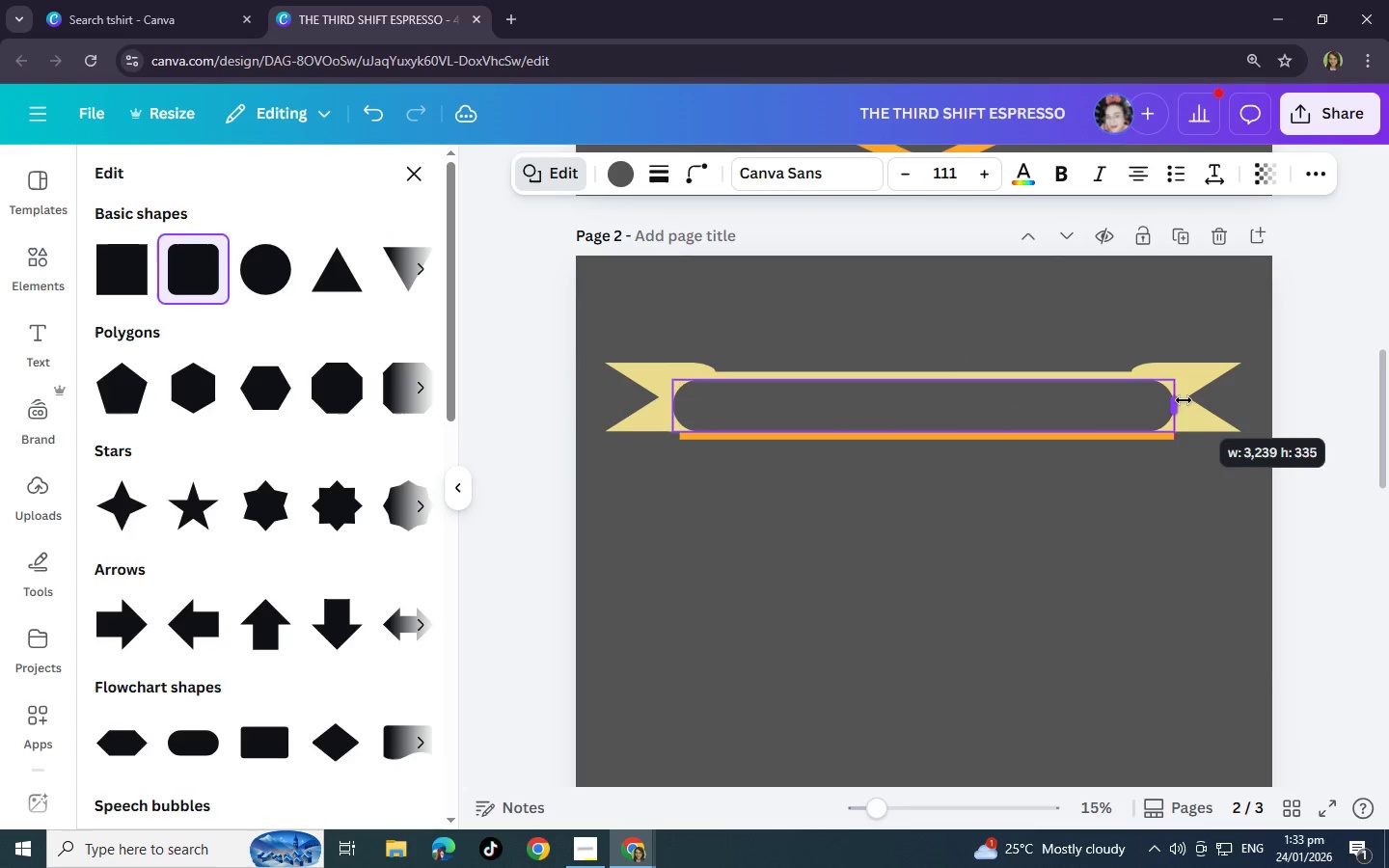 
wait(7.64)
 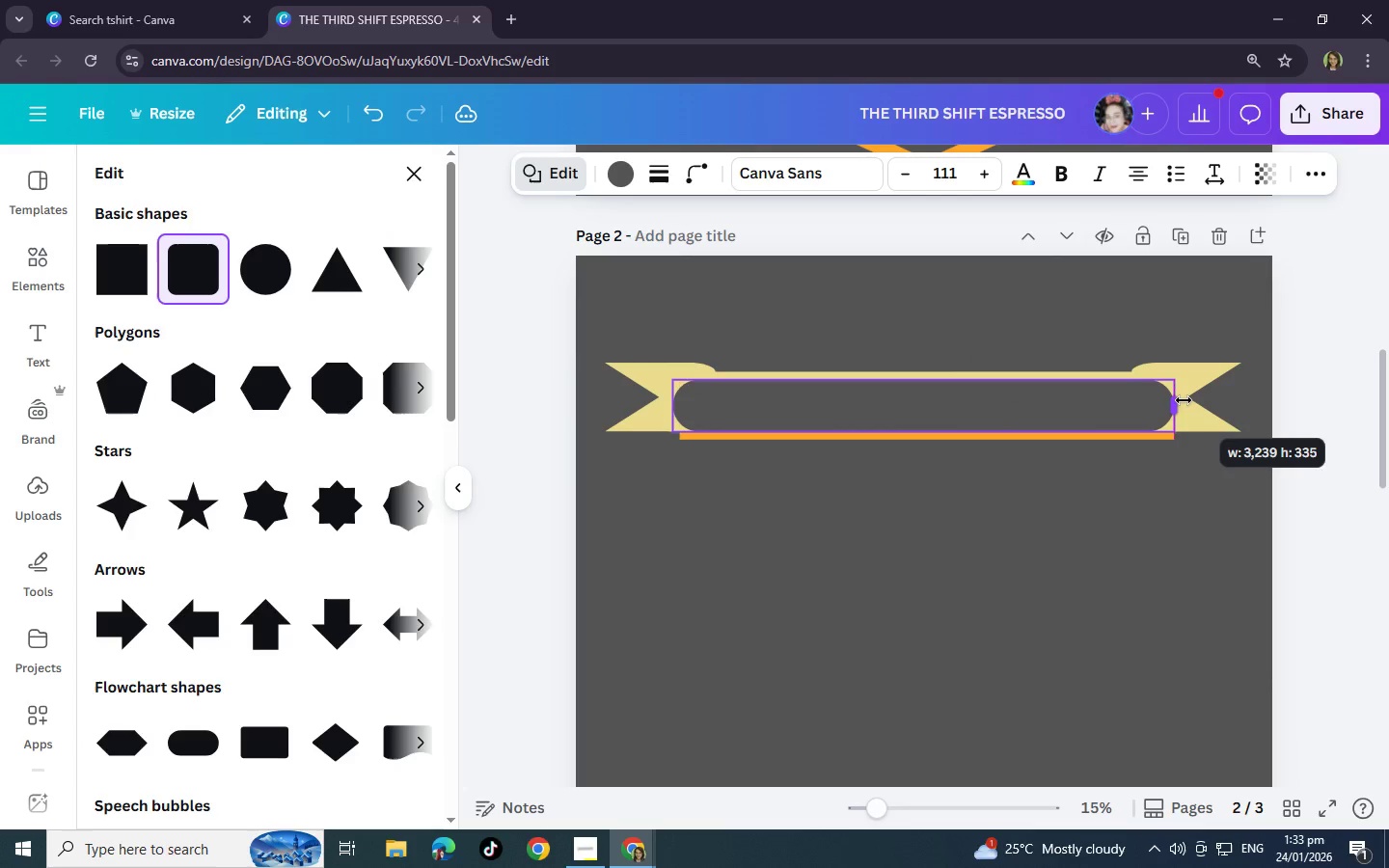 
left_click([783, 622])
 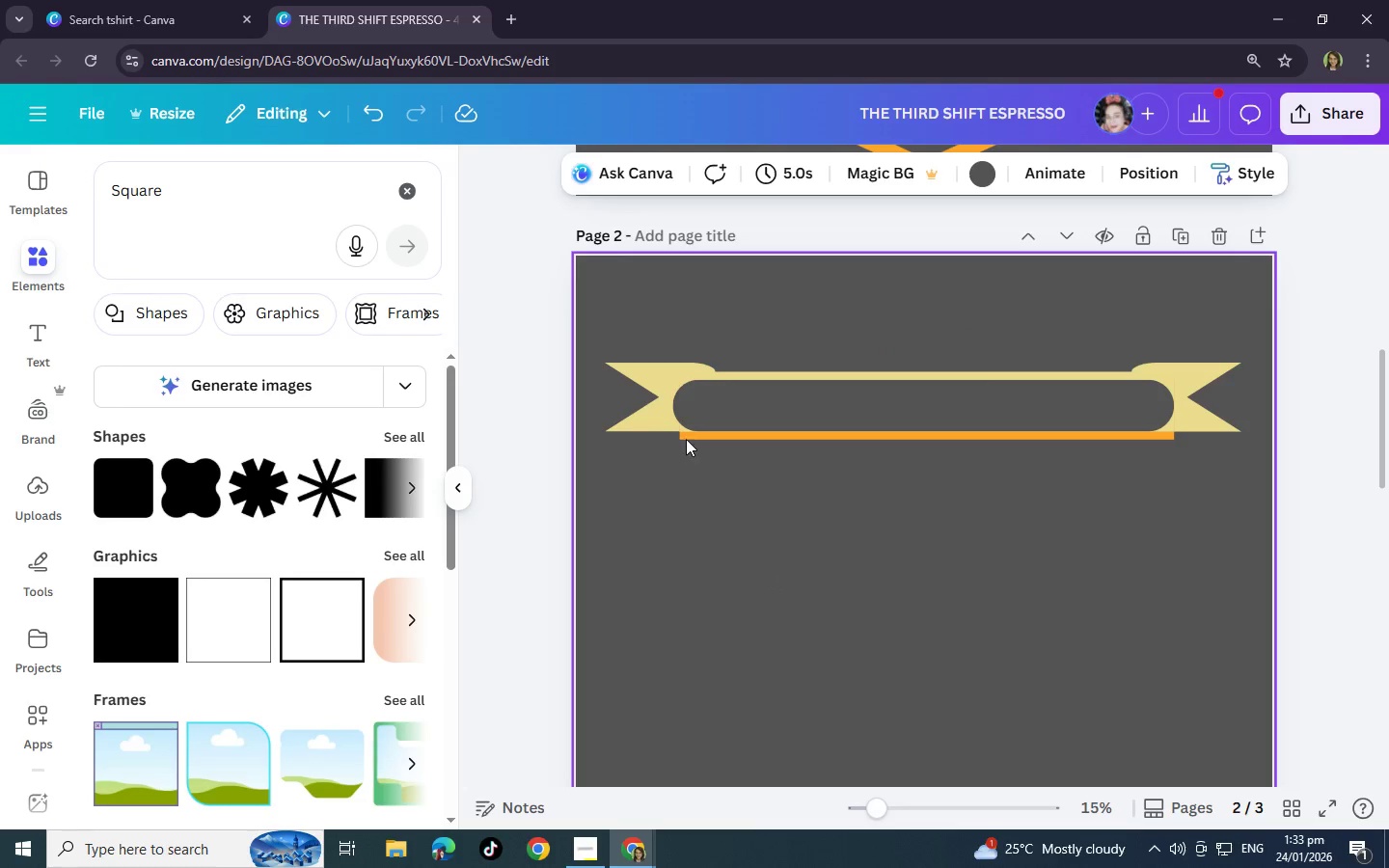 
key(Control+Z)
 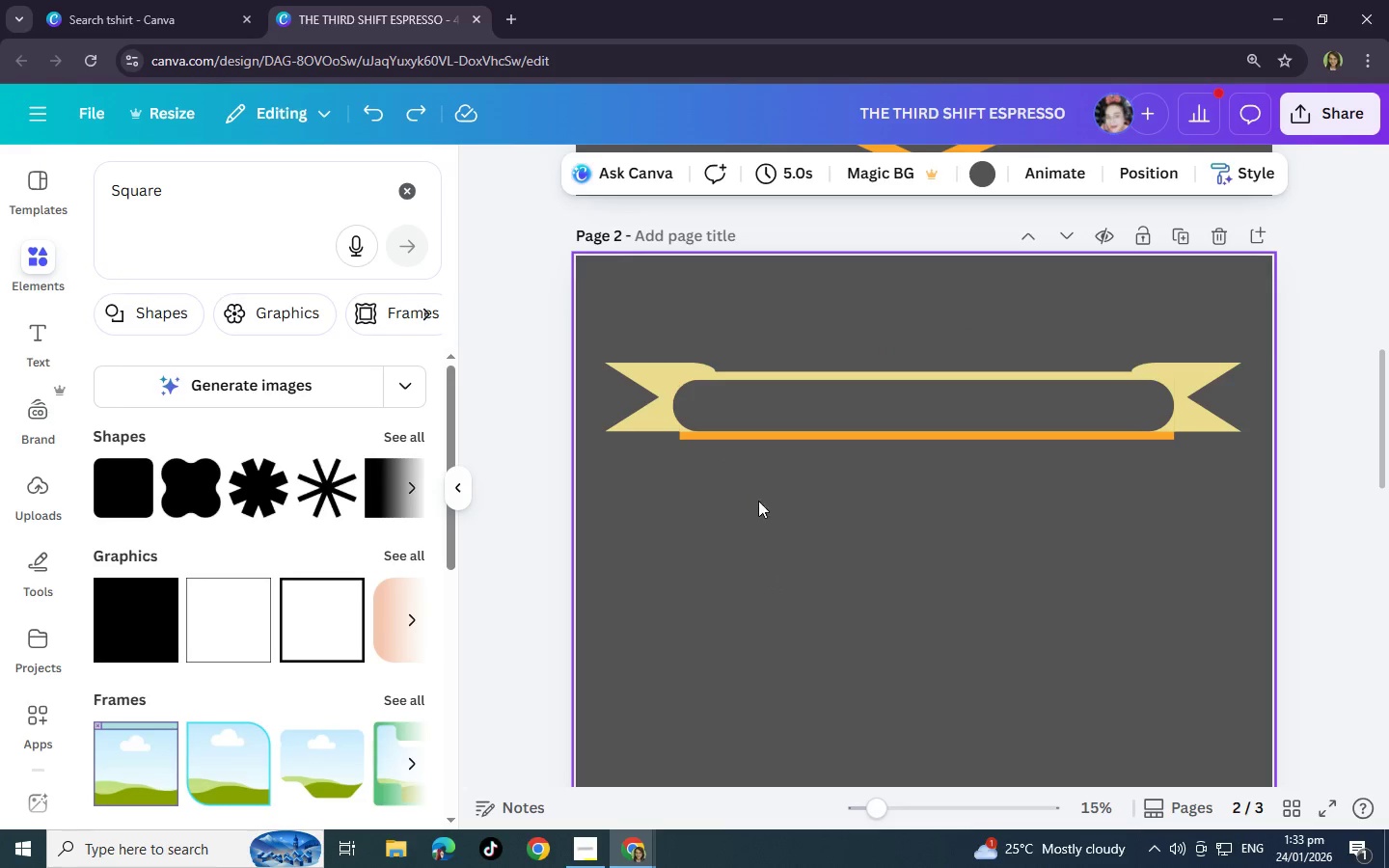 
key(Control+Z)
 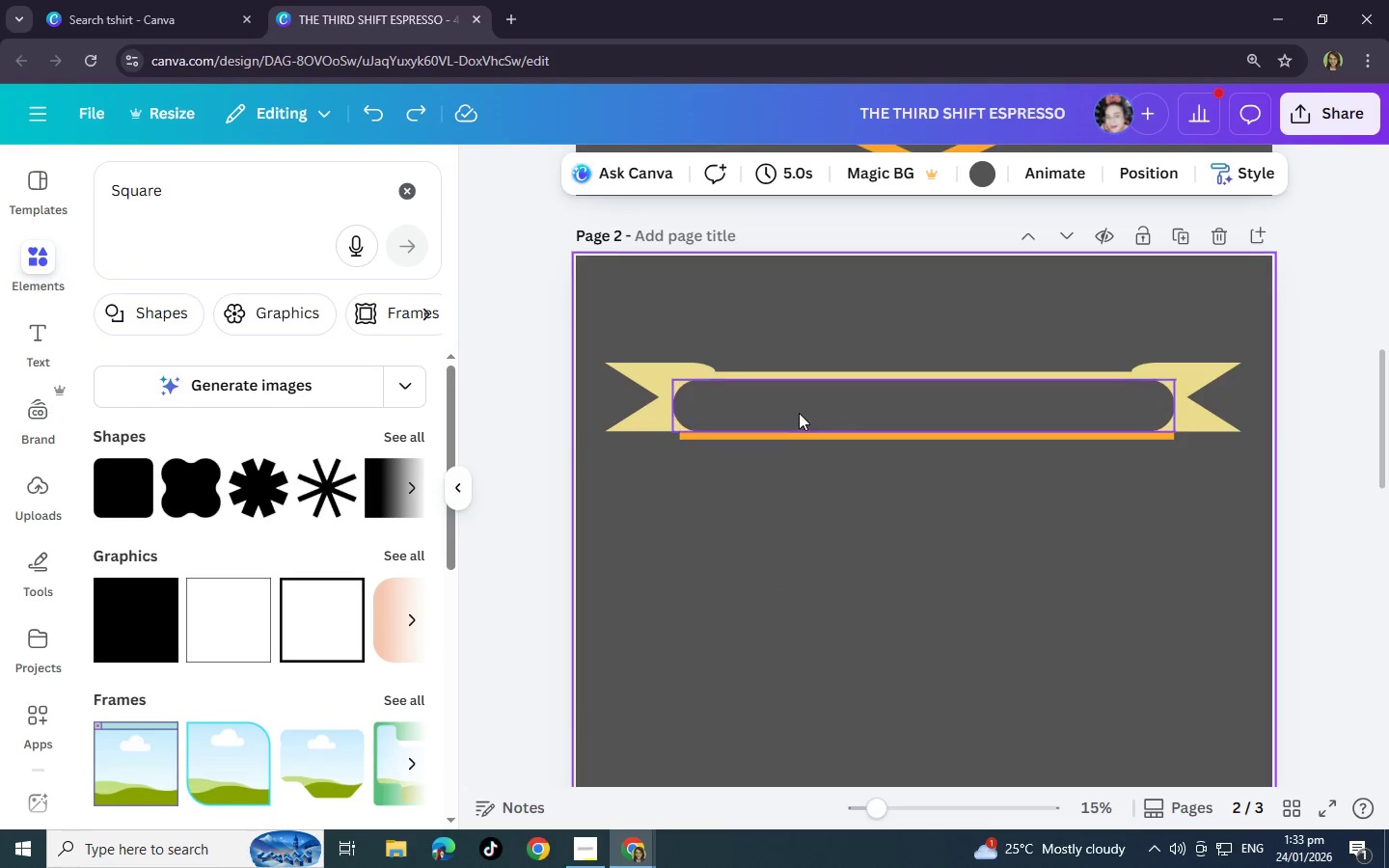 
left_click([799, 413])
 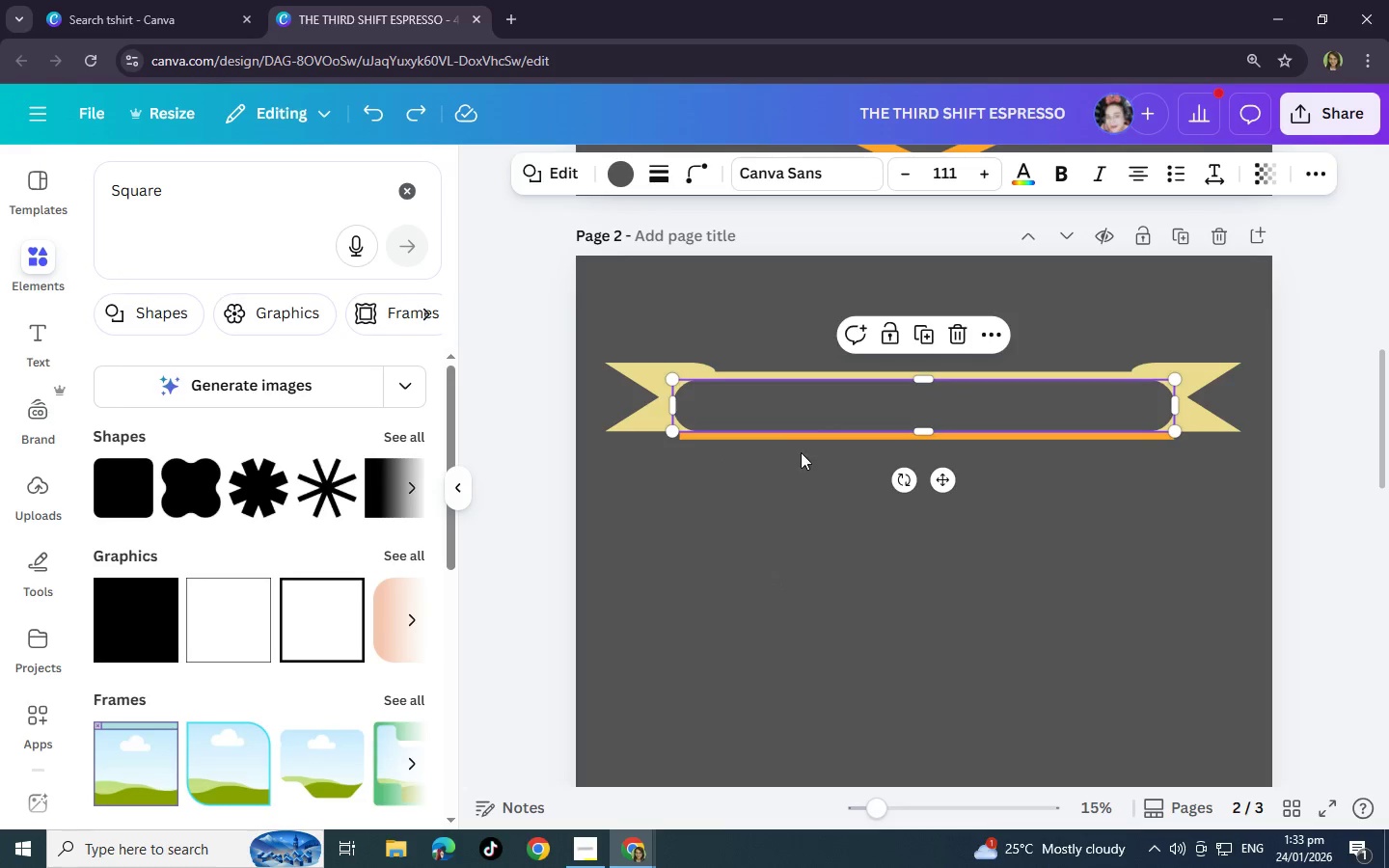 
key(Control+Z)
 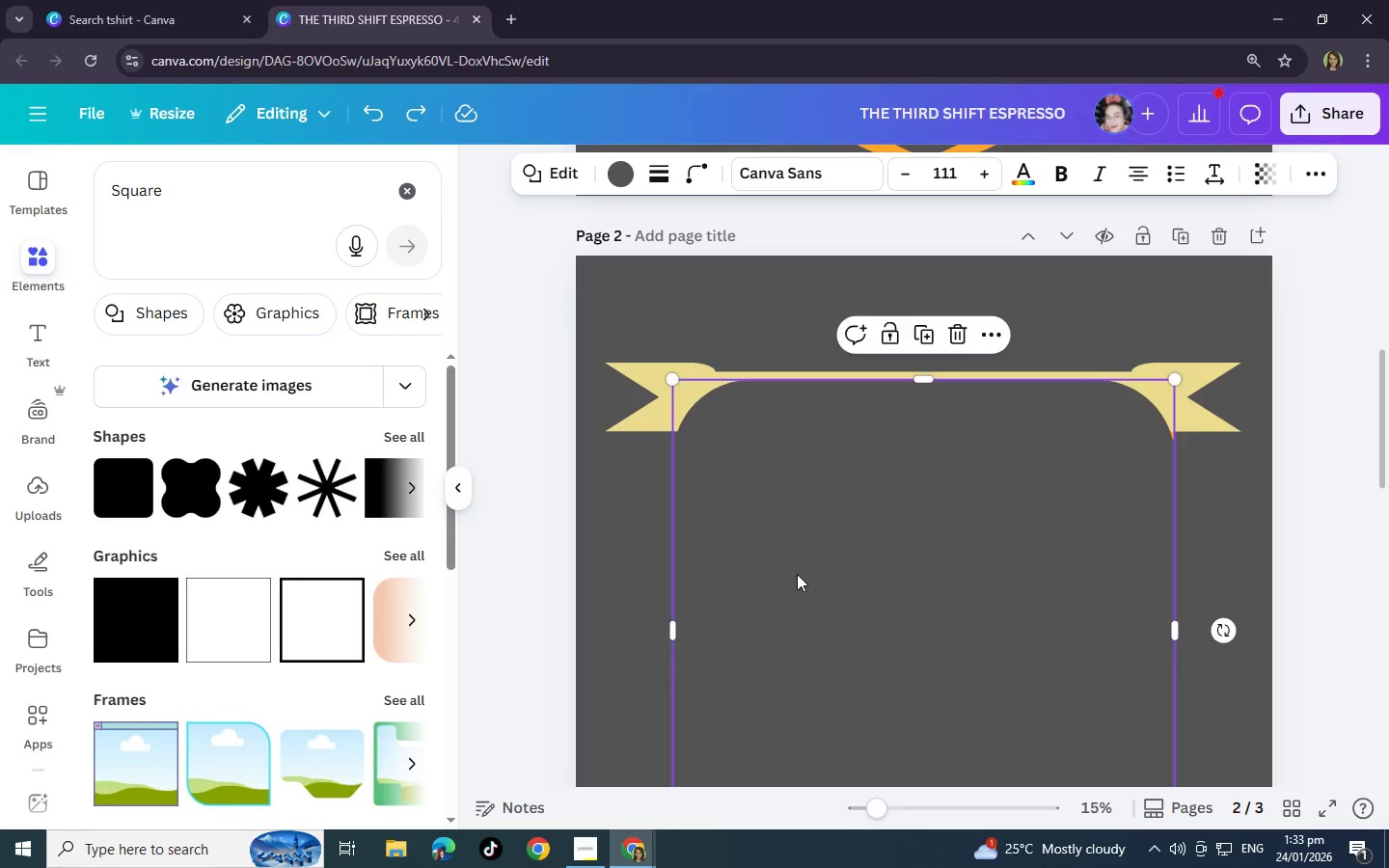 
left_click([797, 574])
 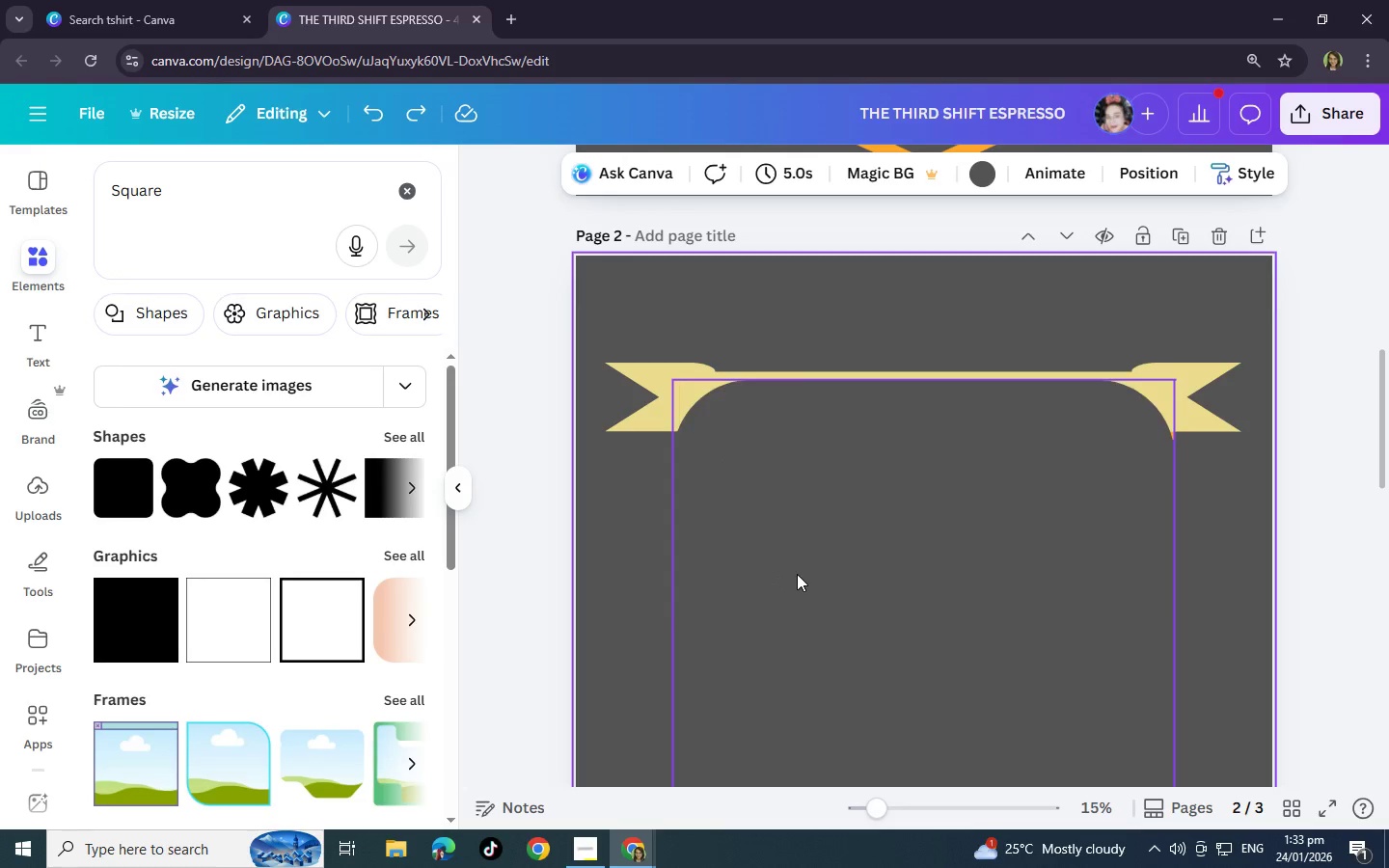 
key(Control+Z)
 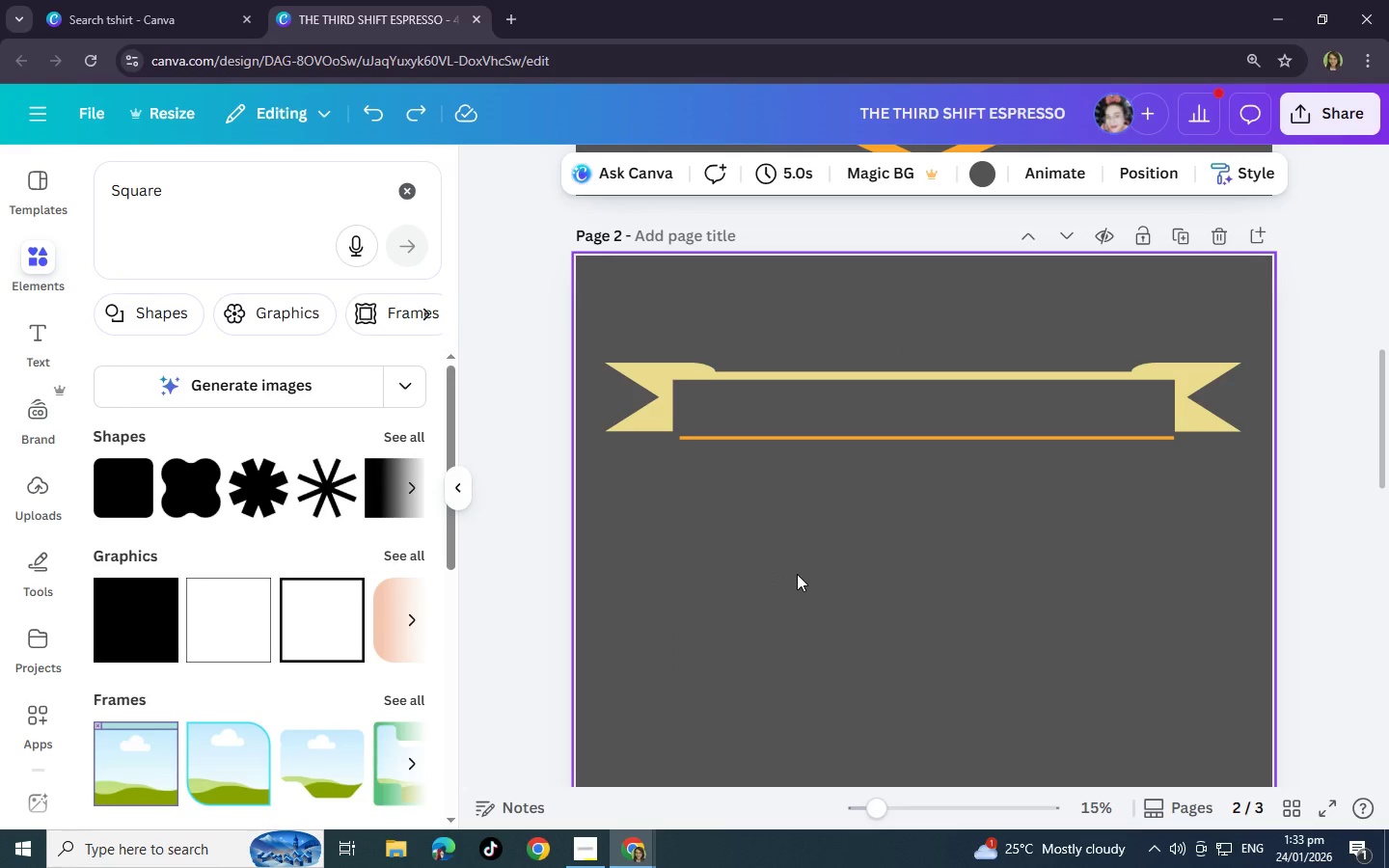 
left_click([797, 574])
 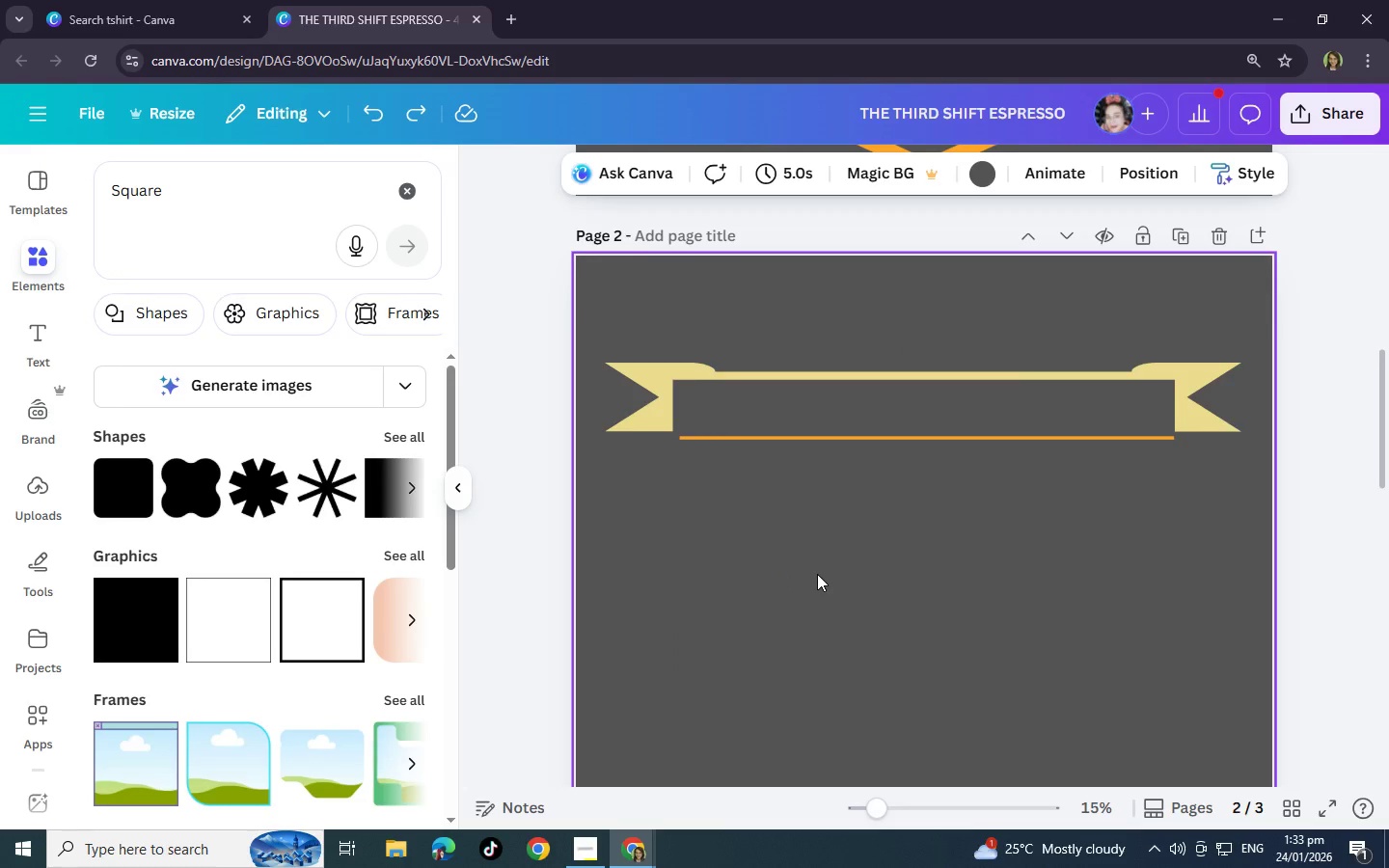 
scroll: coordinate [817, 574], scroll_direction: up, amount: 2.0
 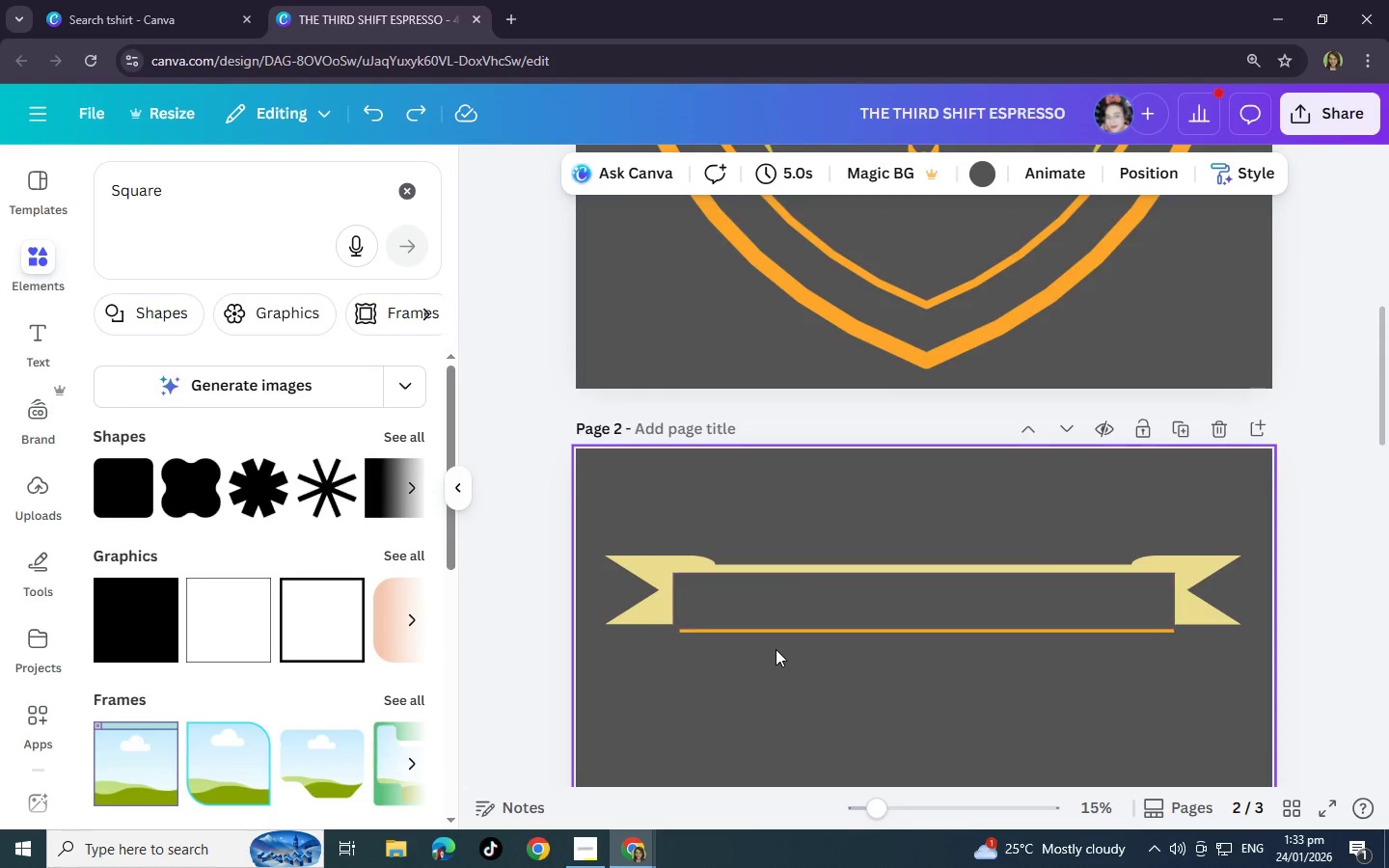 
scroll: coordinate [775, 649], scroll_direction: down, amount: 2.0
 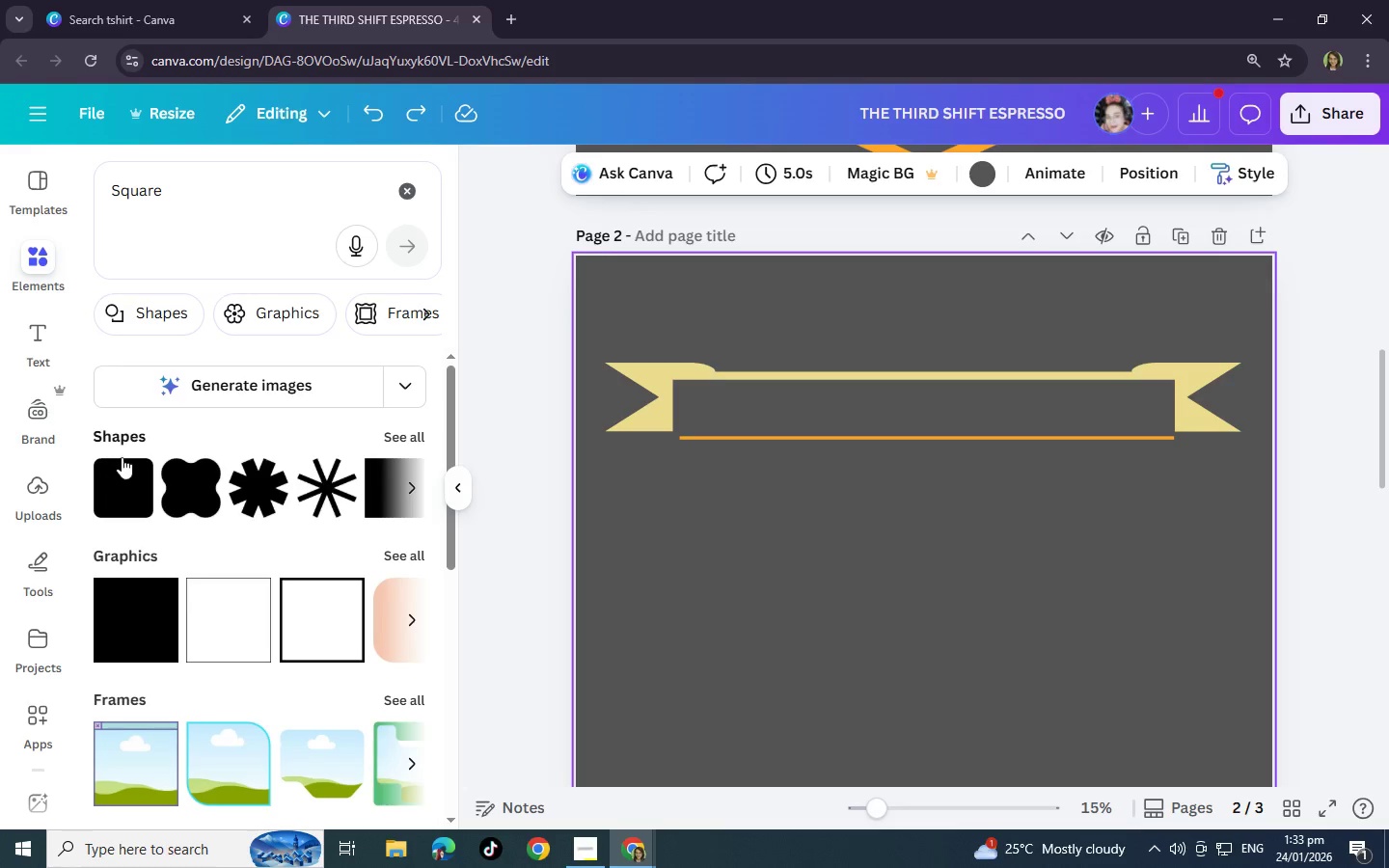 
left_click([131, 515])
 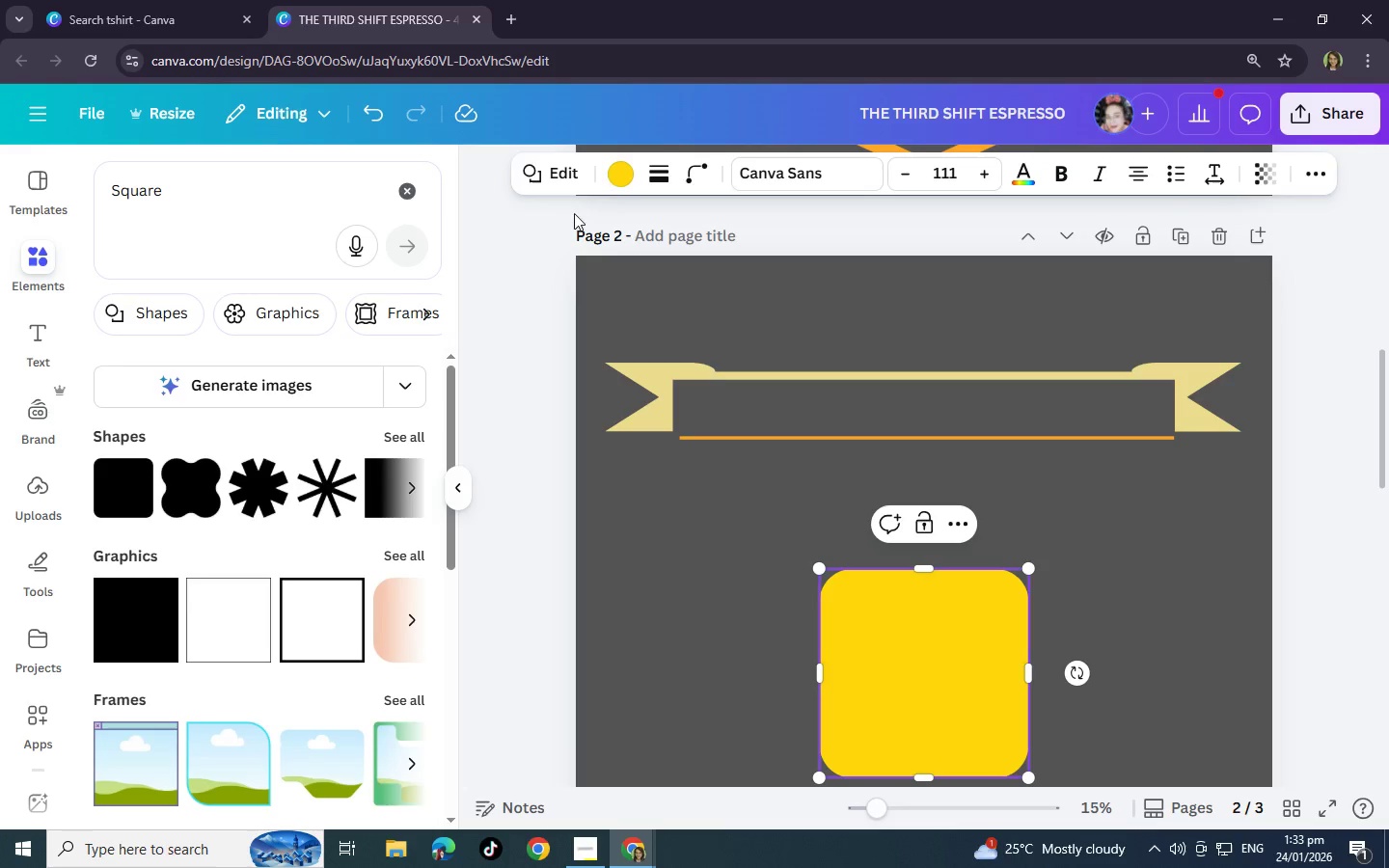 
left_click([614, 173])
 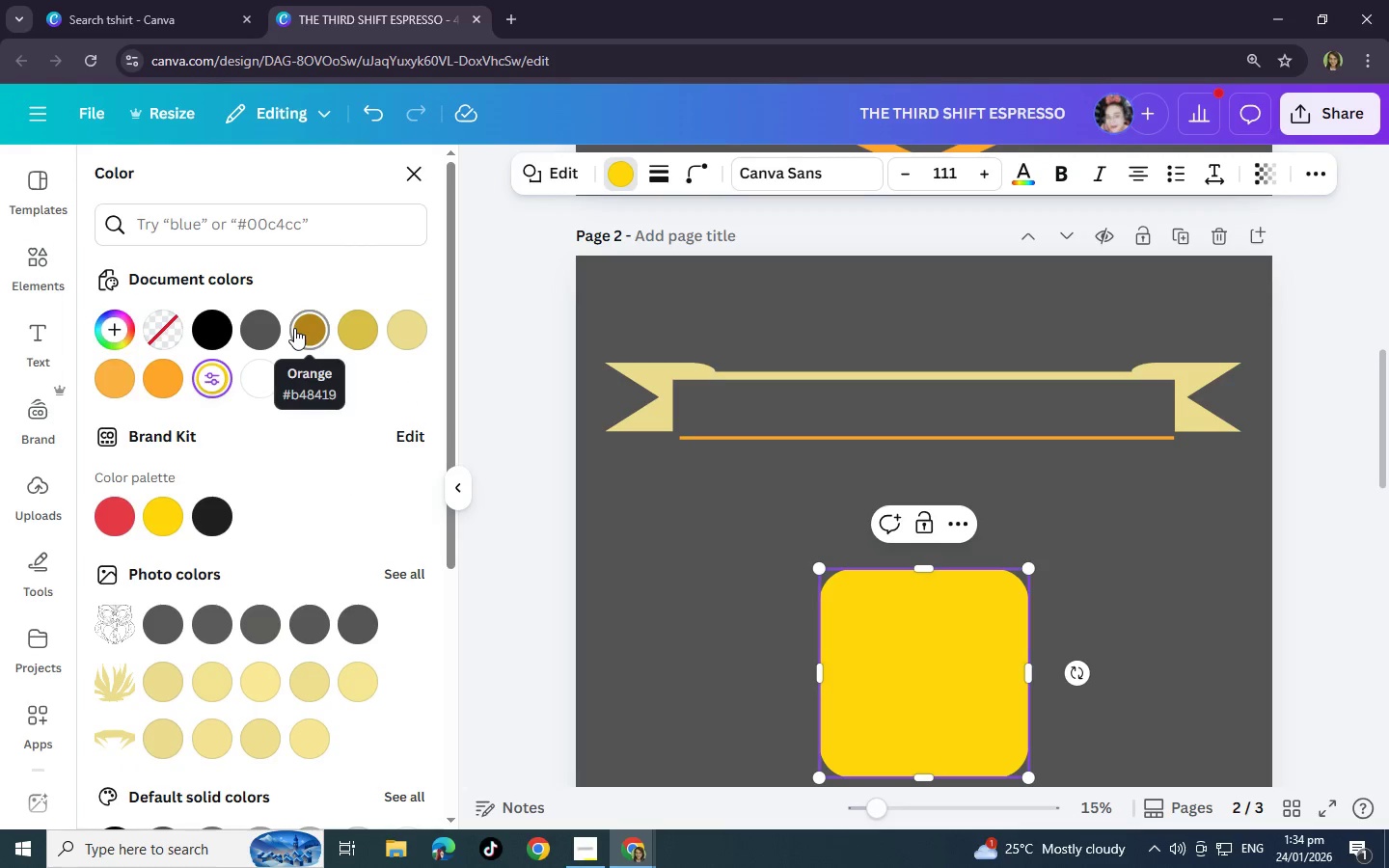 
mouse_move([130, 386])
 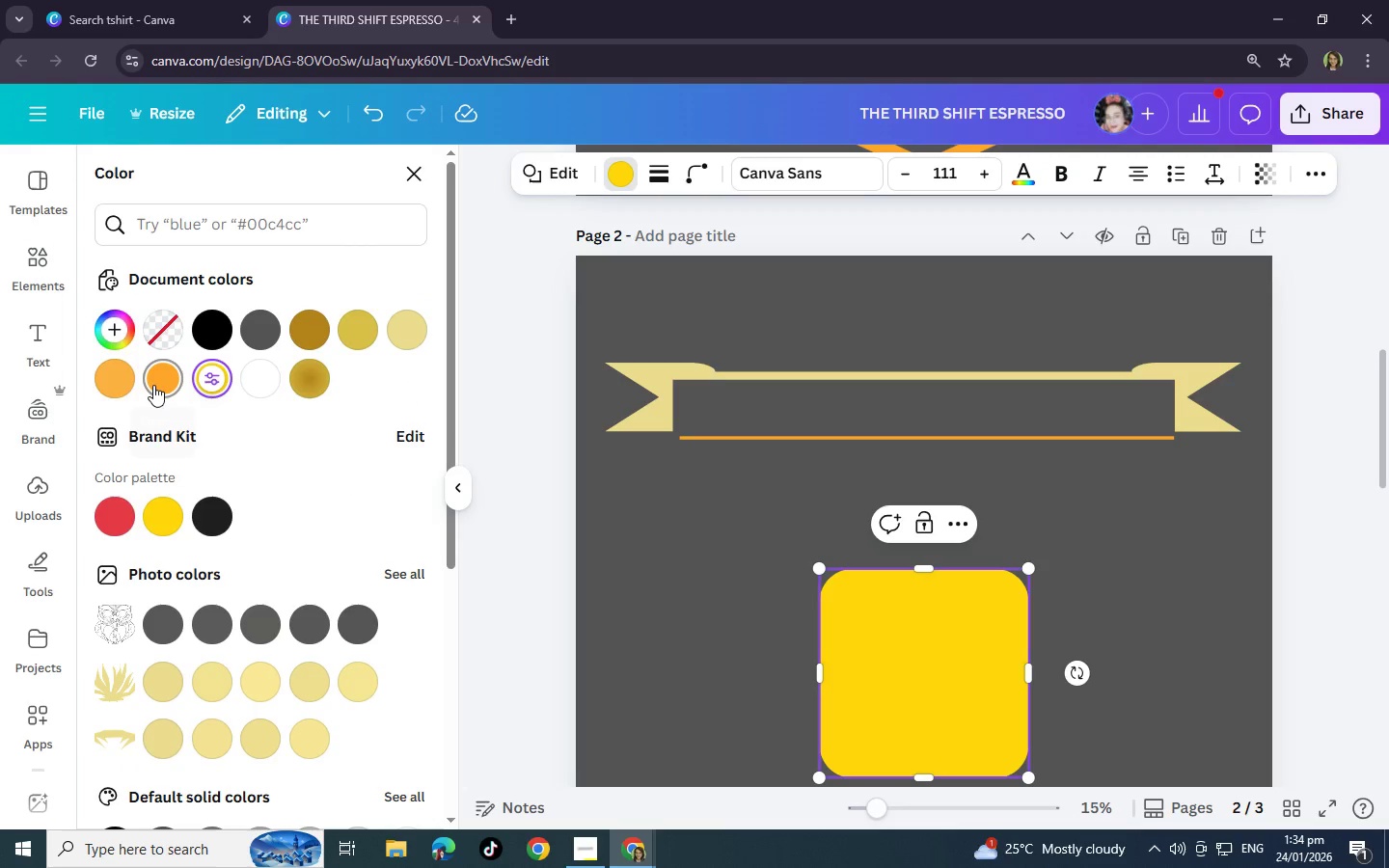 
left_click([153, 385])
 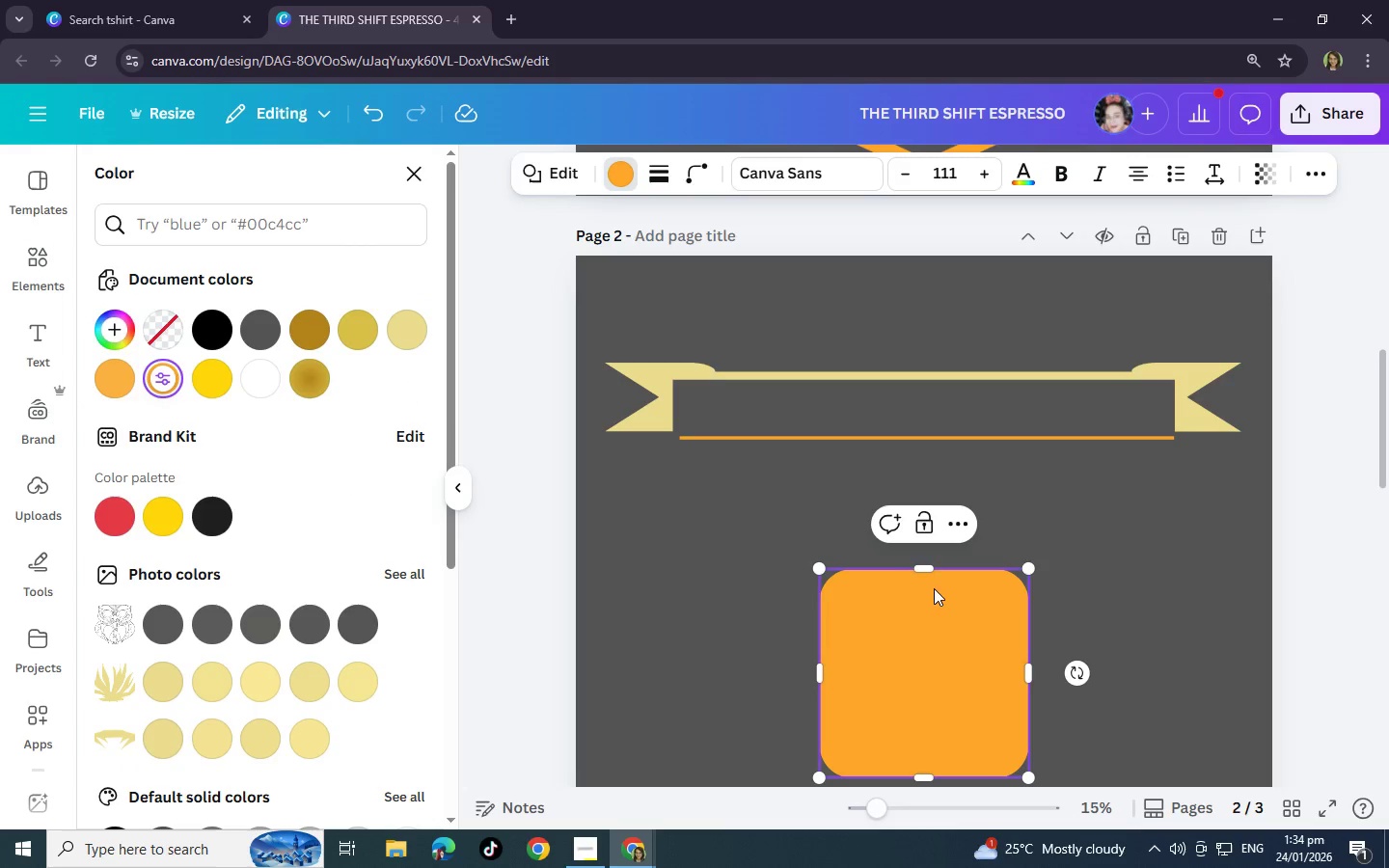 
left_click_drag(start_coordinate=[928, 571], to_coordinate=[936, 691])
 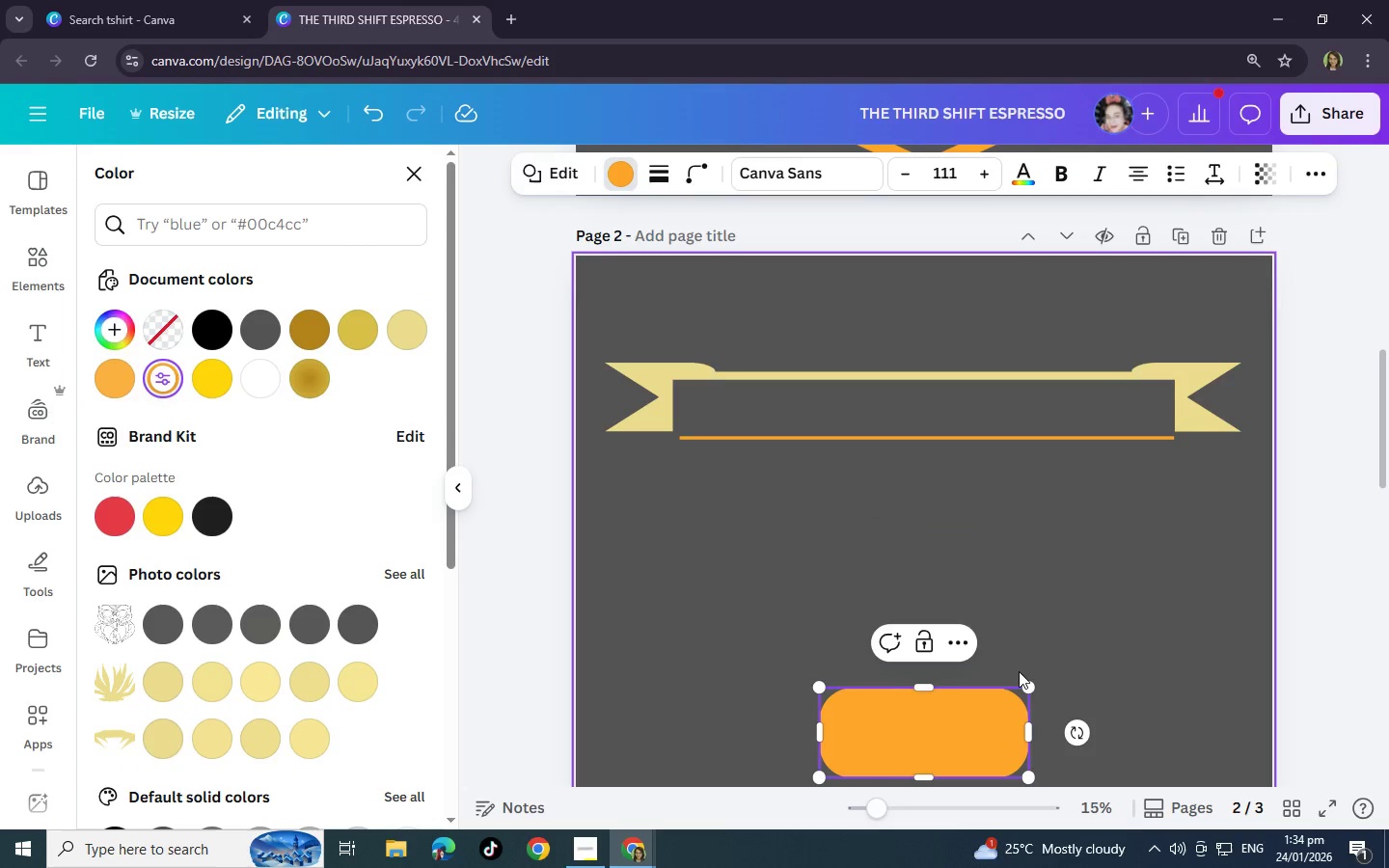 
left_click_drag(start_coordinate=[936, 684], to_coordinate=[935, 565])
 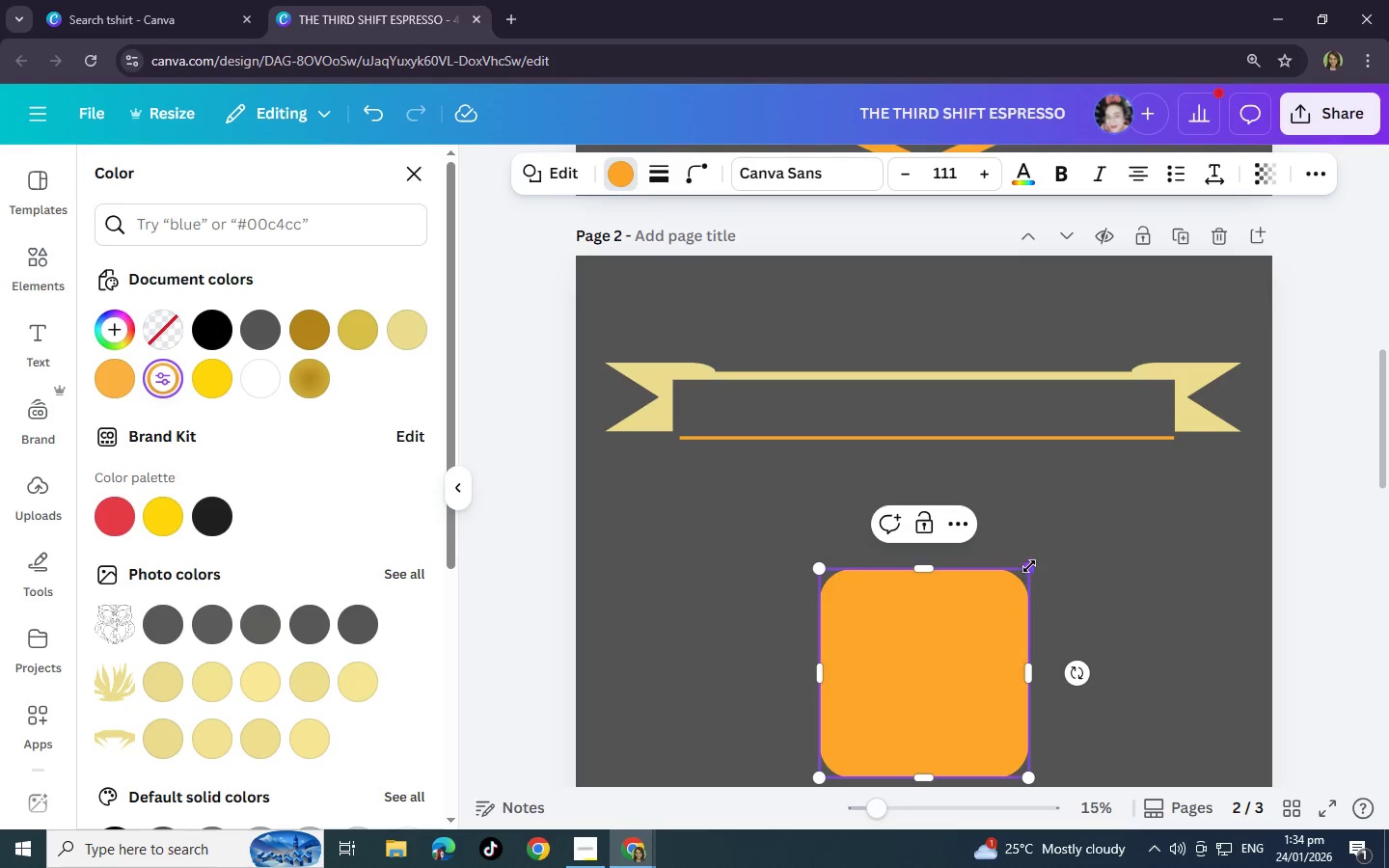 
left_click_drag(start_coordinate=[1029, 566], to_coordinate=[912, 706])
 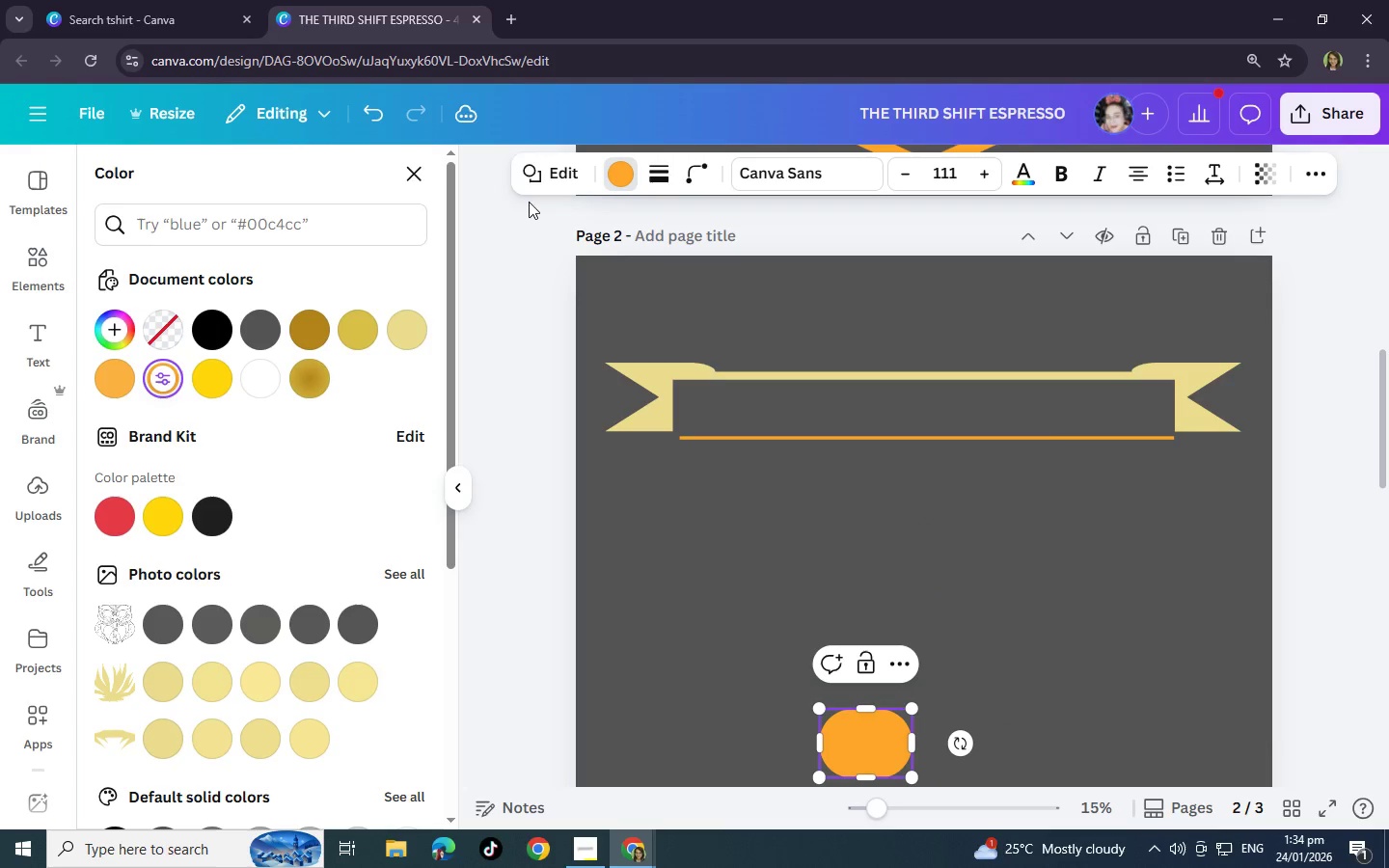 
left_click([562, 166])
 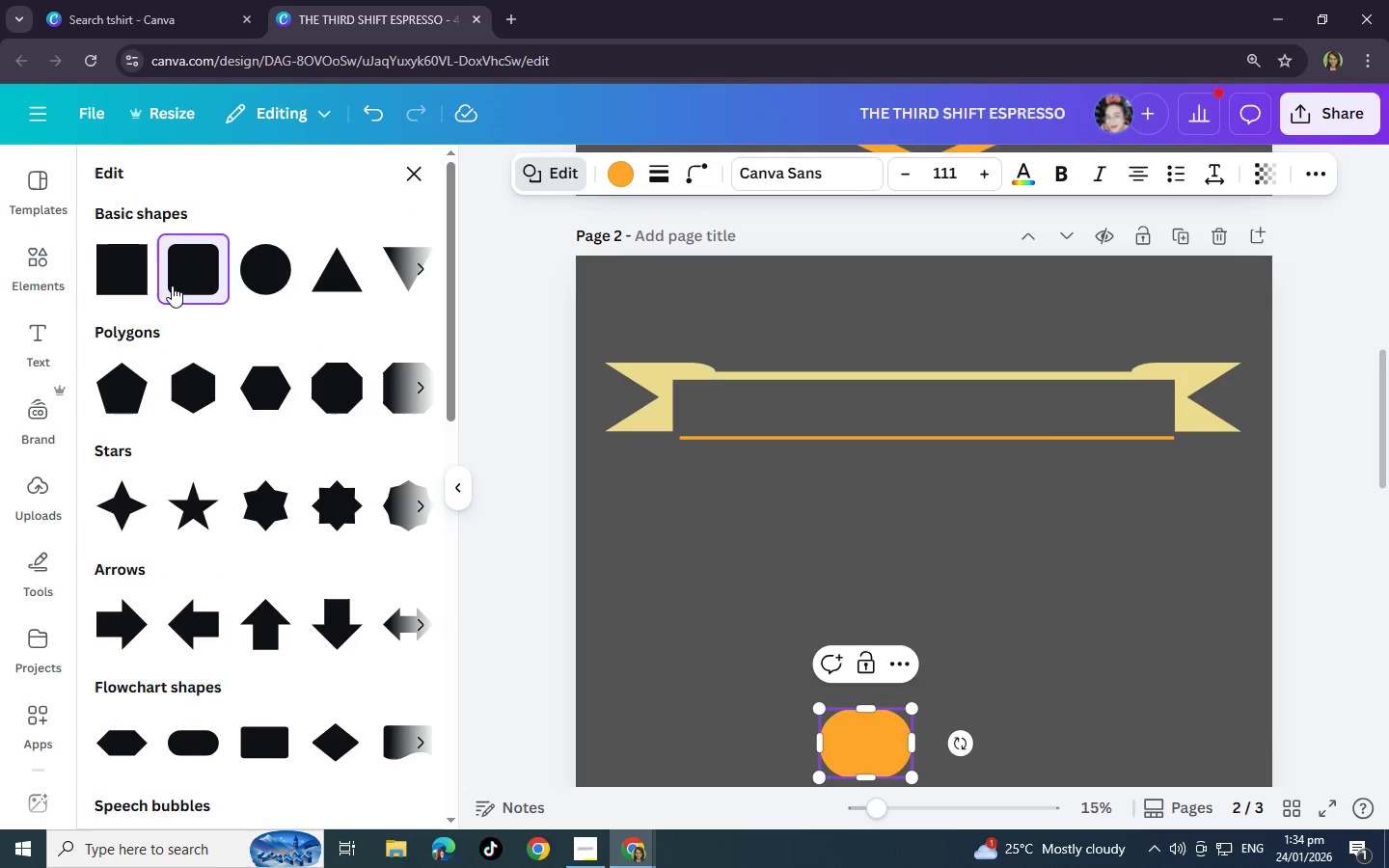 
left_click([116, 278])
 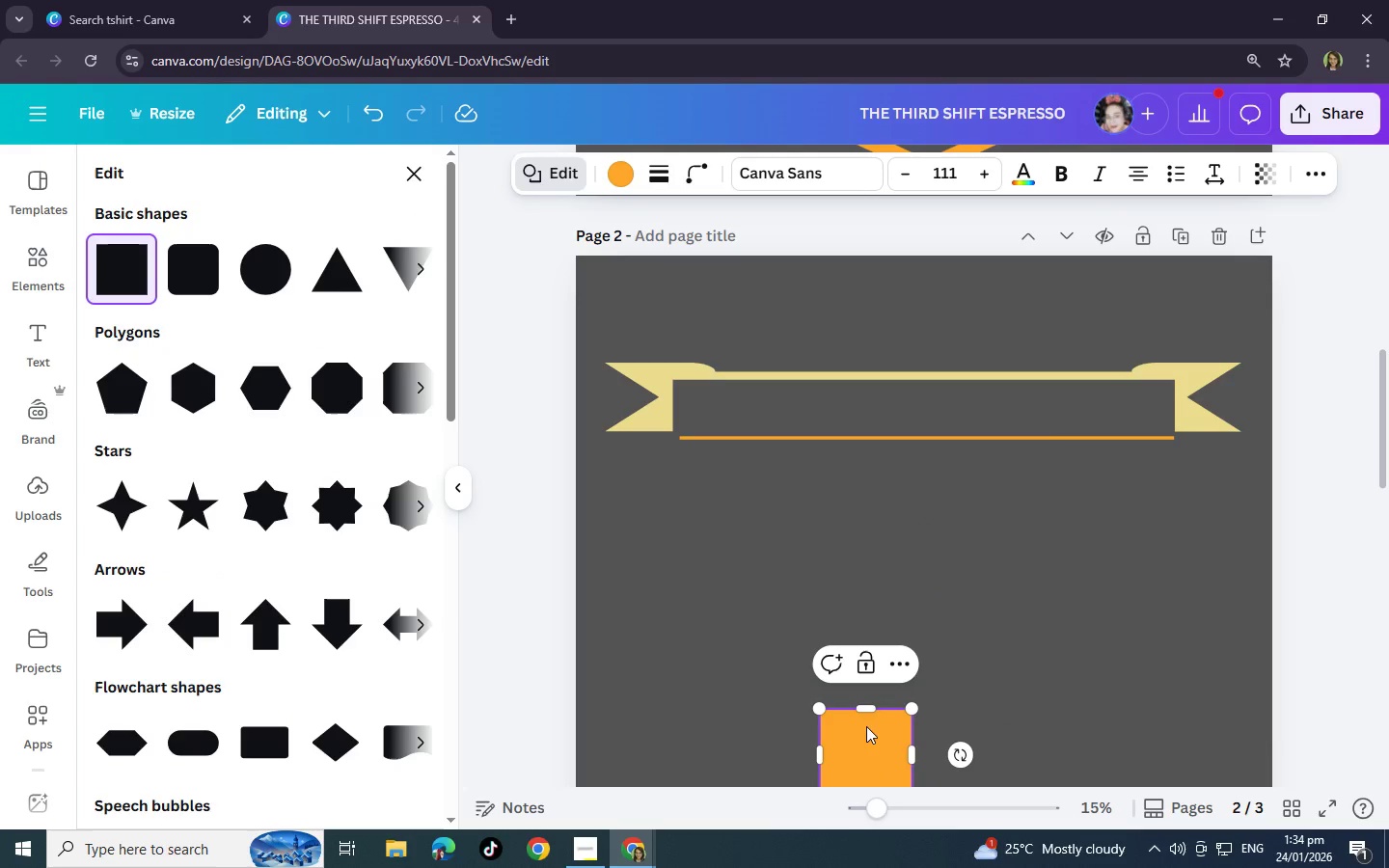 
left_click_drag(start_coordinate=[859, 756], to_coordinate=[741, 424])
 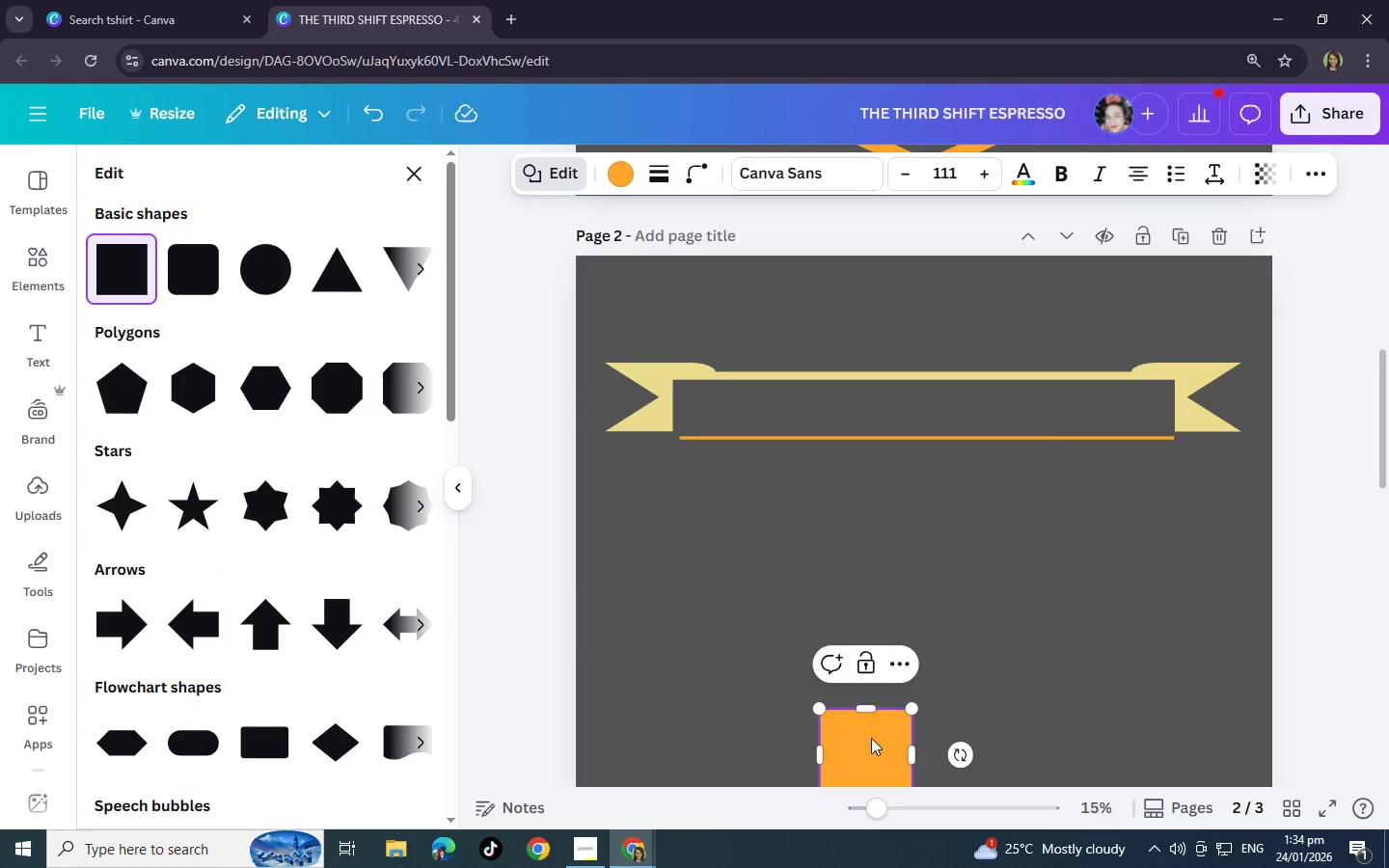 
left_click_drag(start_coordinate=[869, 749], to_coordinate=[731, 502])
 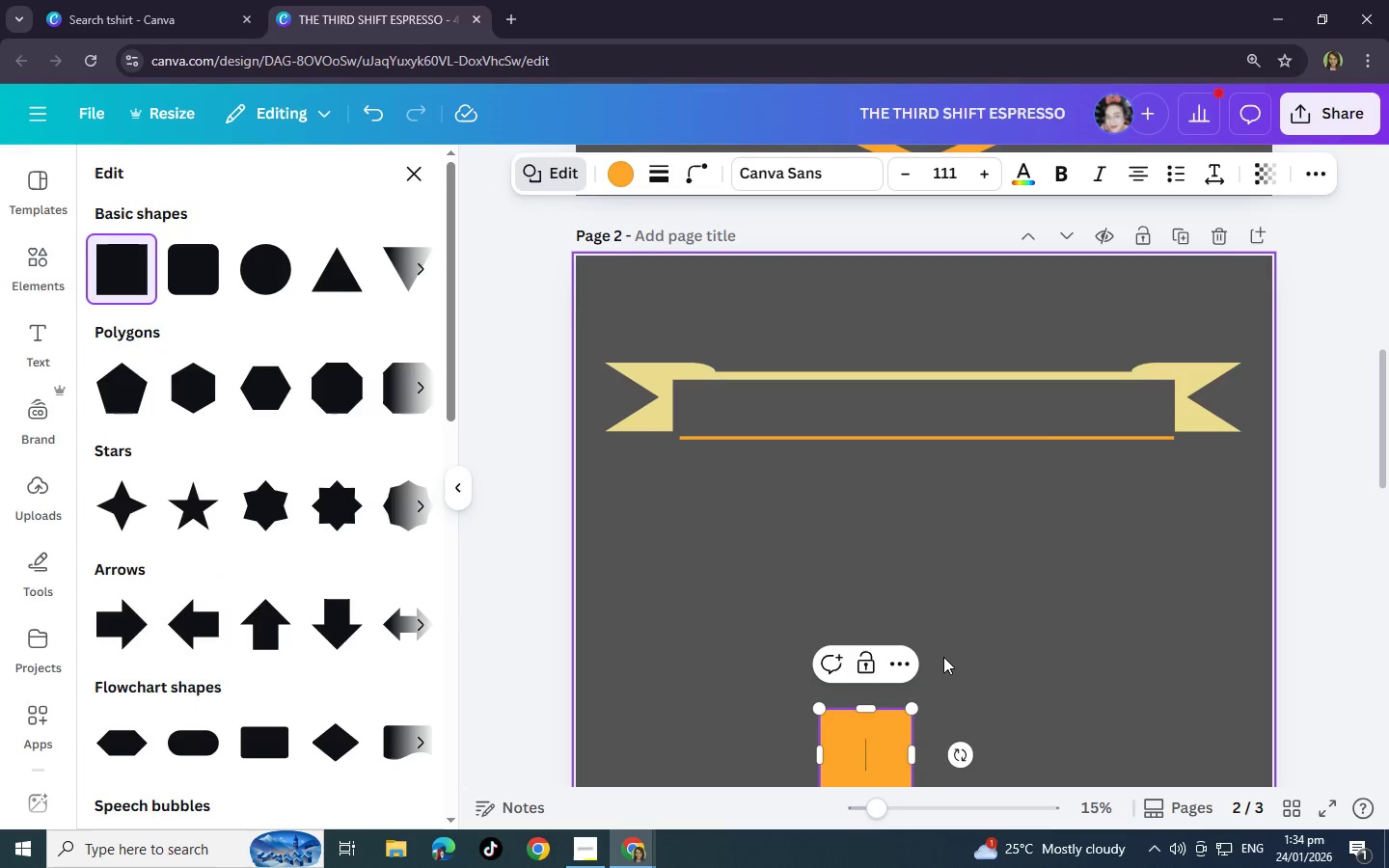 
left_click([943, 657])
 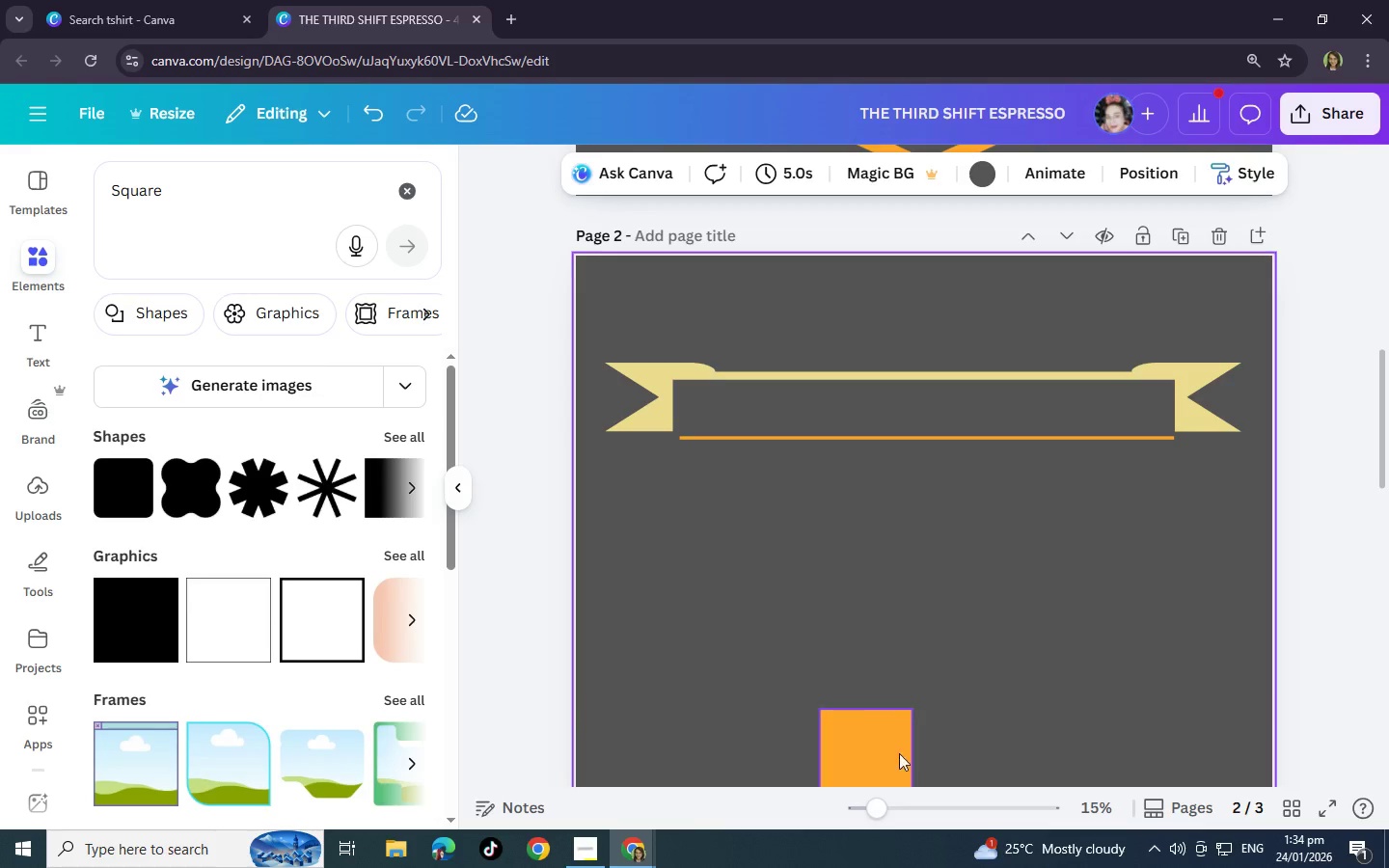 
left_click_drag(start_coordinate=[881, 757], to_coordinate=[676, 356])
 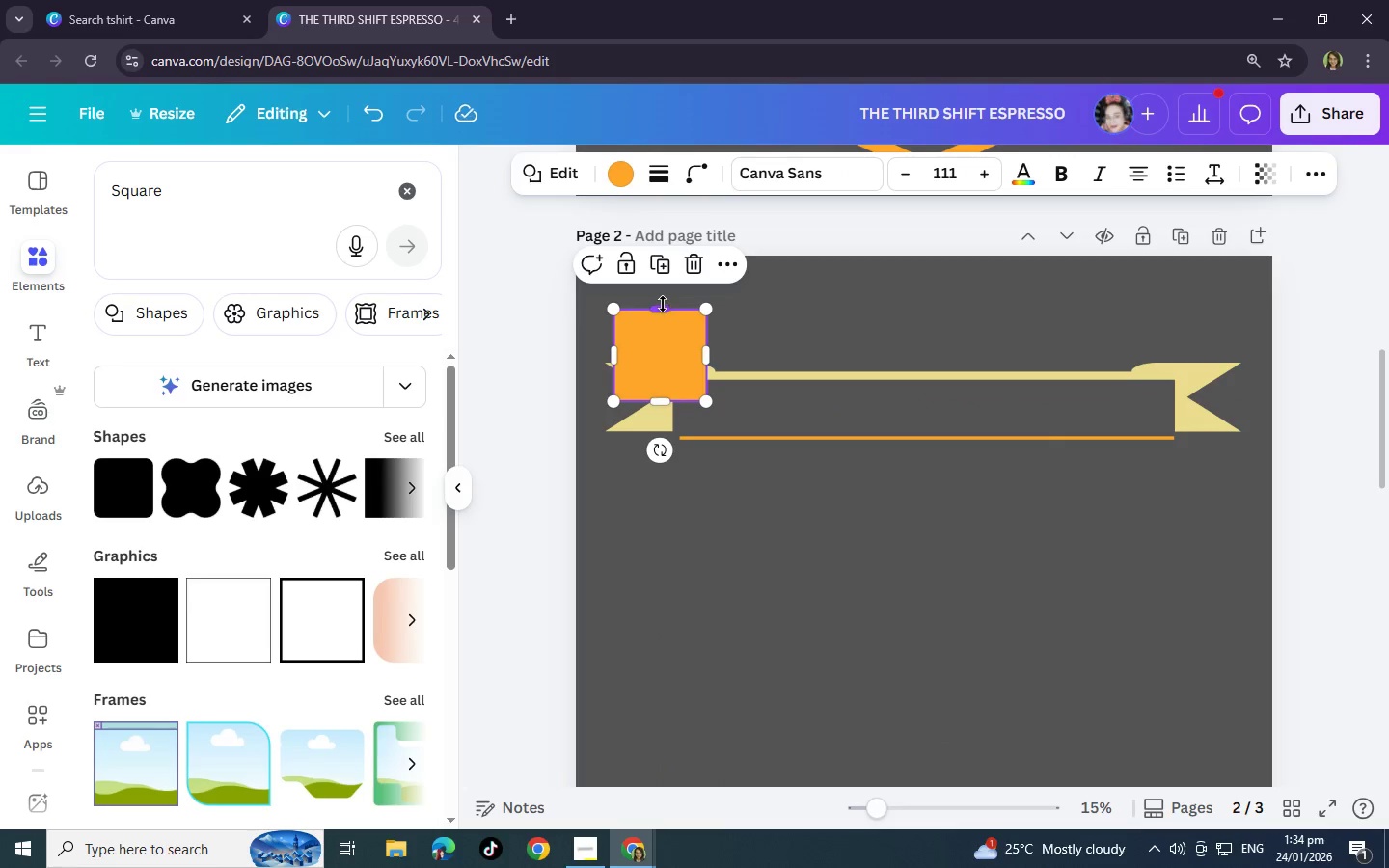 
left_click_drag(start_coordinate=[661, 312], to_coordinate=[661, 349])
 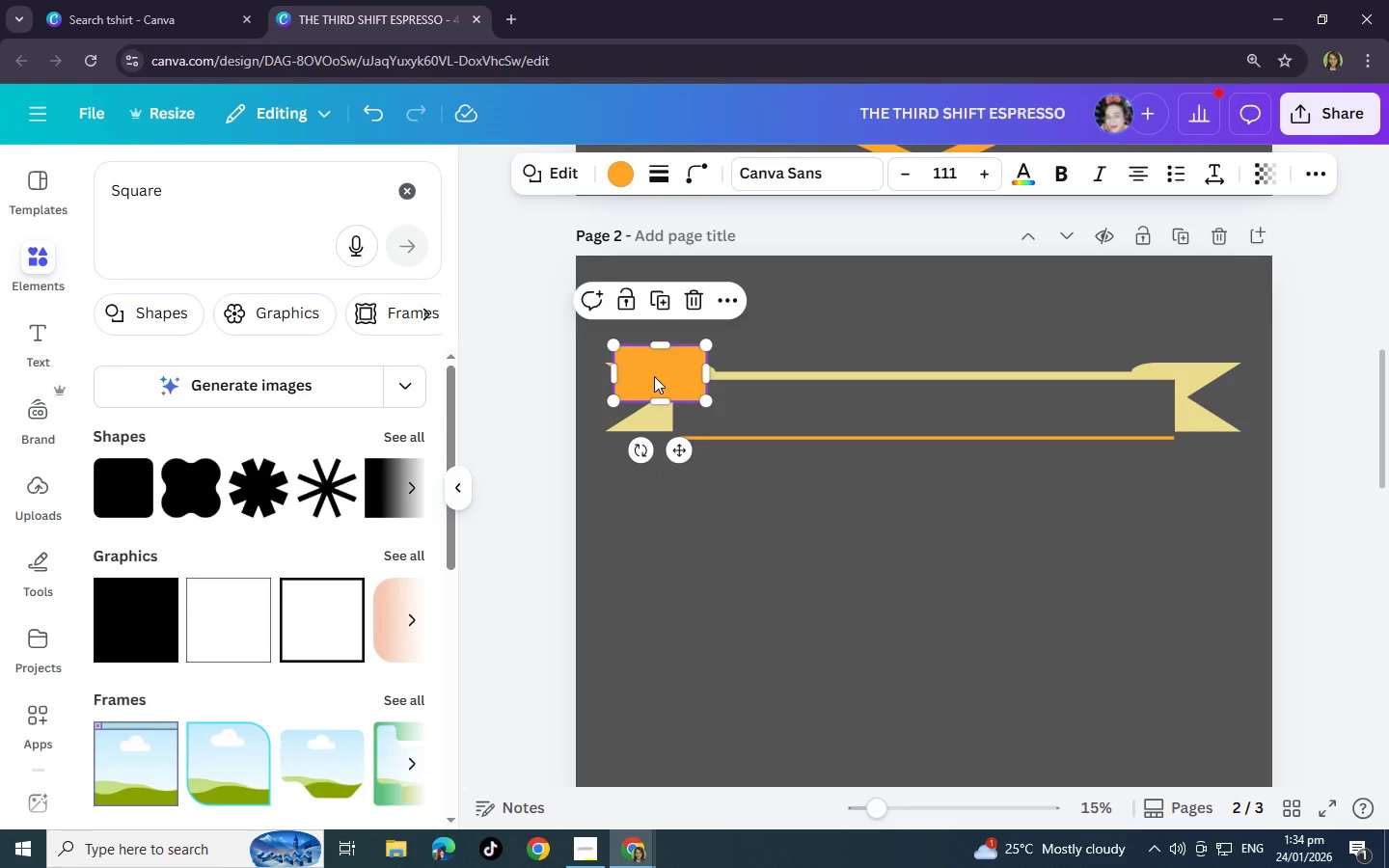 
left_click_drag(start_coordinate=[654, 376], to_coordinate=[642, 363])
 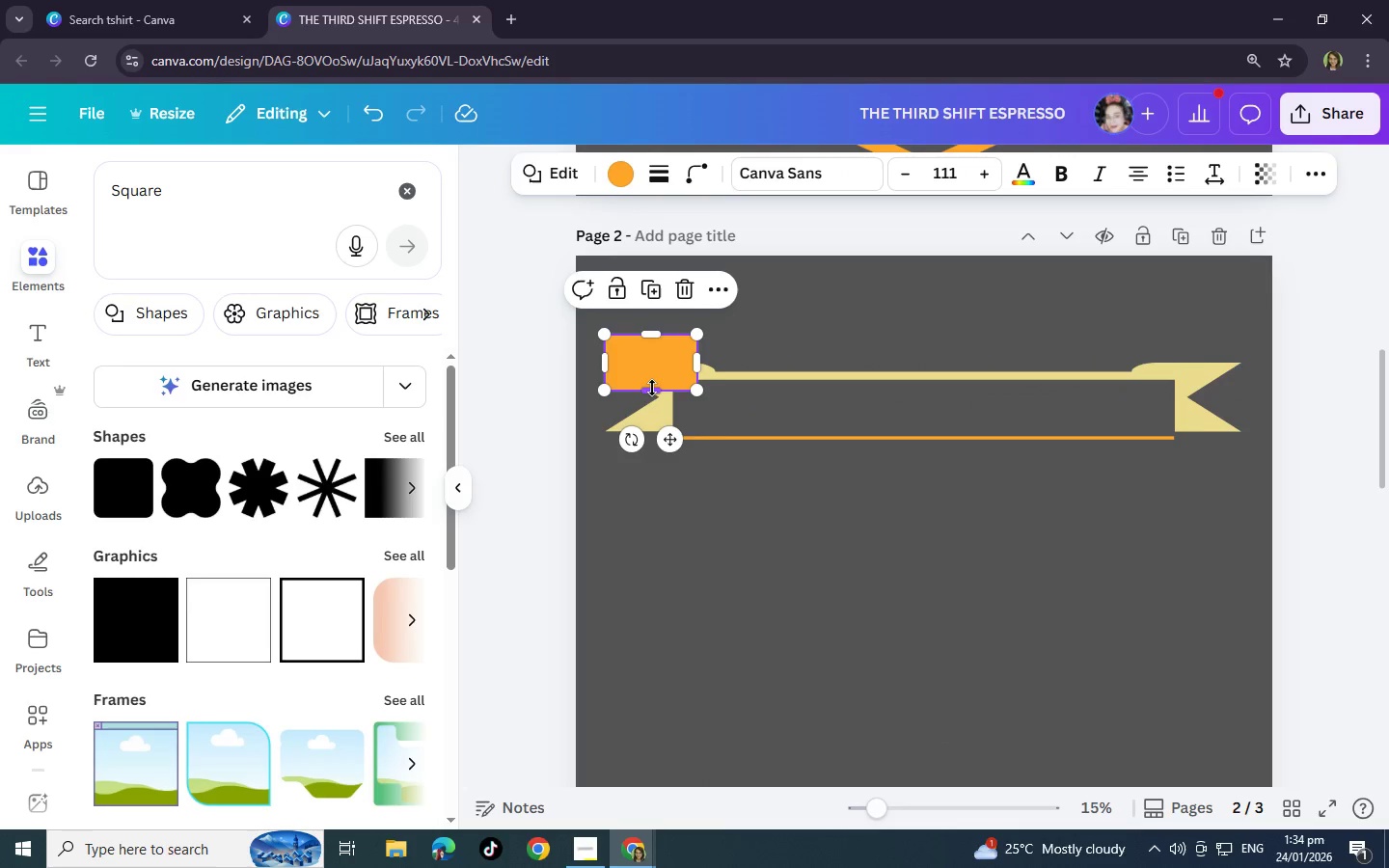 
left_click_drag(start_coordinate=[652, 388], to_coordinate=[655, 365])
 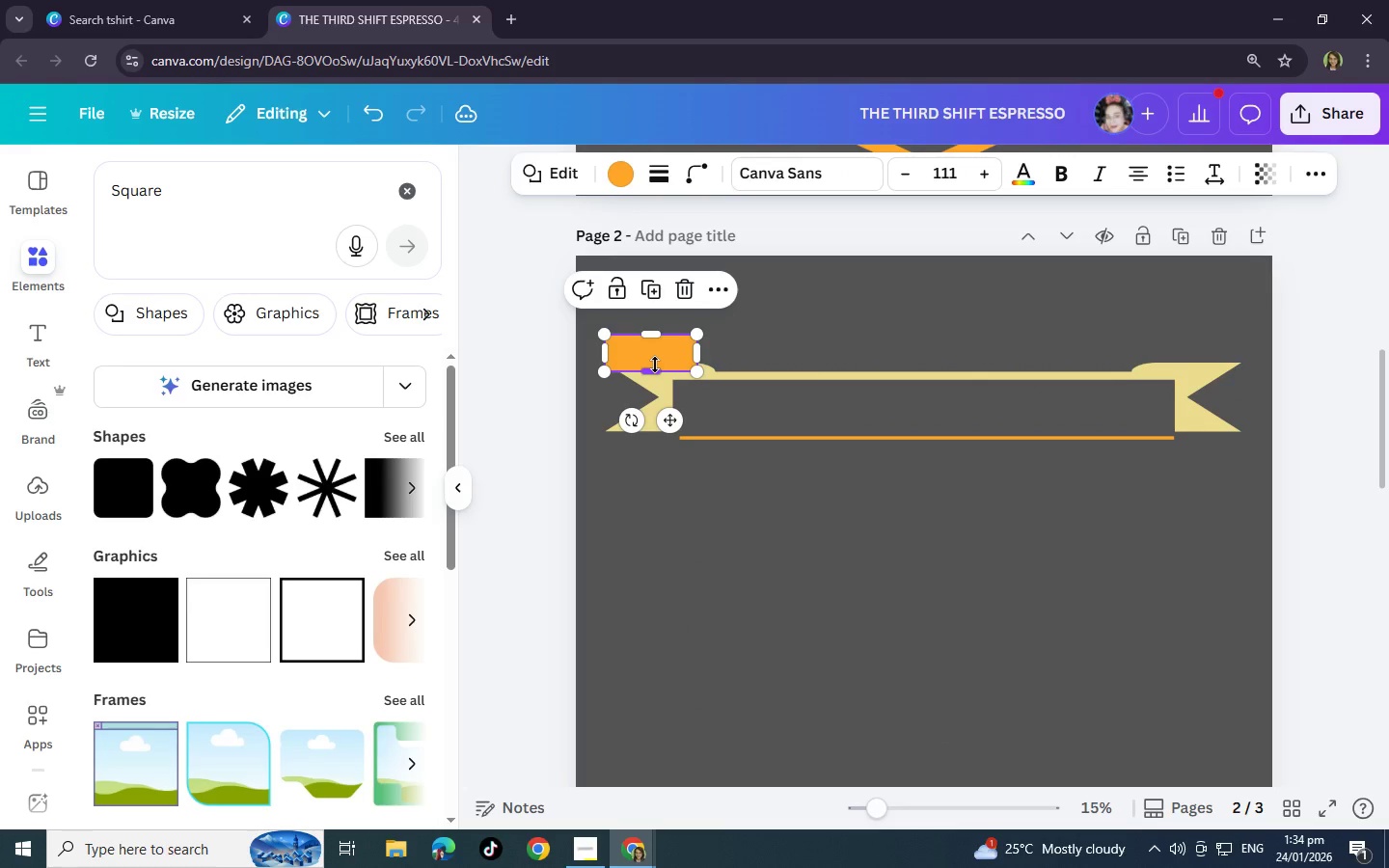 
key(Control+BracketLeft)
 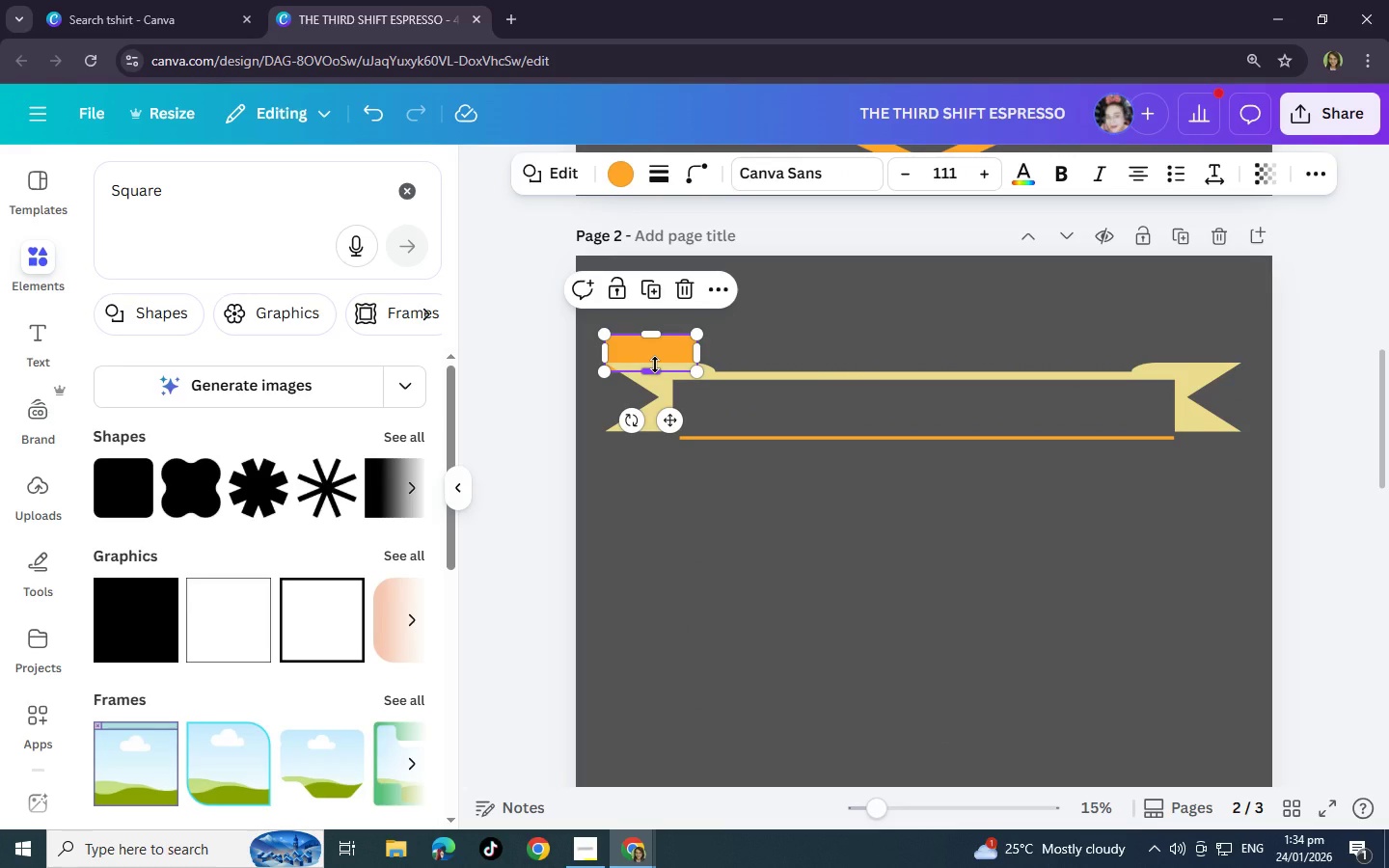 
key(Control+BracketLeft)
 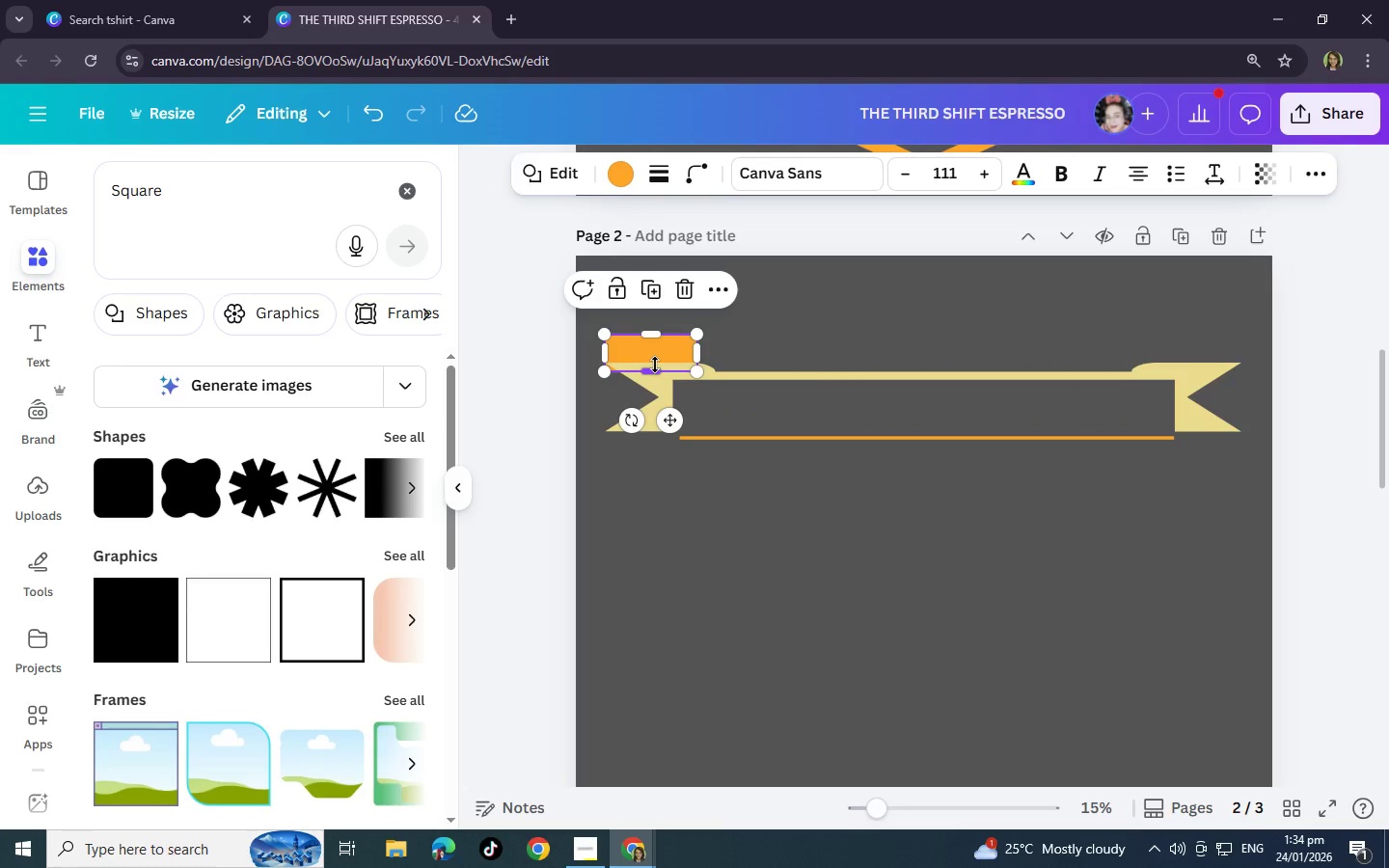 
key(Control+BracketLeft)
 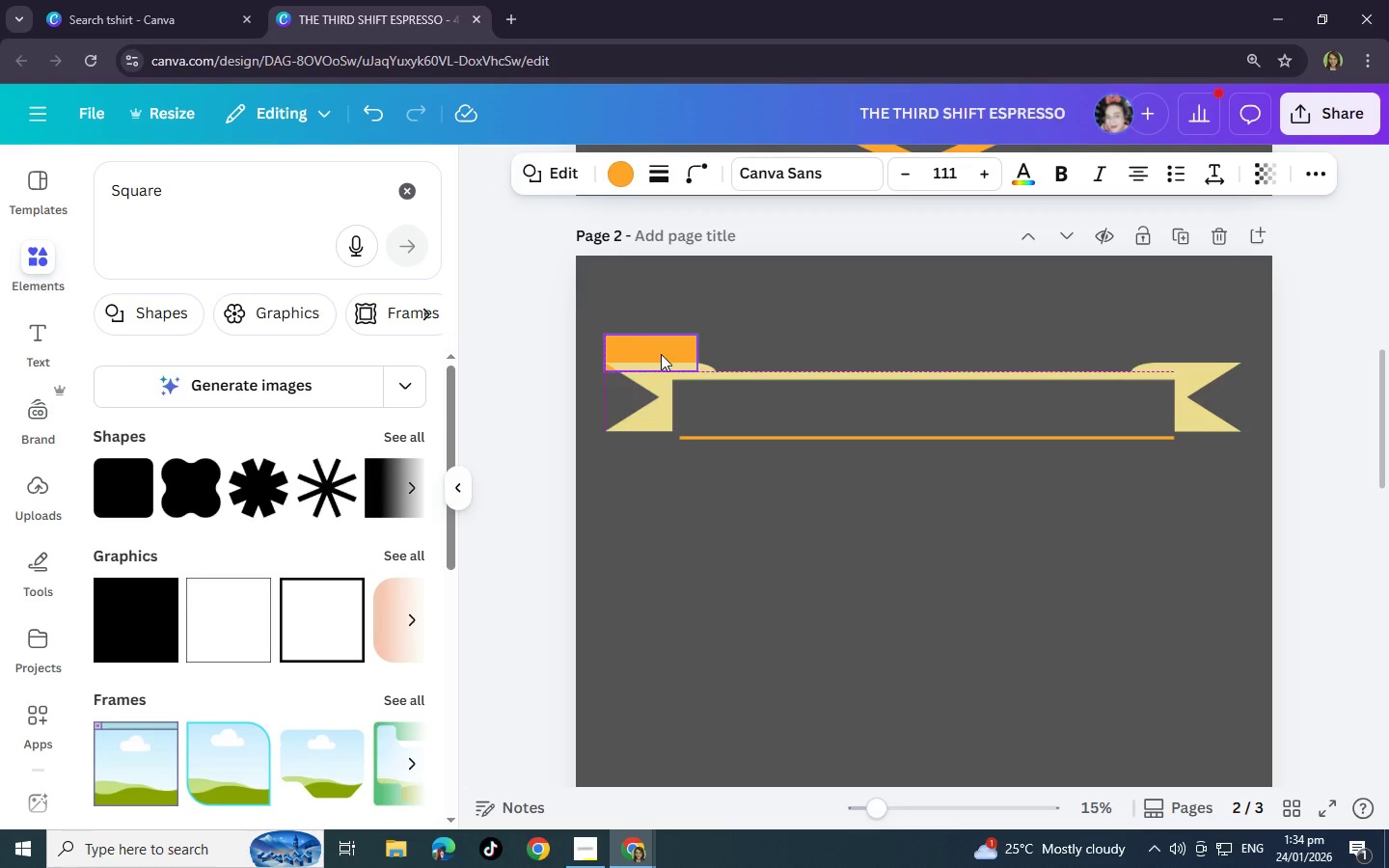 
wait(6.53)
 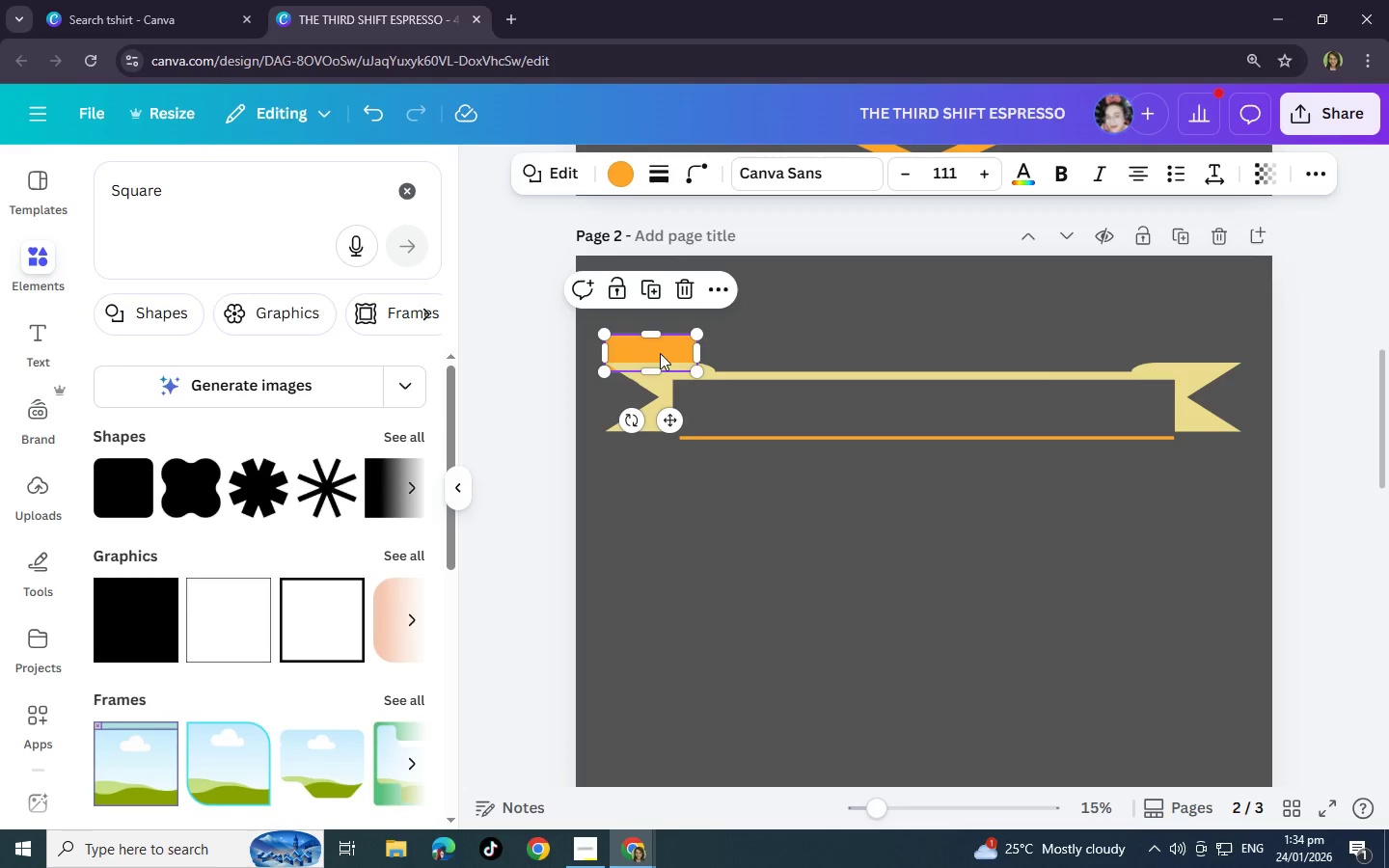 
left_click_drag(start_coordinate=[658, 350], to_coordinate=[662, 343])
 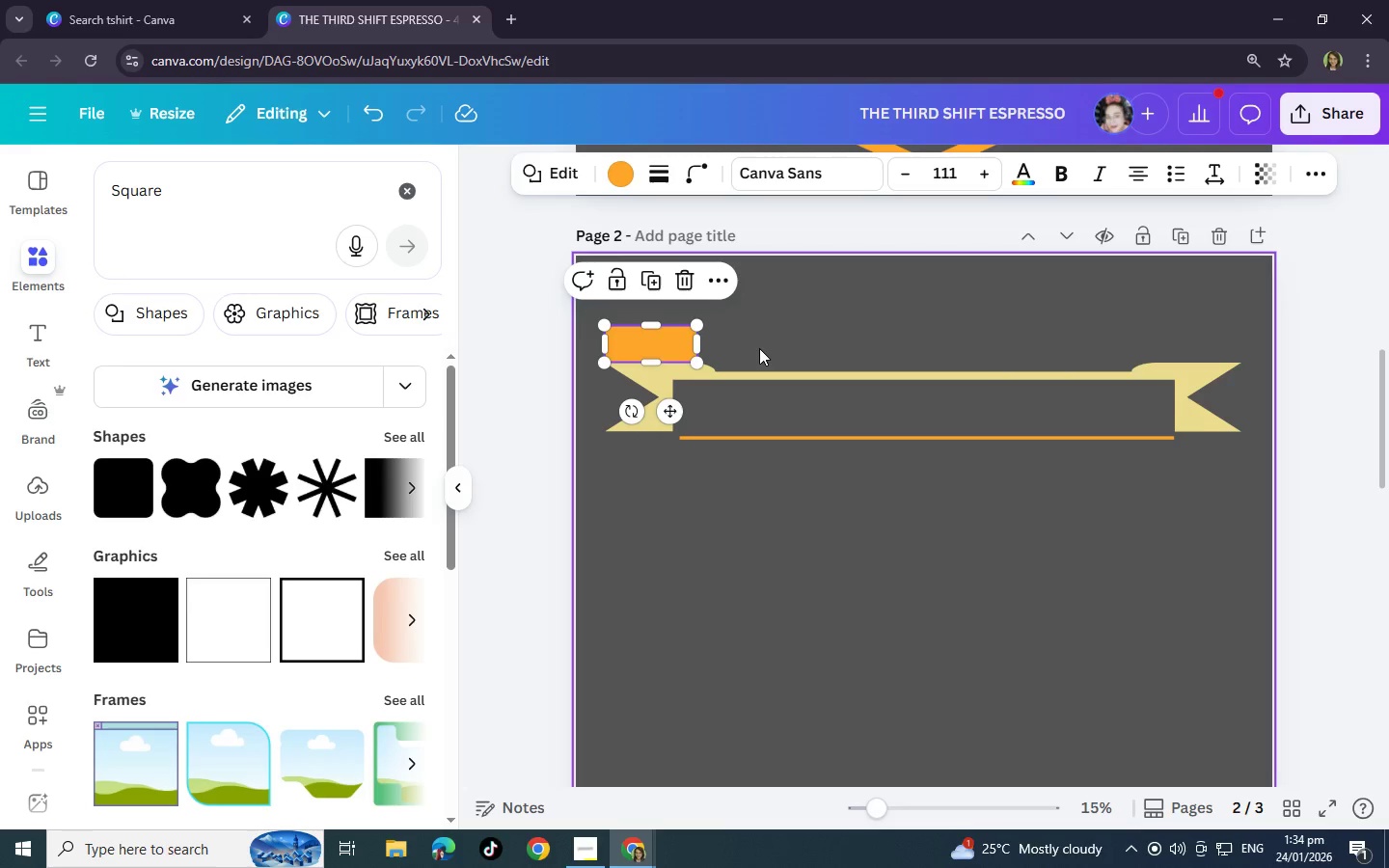 
left_click([759, 348])
 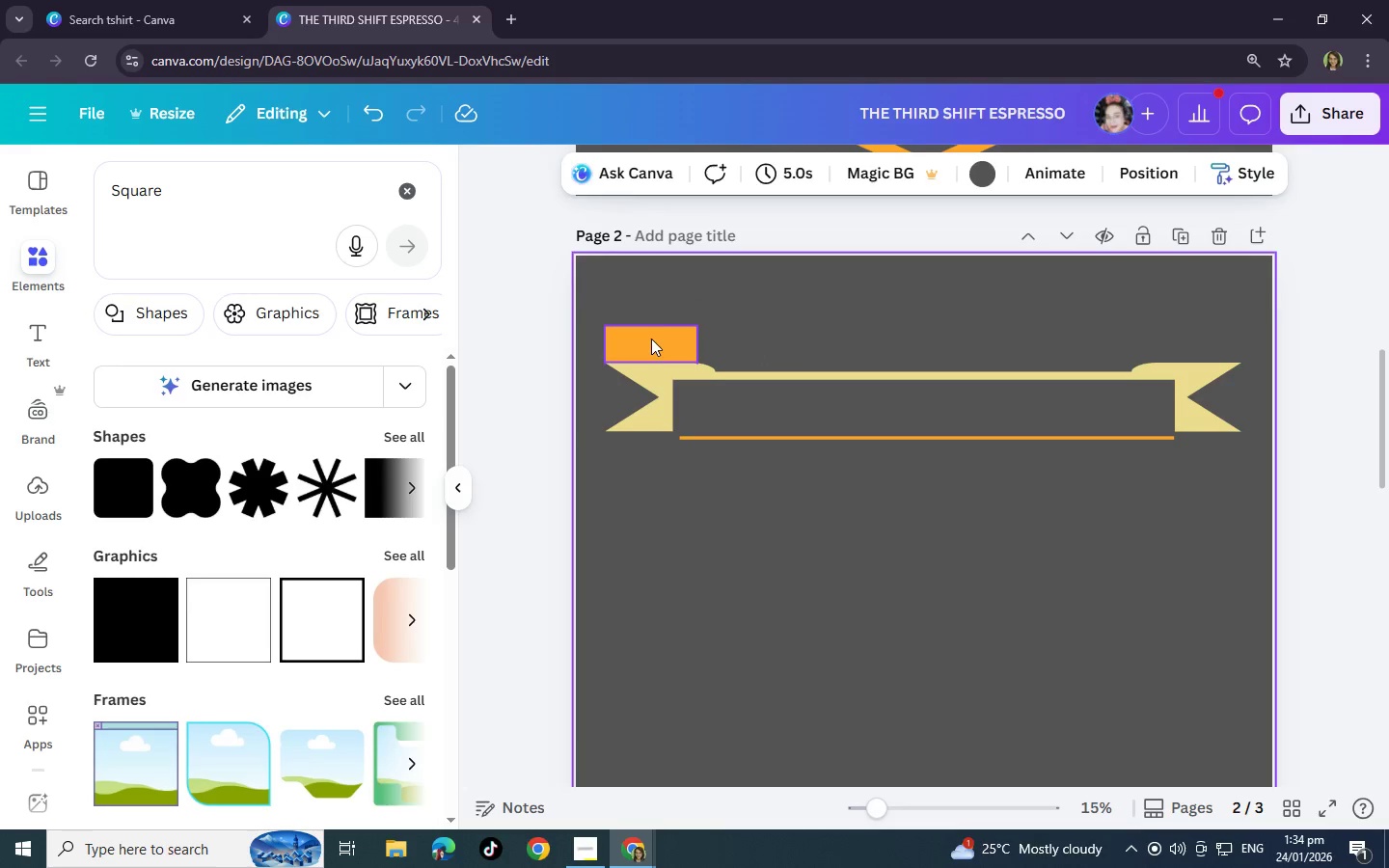 
left_click([648, 339])
 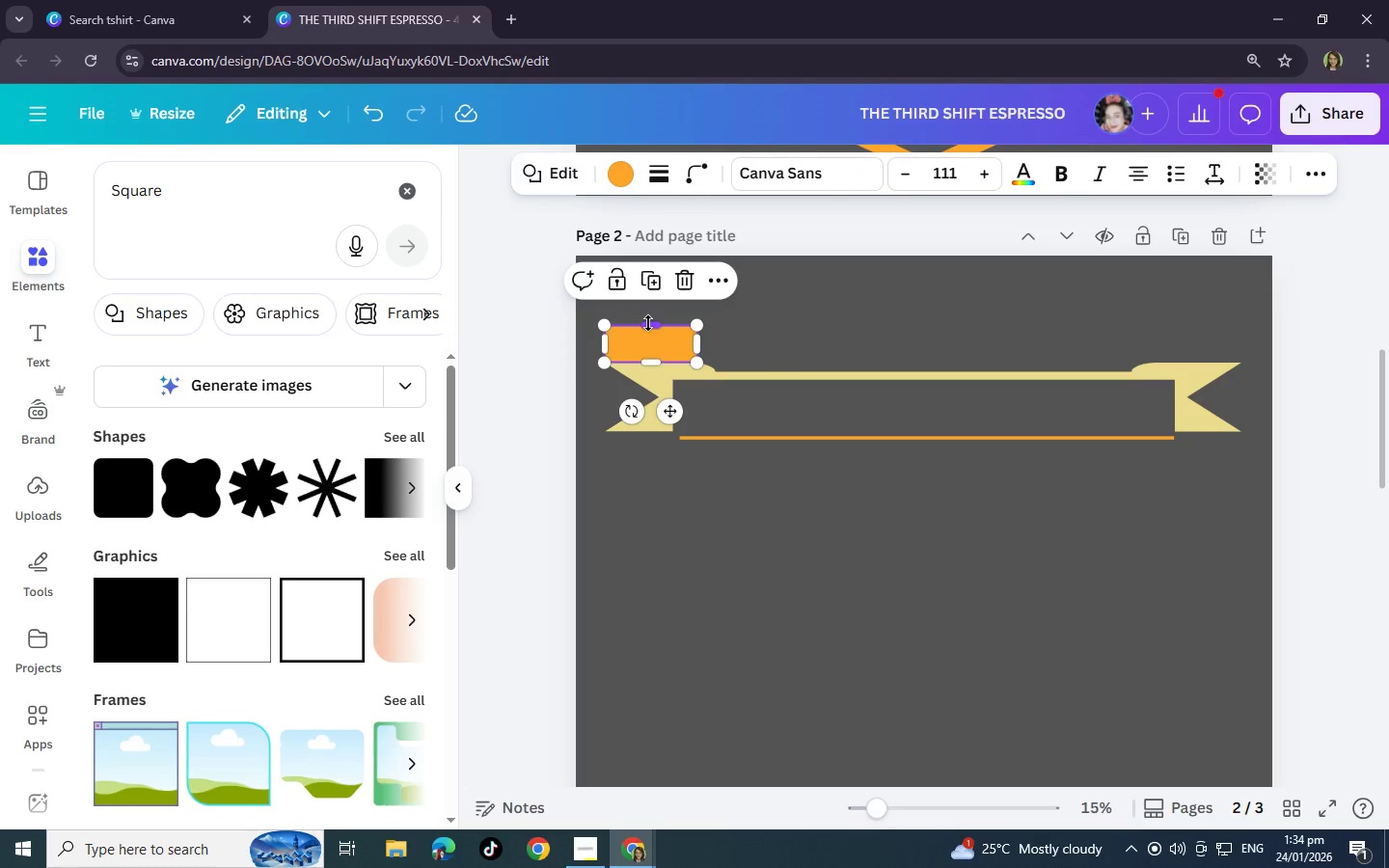 
left_click_drag(start_coordinate=[648, 323], to_coordinate=[656, 347])
 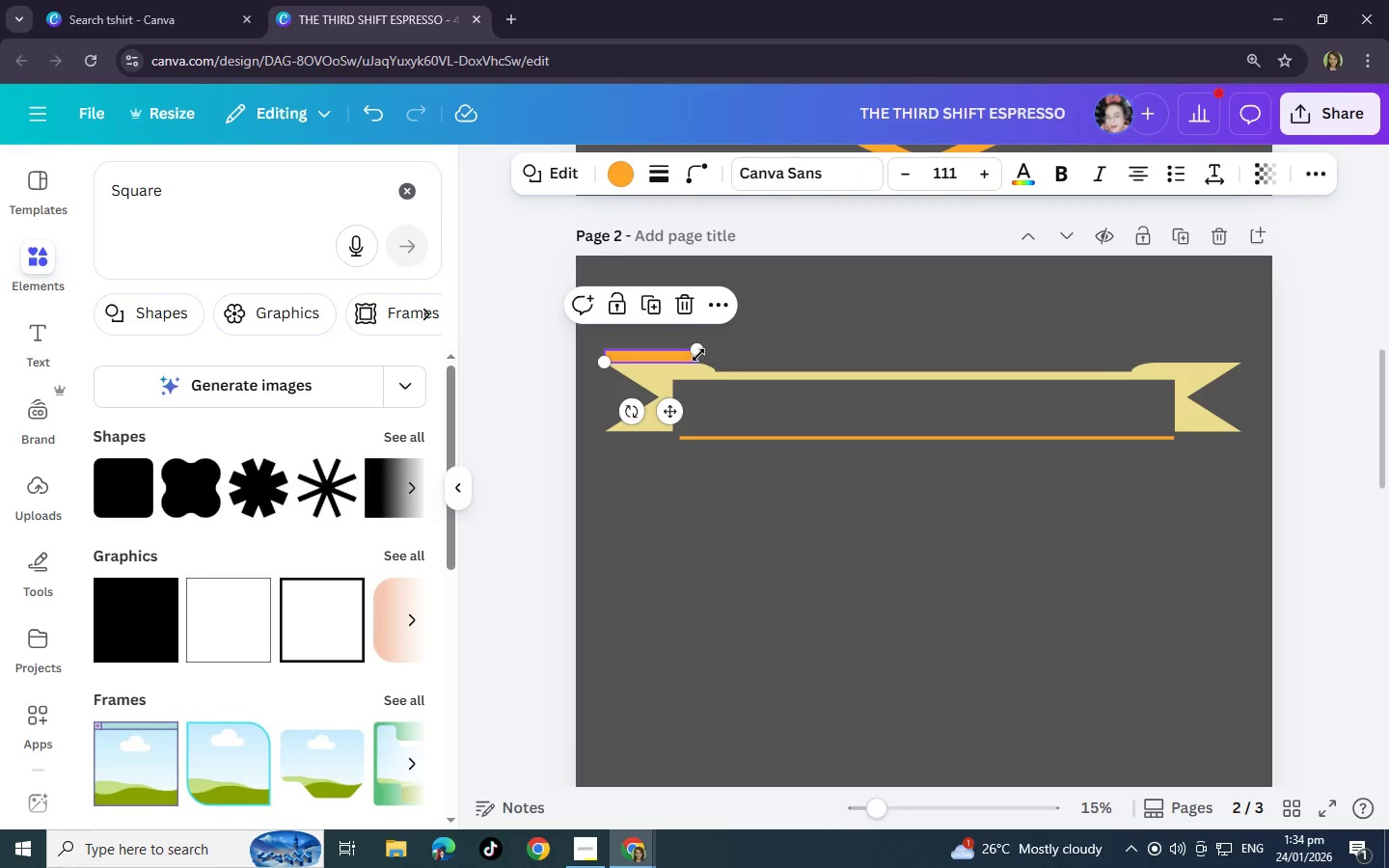 
left_click_drag(start_coordinate=[698, 355], to_coordinate=[715, 354])
 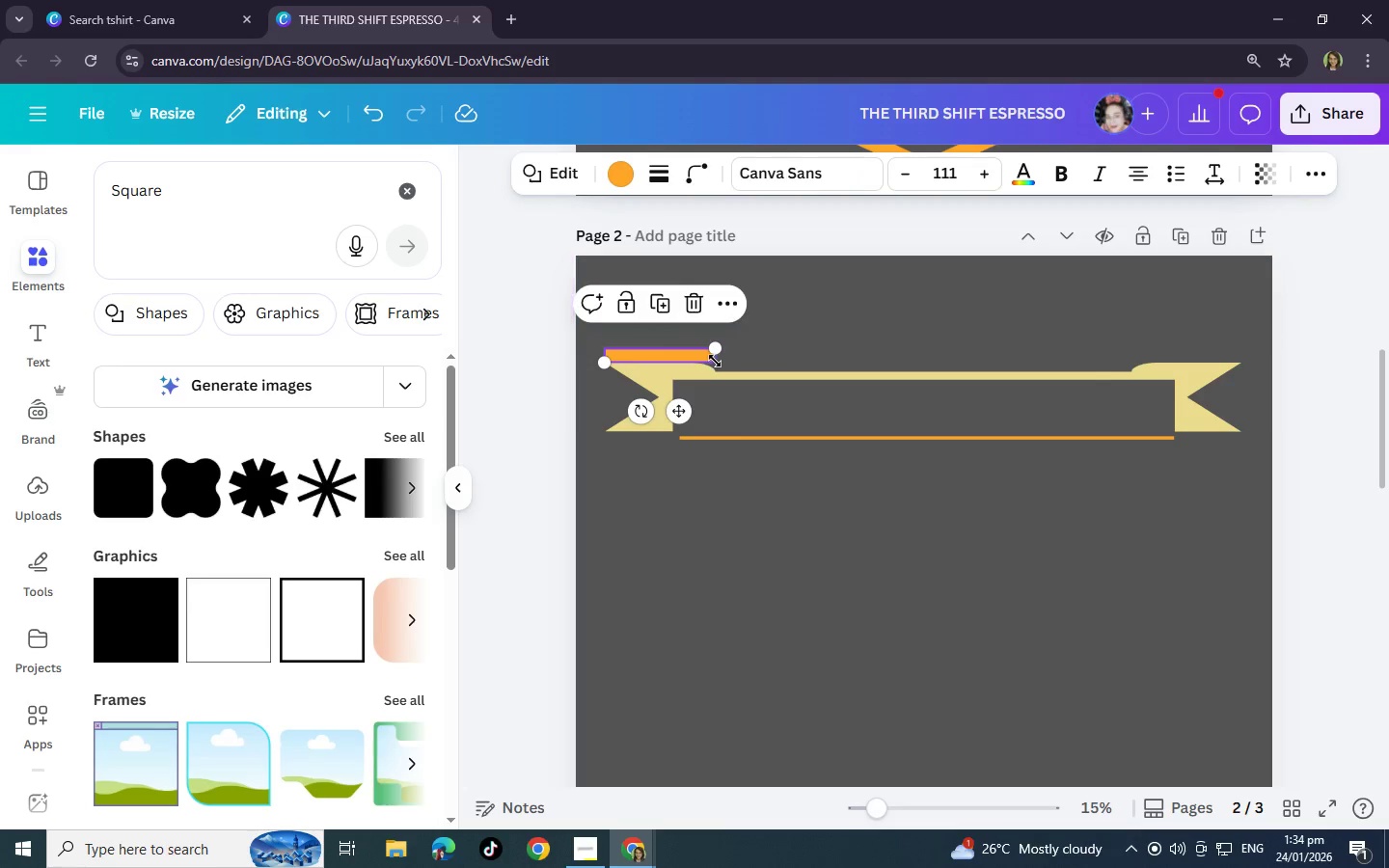 
left_click([712, 361])
 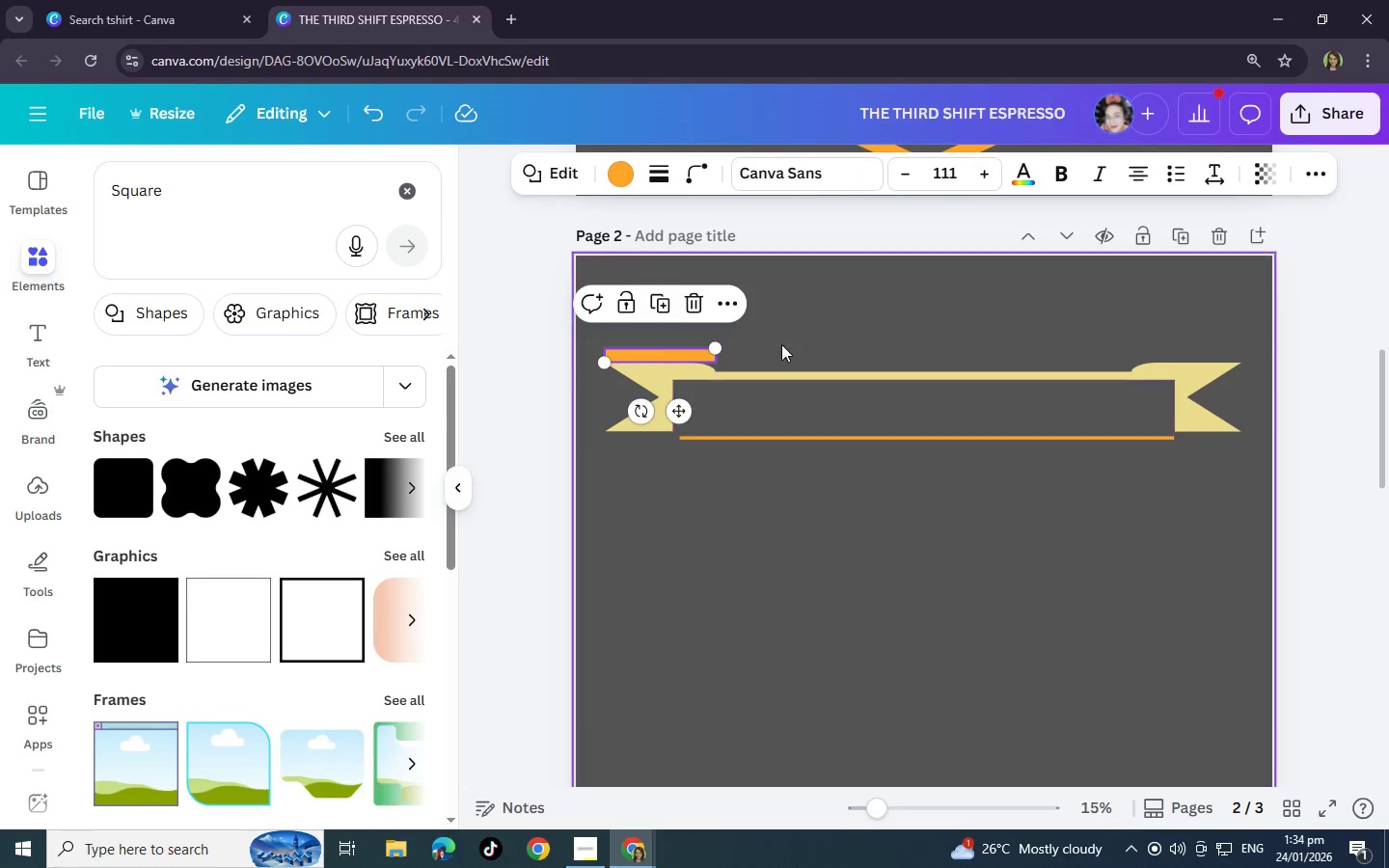 
left_click([781, 344])
 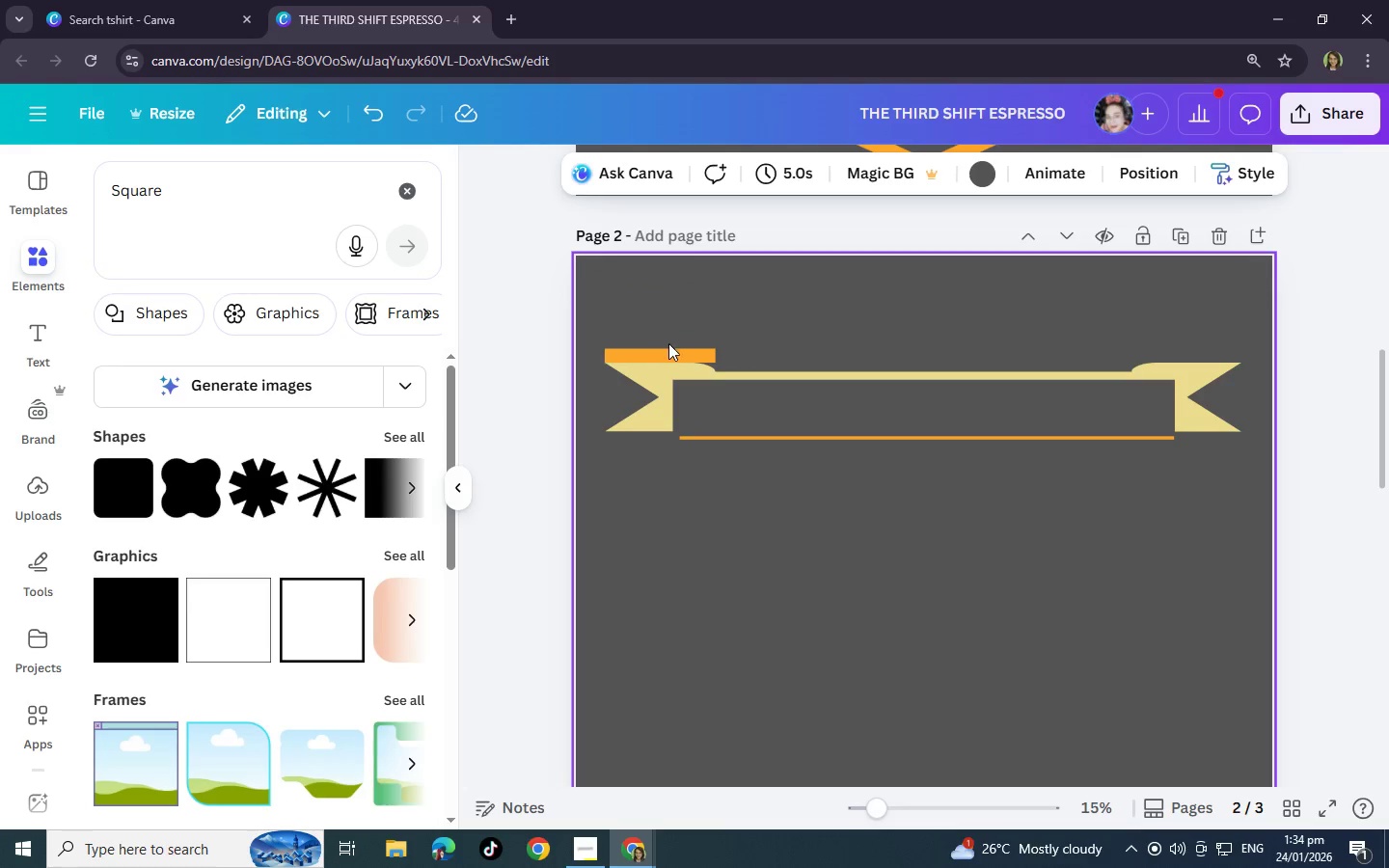 
left_click([673, 348])
 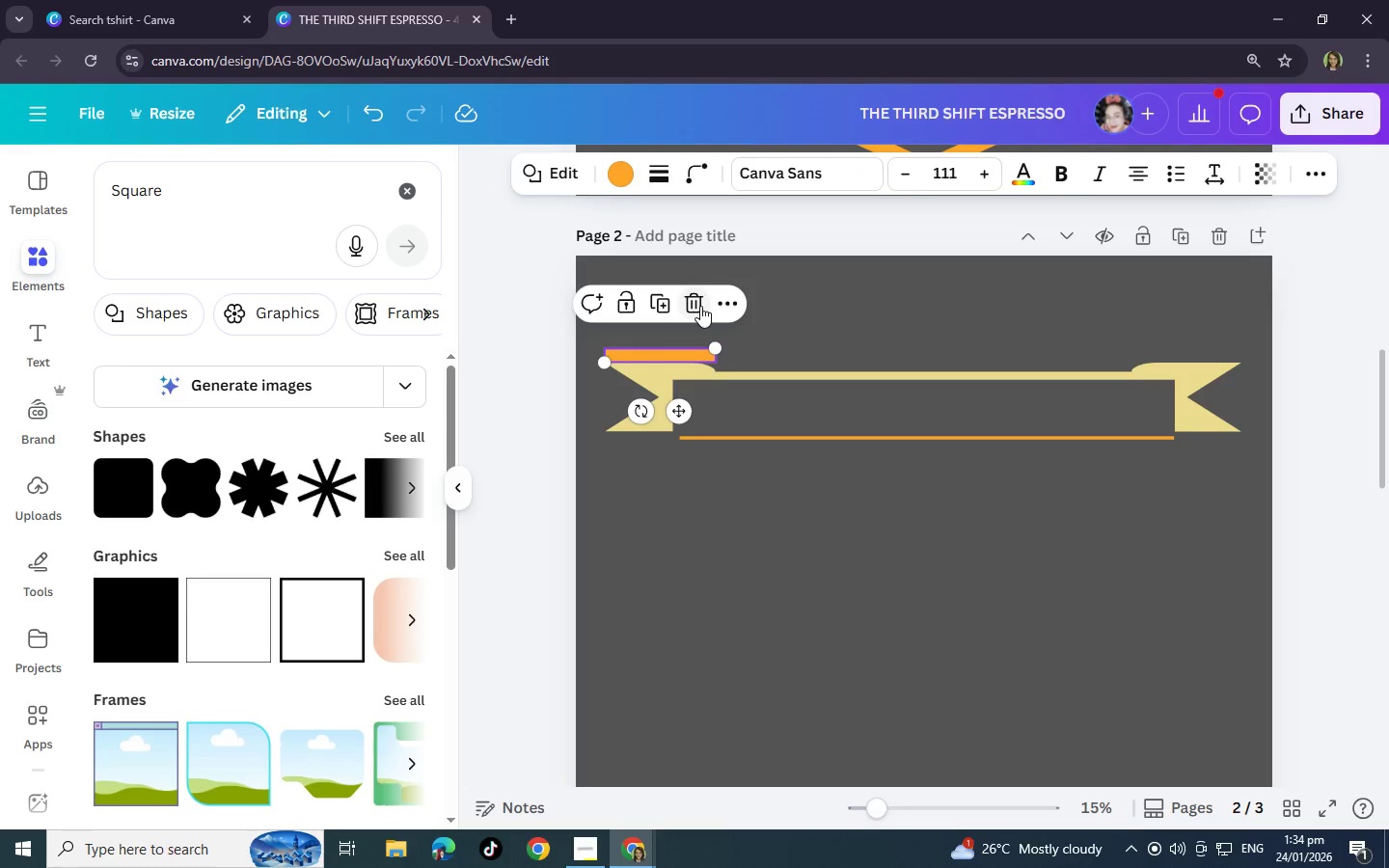 
left_click([699, 306])
 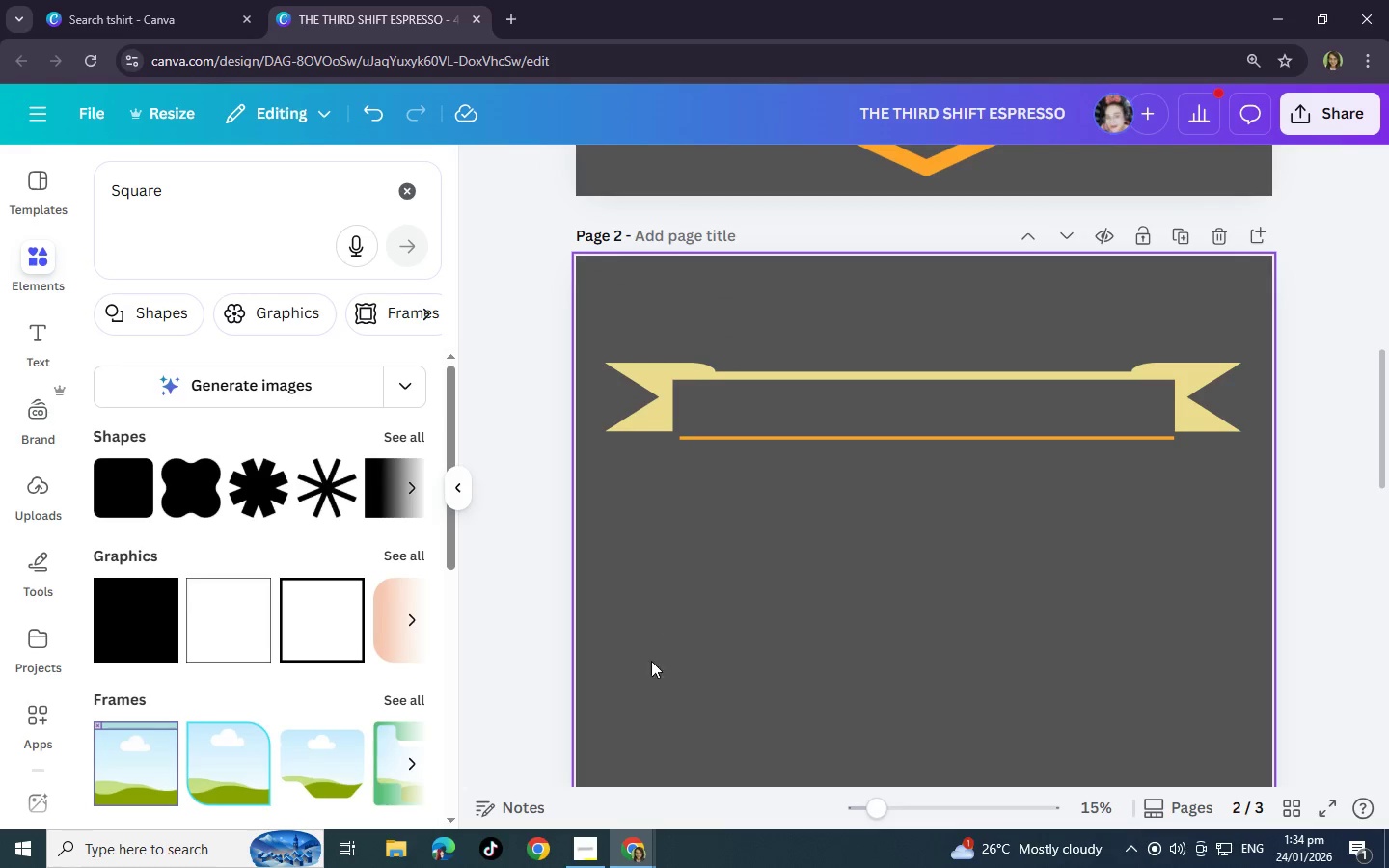 
left_click_drag(start_coordinate=[635, 645], to_coordinate=[1231, 298])
 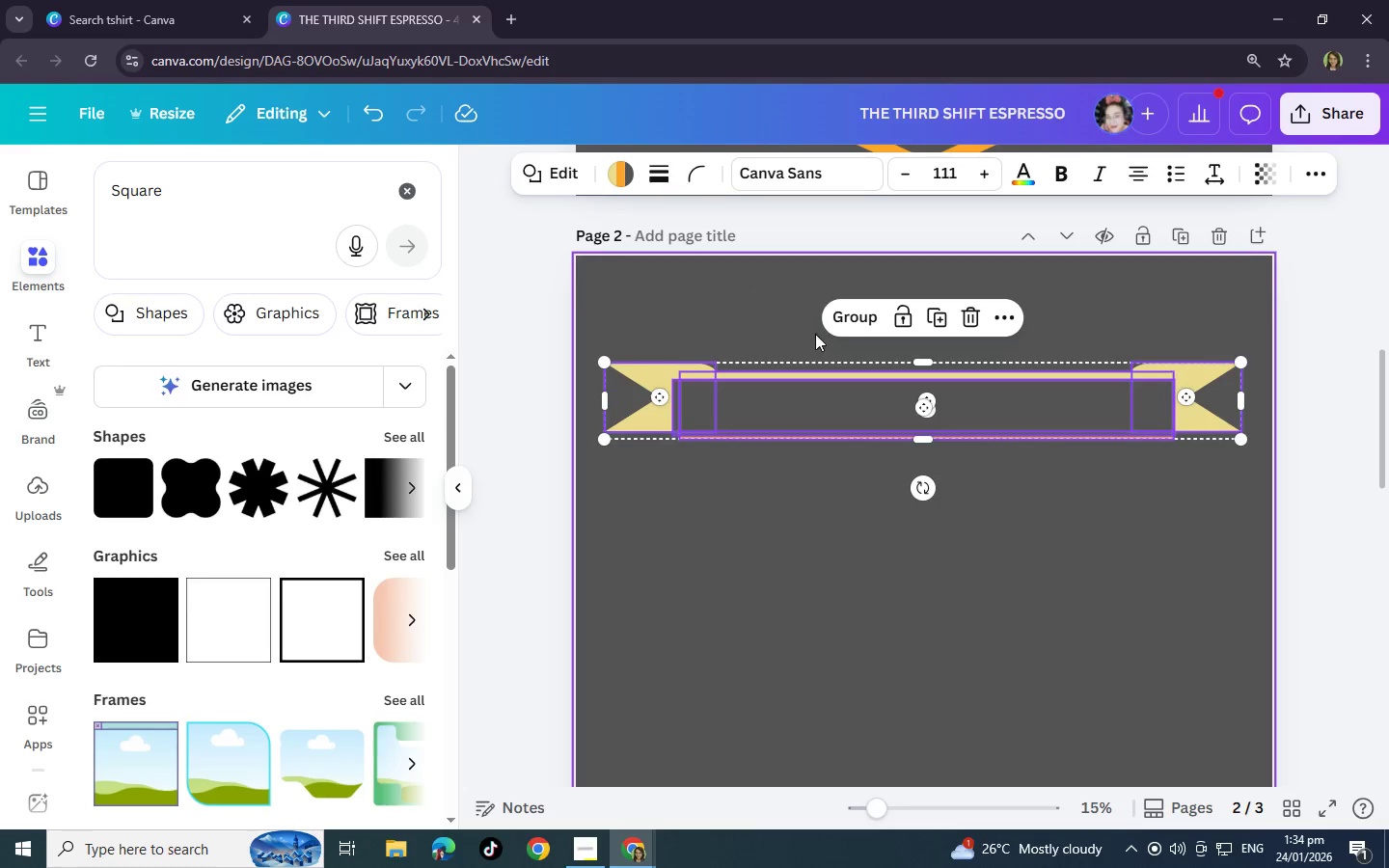 
left_click([857, 306])
 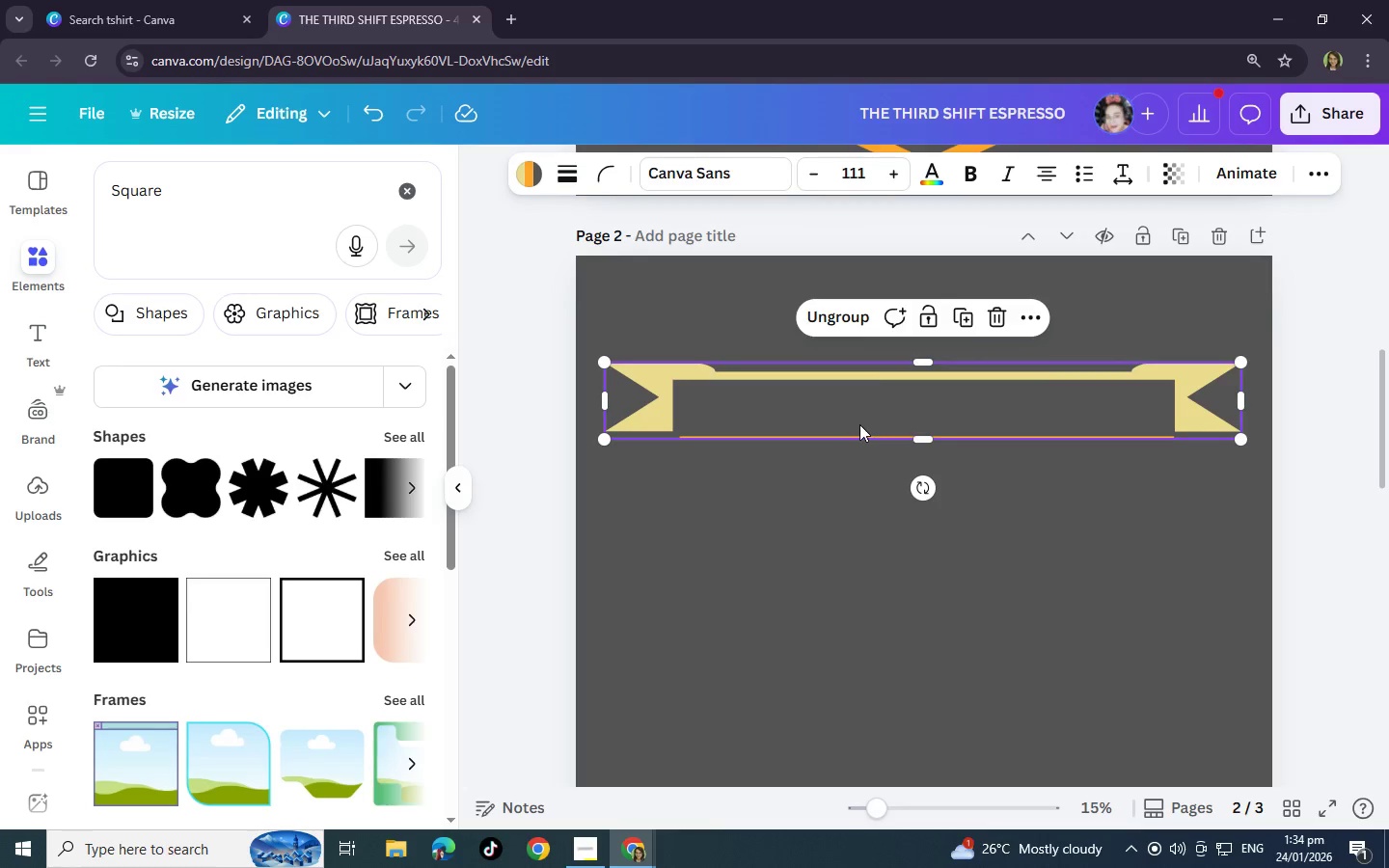 
left_click_drag(start_coordinate=[858, 409], to_coordinate=[874, 498])
 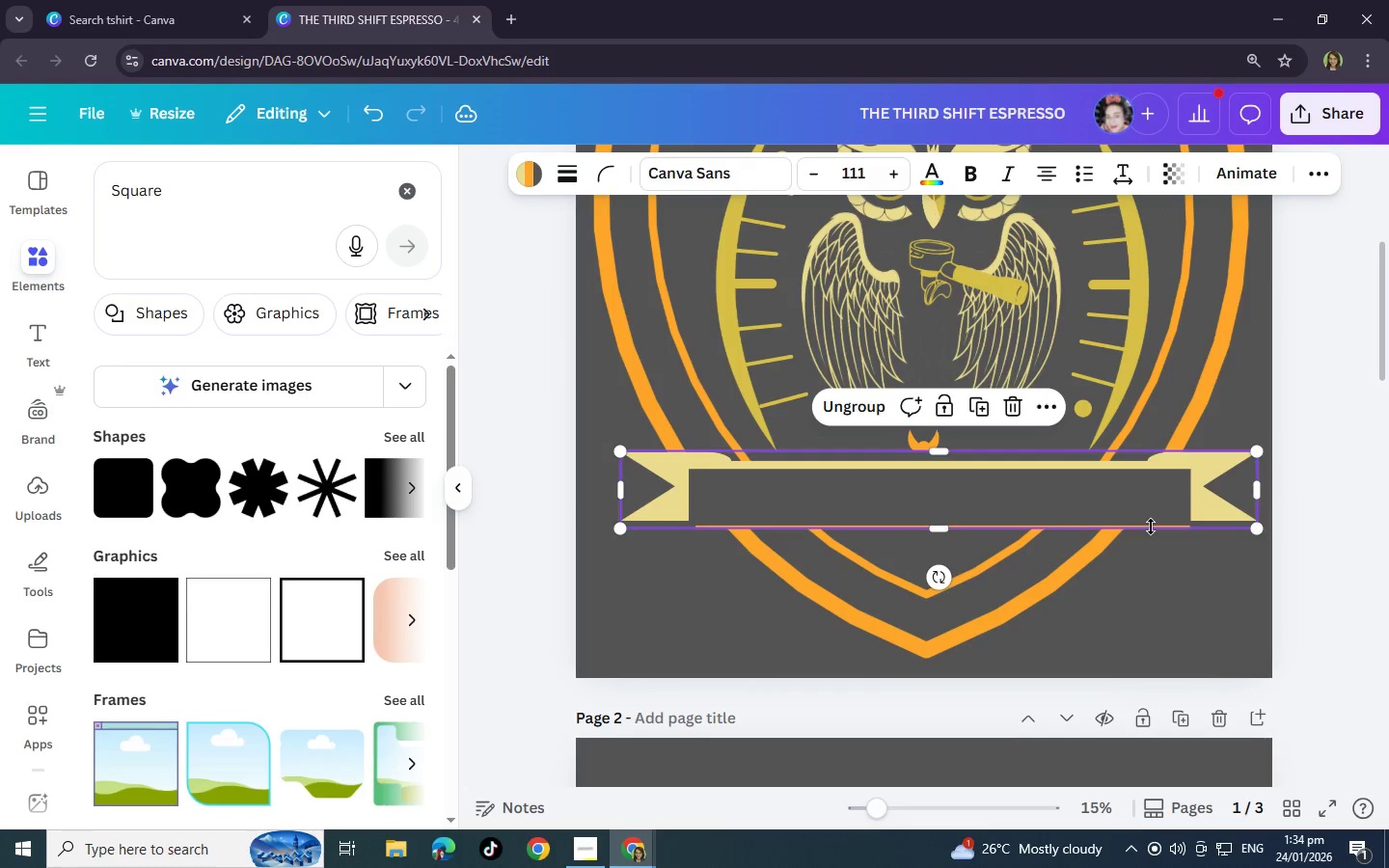 
scroll: coordinate [818, 412], scroll_direction: up, amount: 5.0
 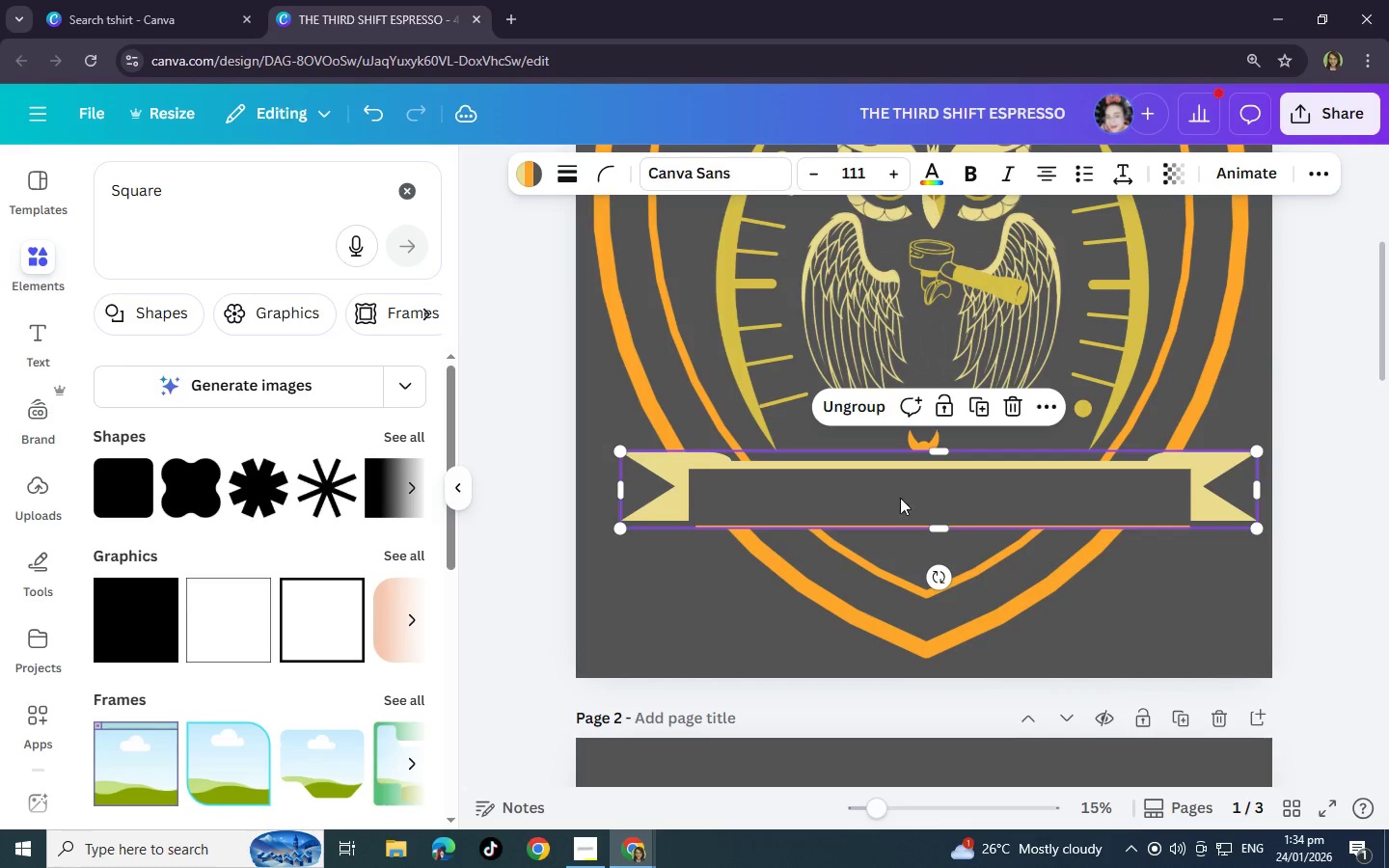 
left_click_drag(start_coordinate=[1085, 511], to_coordinate=[1075, 502])
 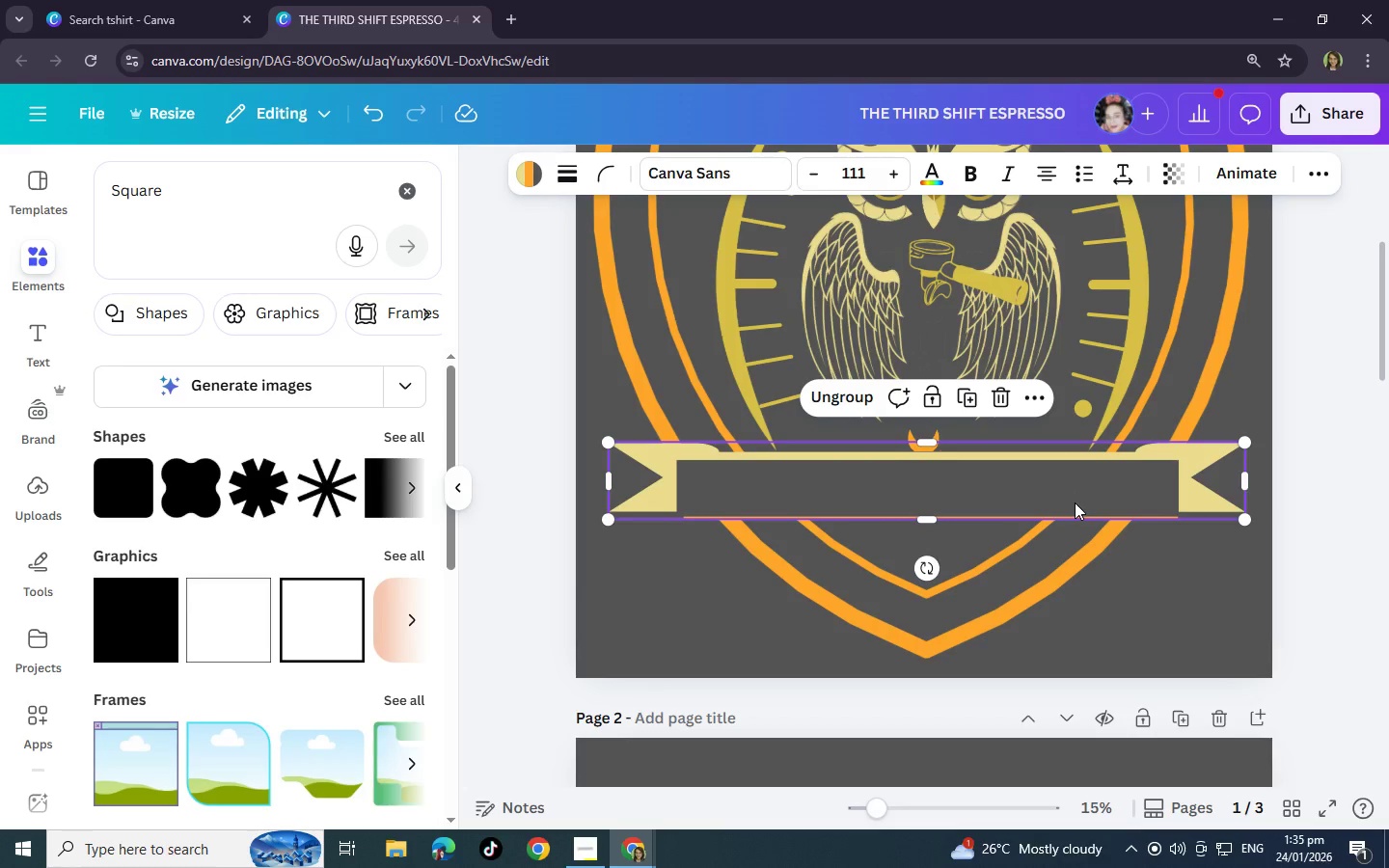 
left_click_drag(start_coordinate=[1075, 502], to_coordinate=[1079, 503])
 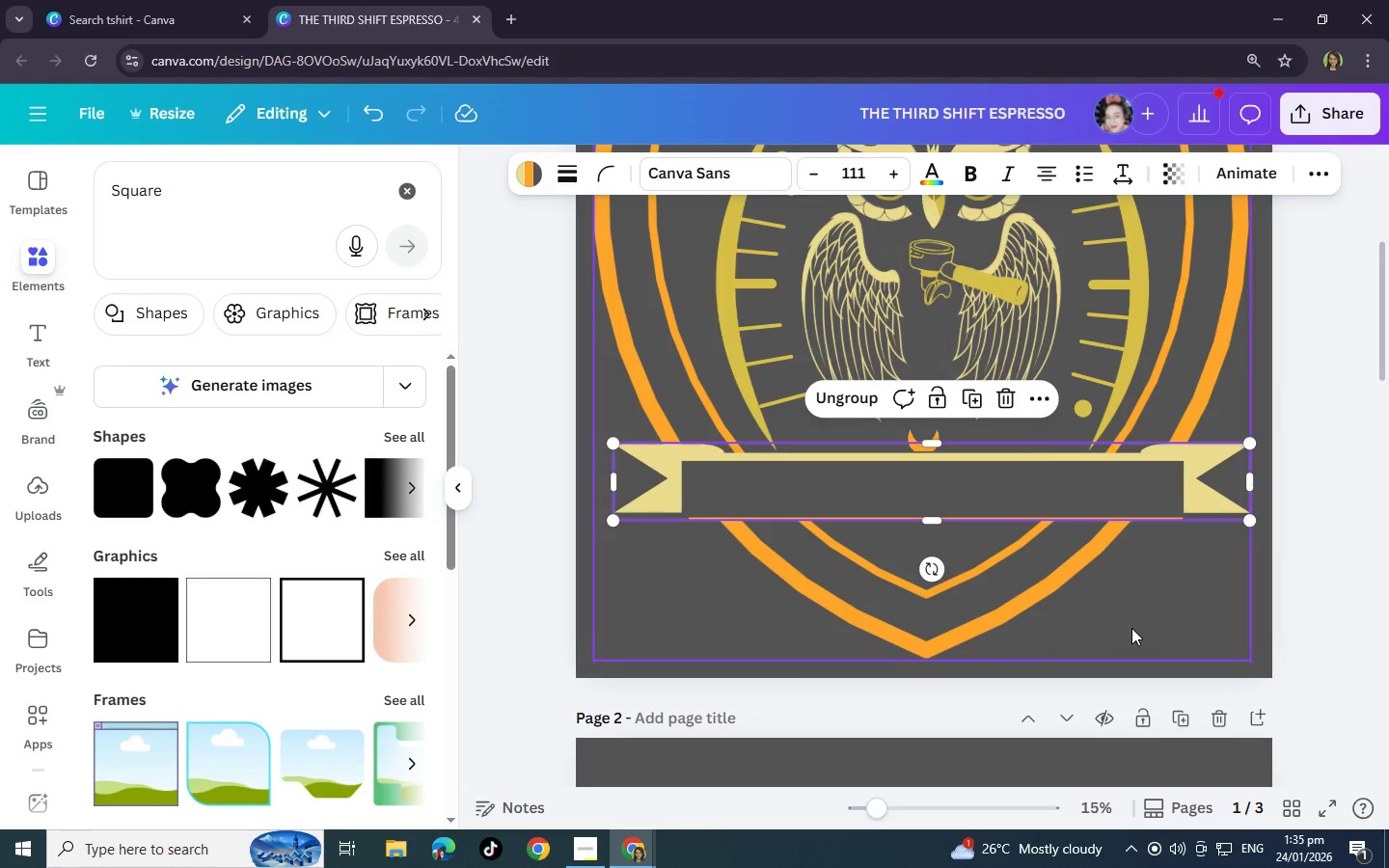 
left_click([1133, 629])
 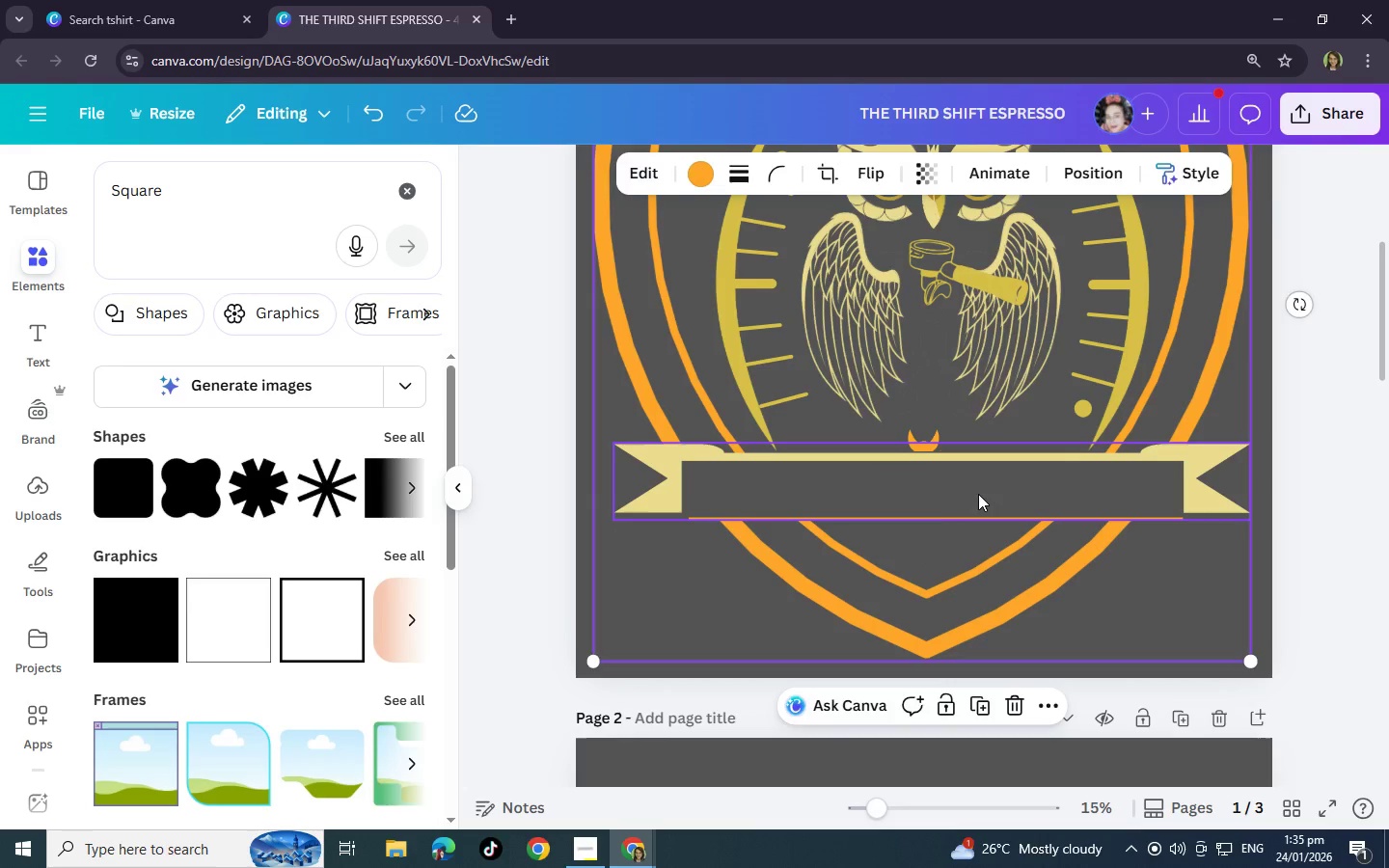 
left_click([974, 489])
 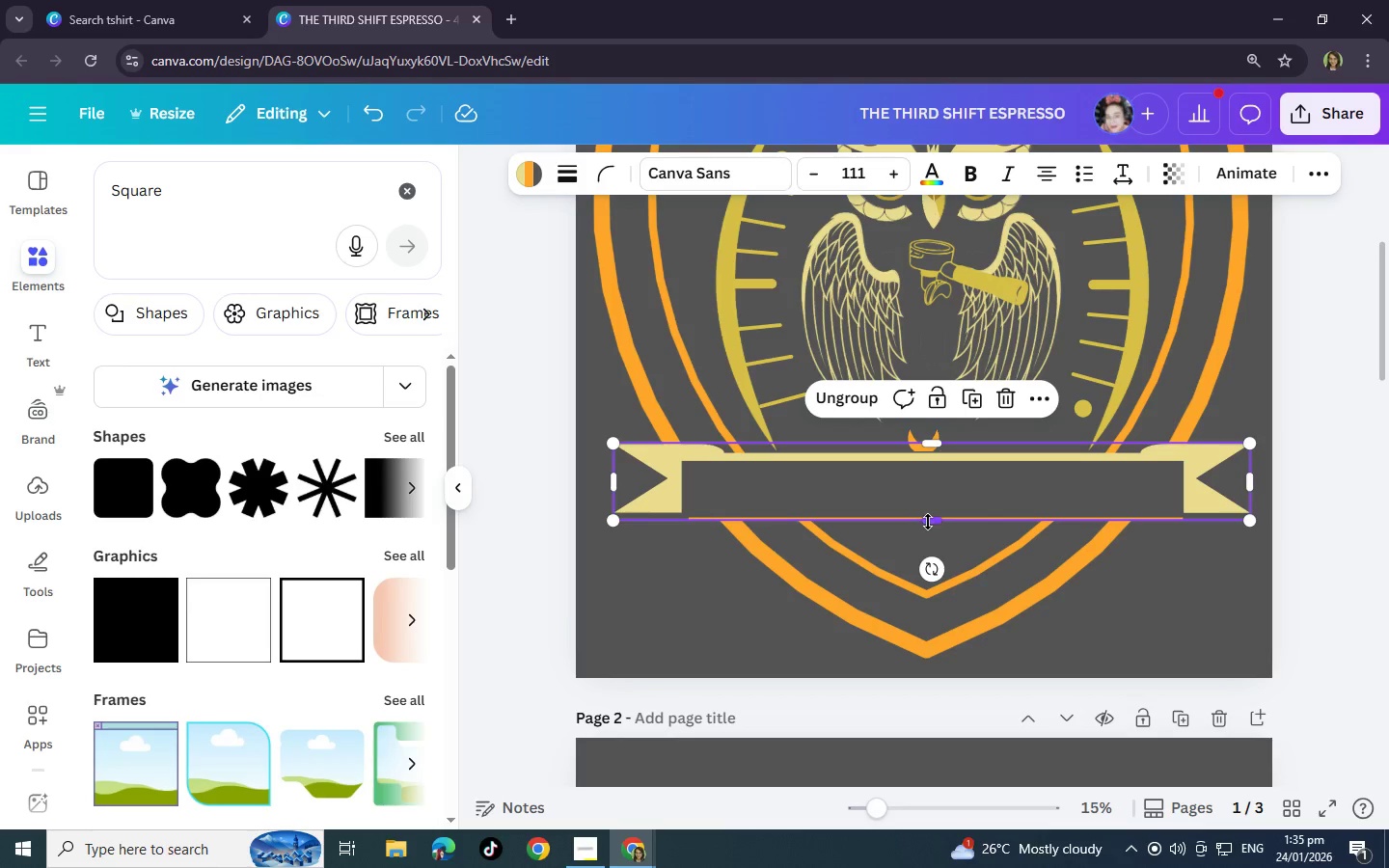 
left_click_drag(start_coordinate=[929, 521], to_coordinate=[932, 529])
 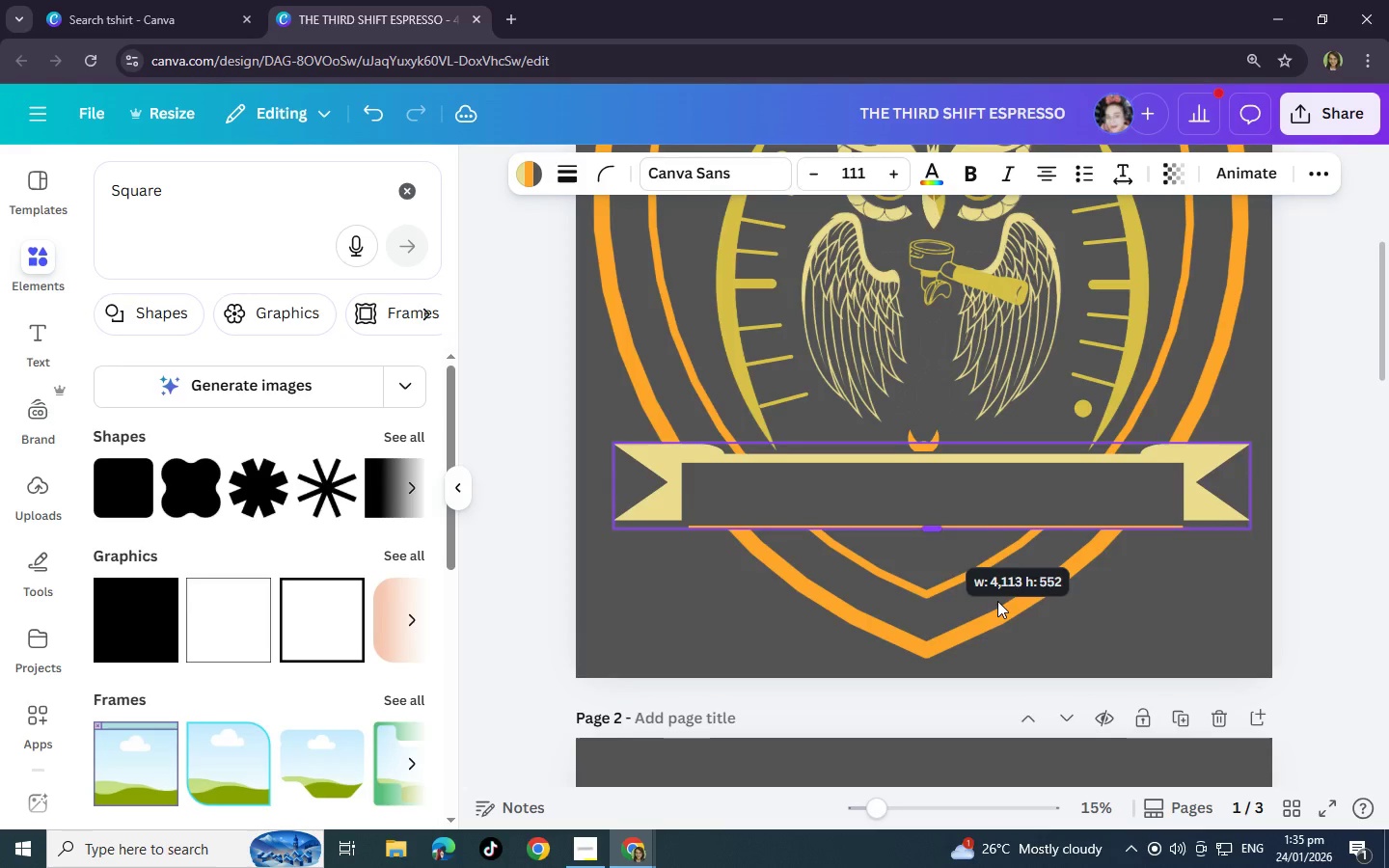 
scroll: coordinate [997, 601], scroll_direction: up, amount: 3.0
 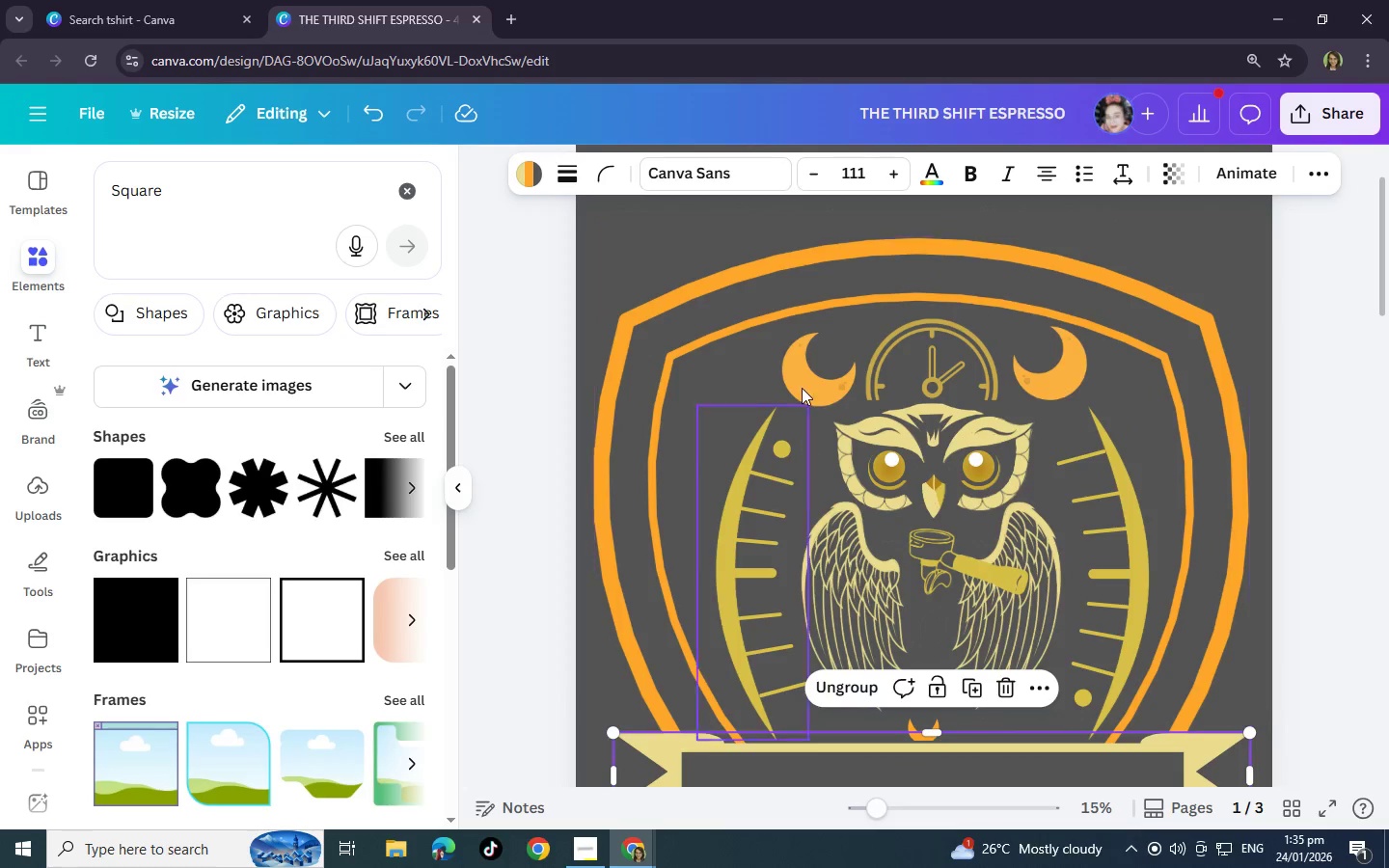 
left_click_drag(start_coordinate=[806, 380], to_coordinate=[795, 378])
 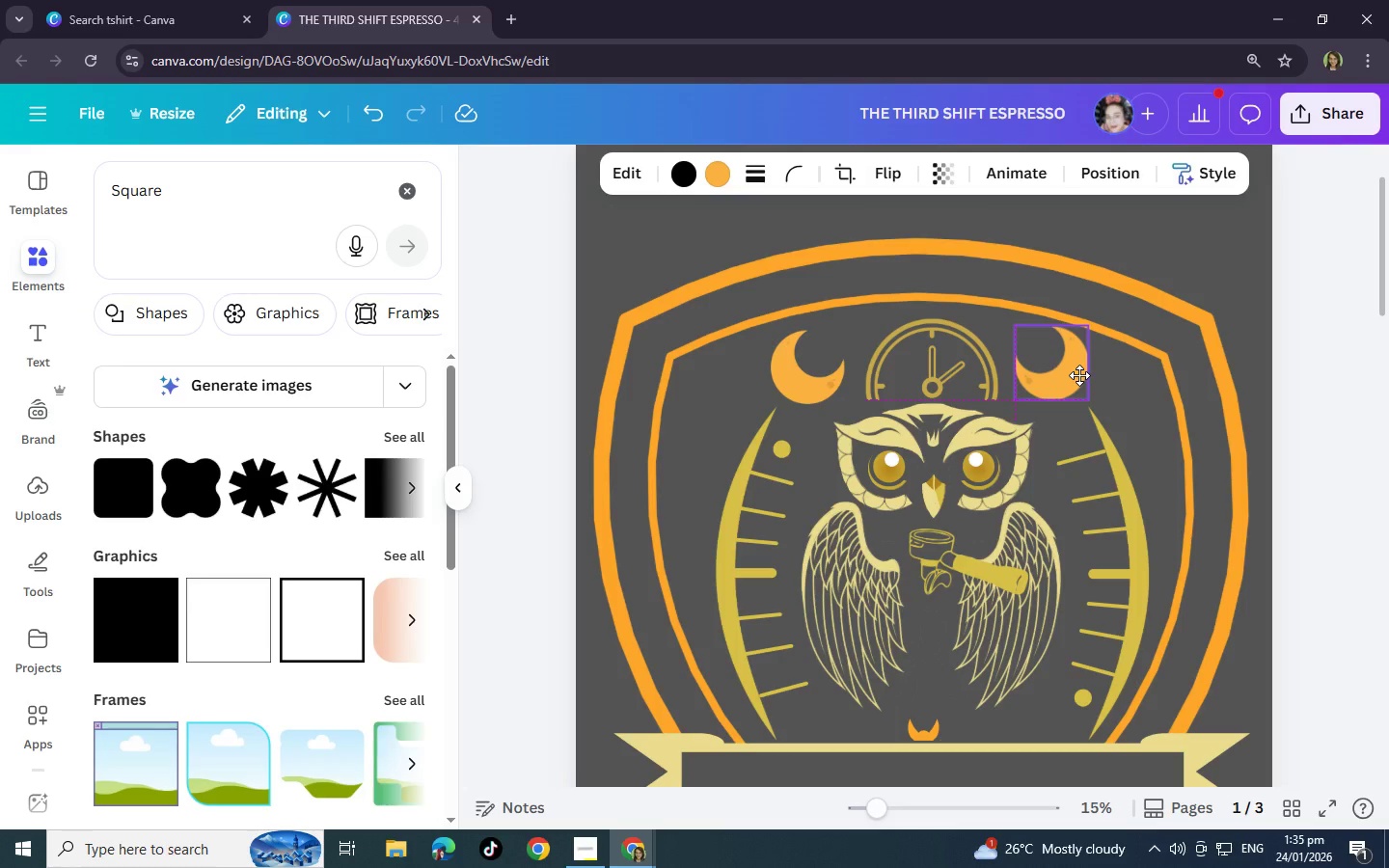 
wait(9.86)
 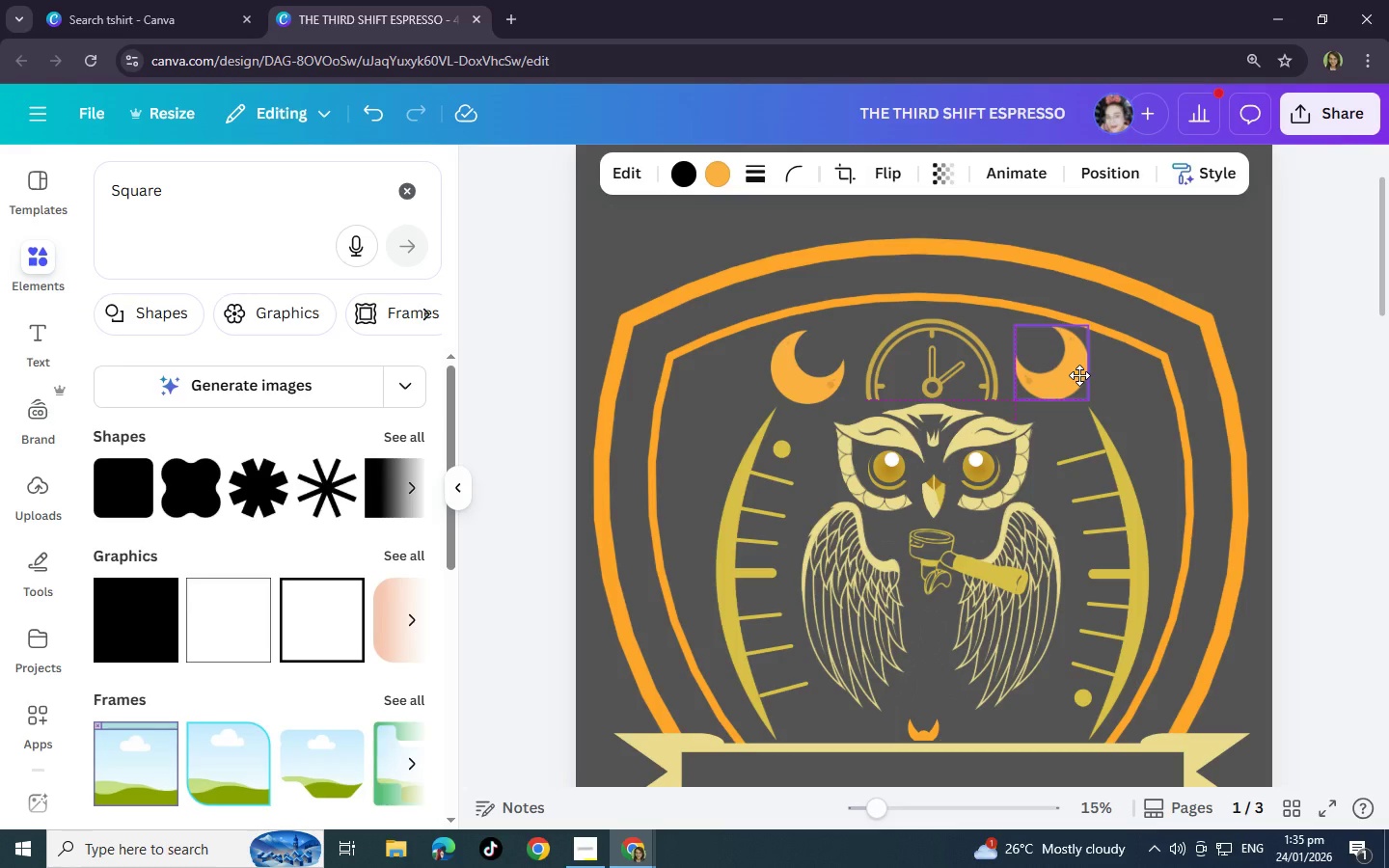 
scroll: coordinate [1021, 421], scroll_direction: down, amount: 2.0
 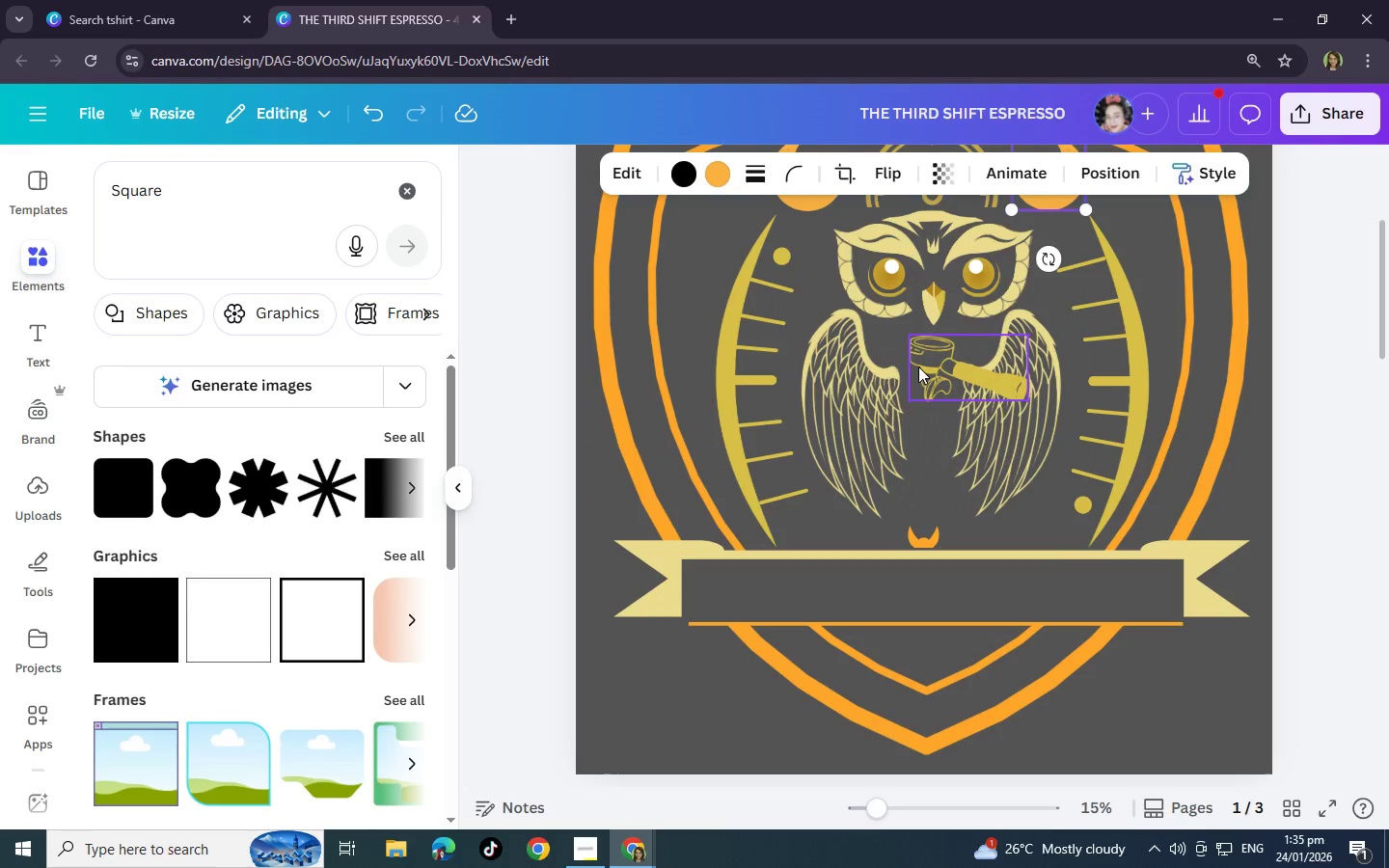 
left_click([920, 366])
 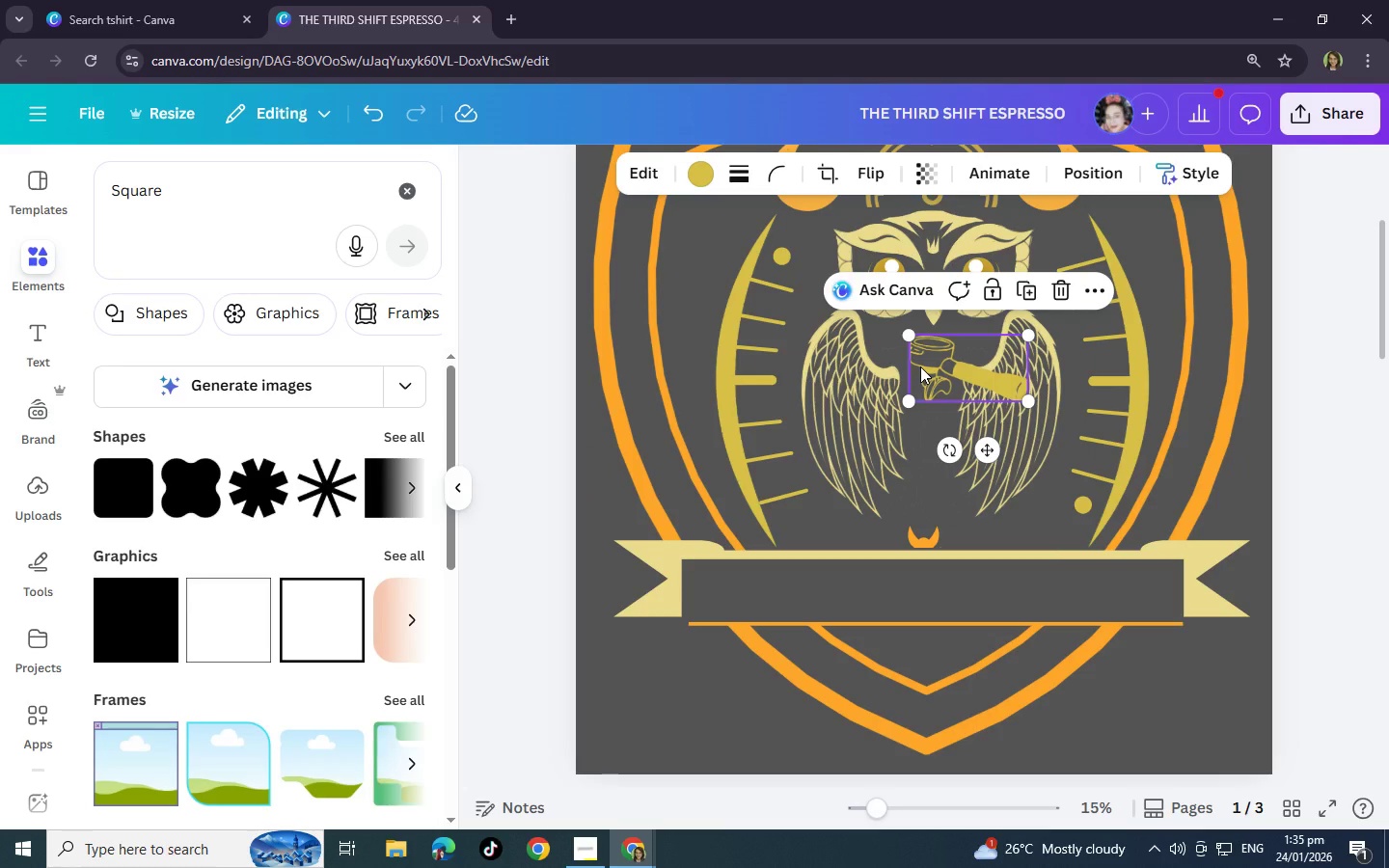 
scroll: coordinate [920, 366], scroll_direction: up, amount: 1.0
 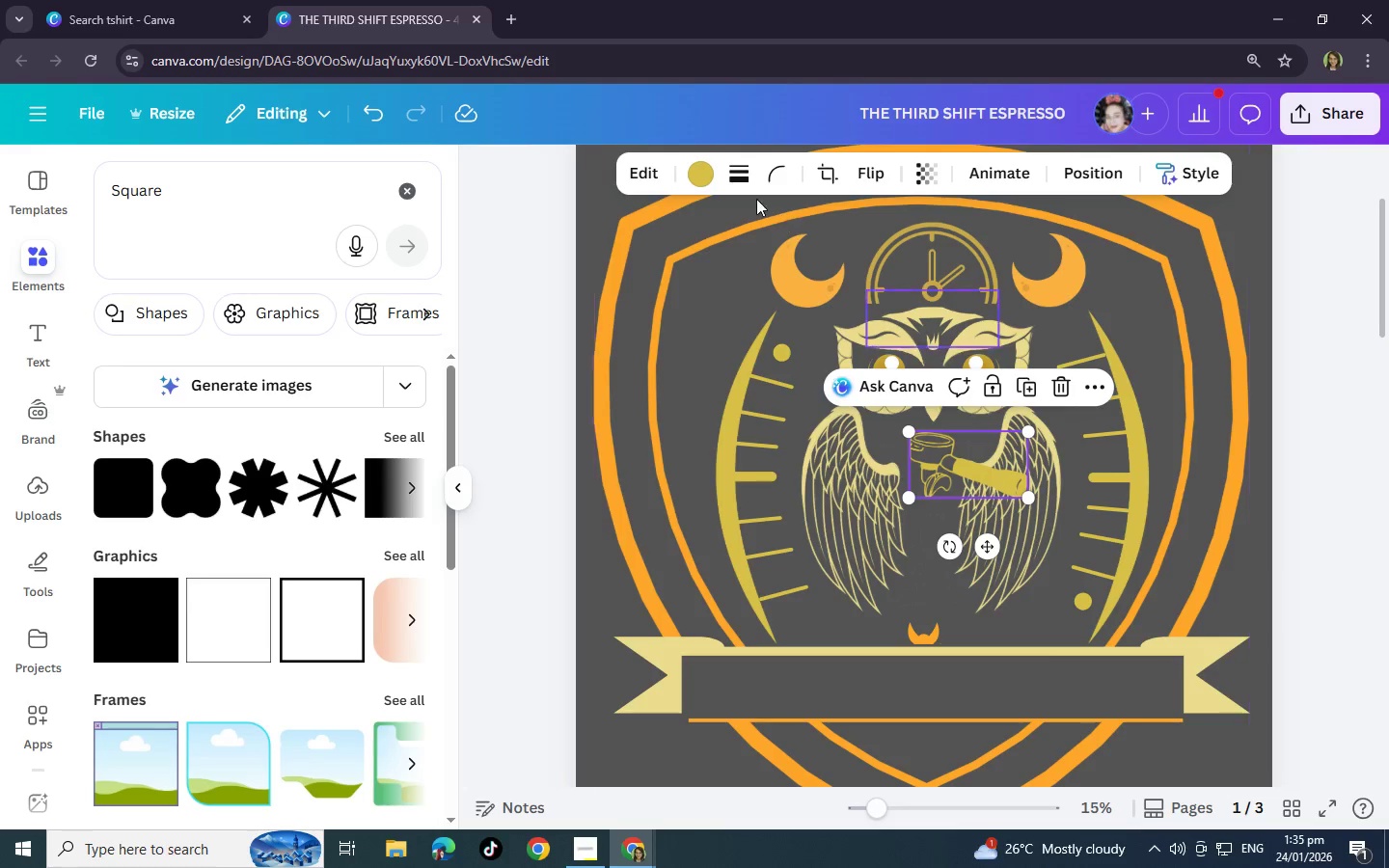 
left_click([690, 167])
 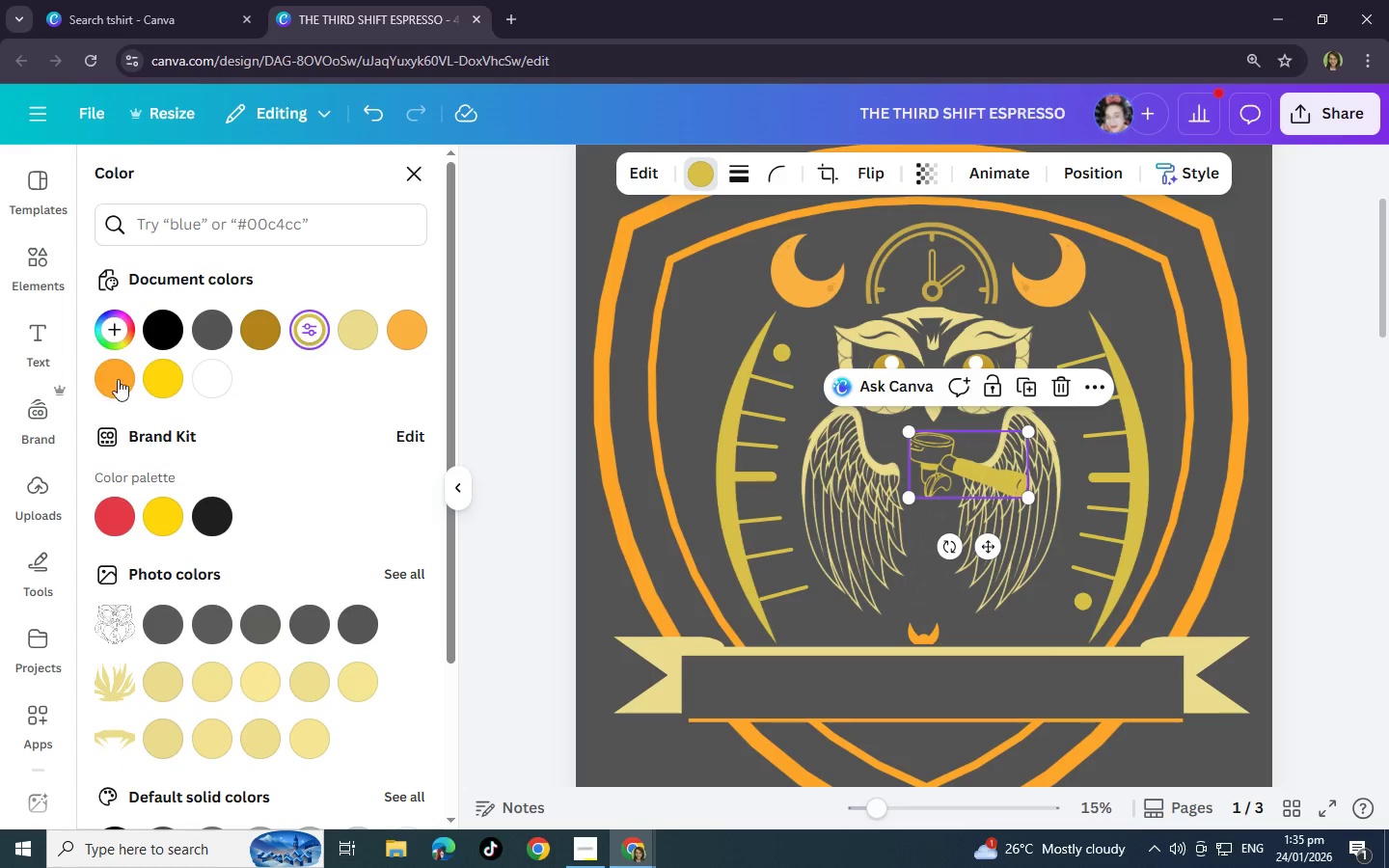 
left_click([117, 378])
 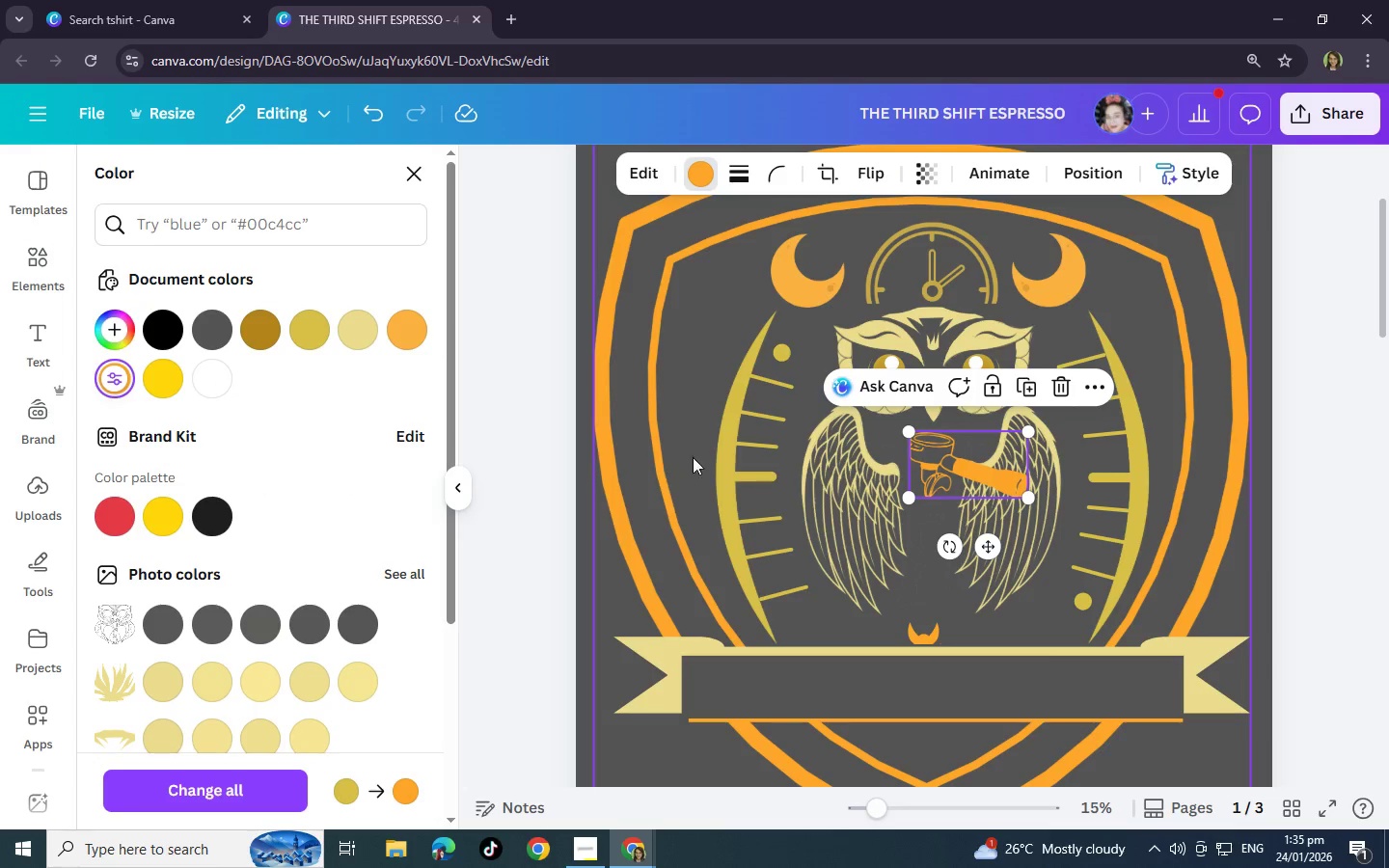 
left_click([751, 458])
 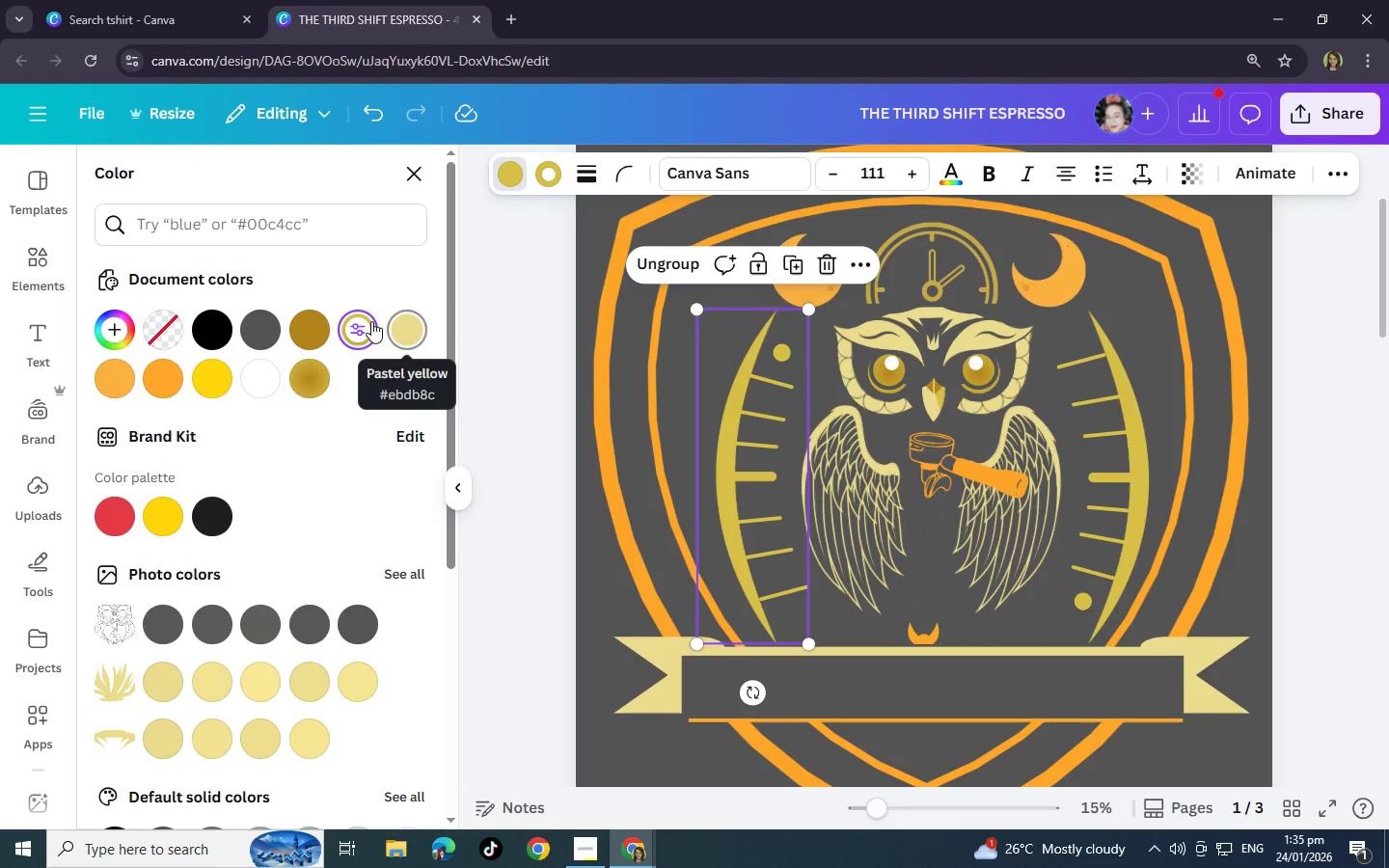 
left_click([422, 324])
 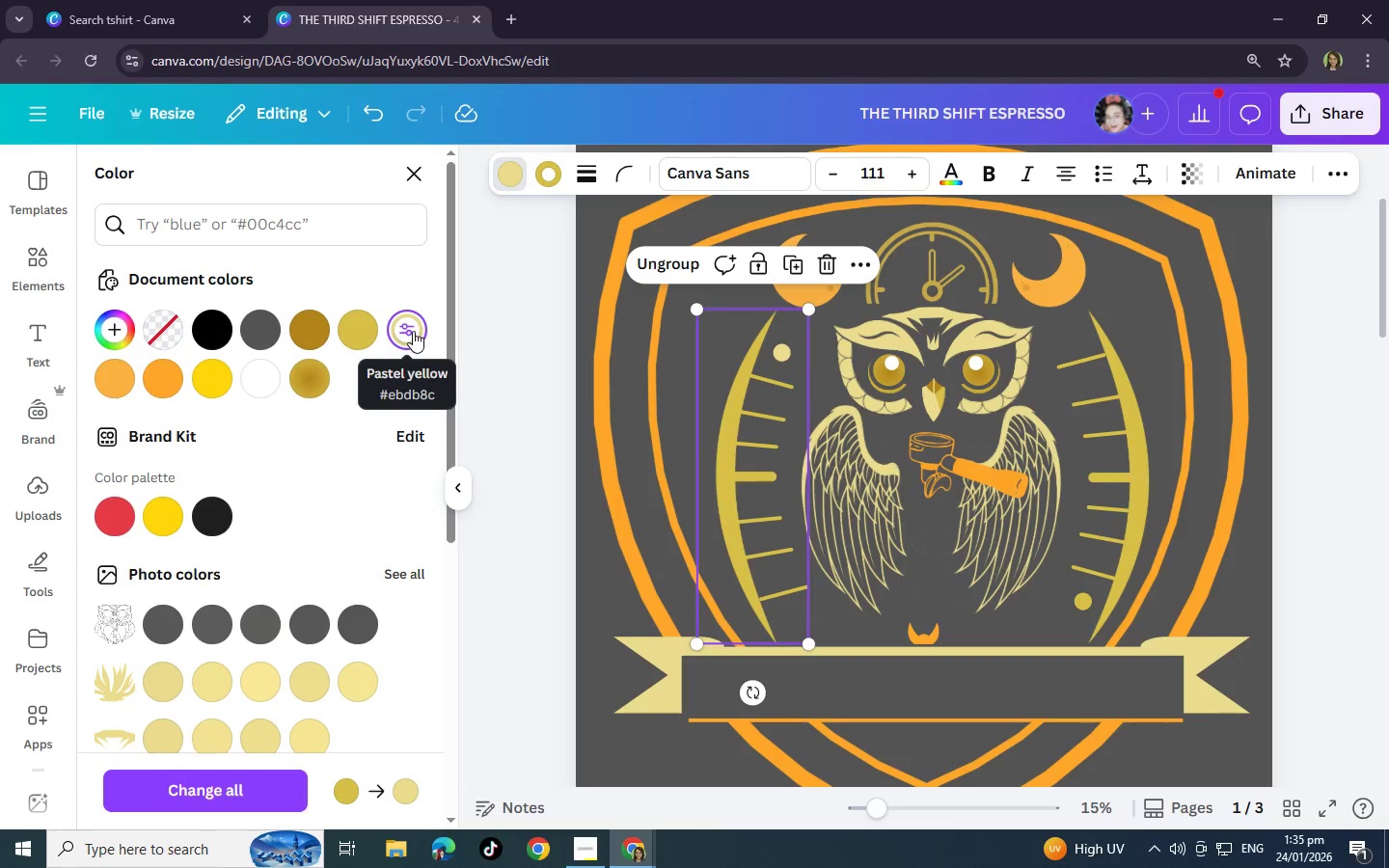 
left_click([413, 331])
 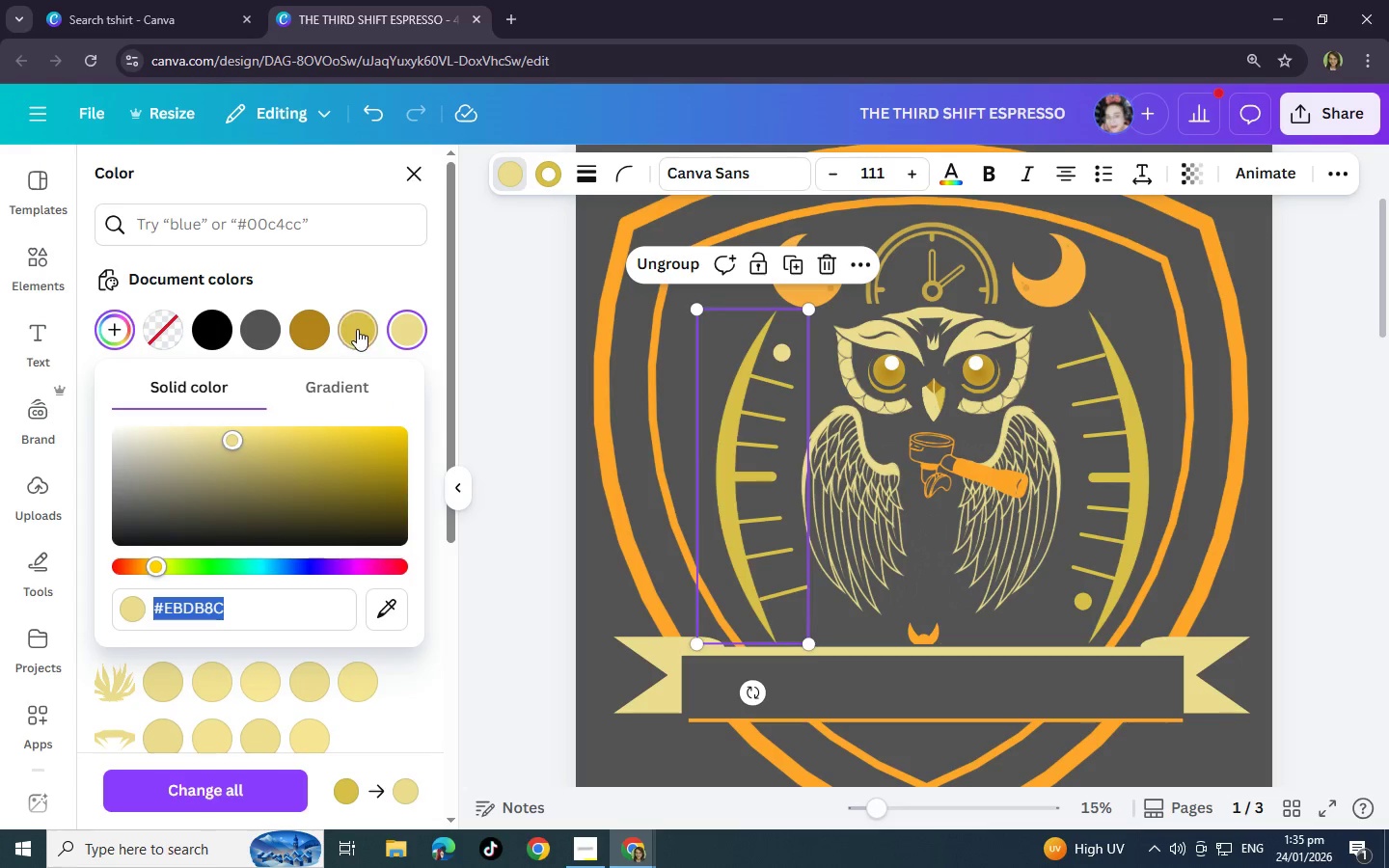 
left_click([414, 328])
 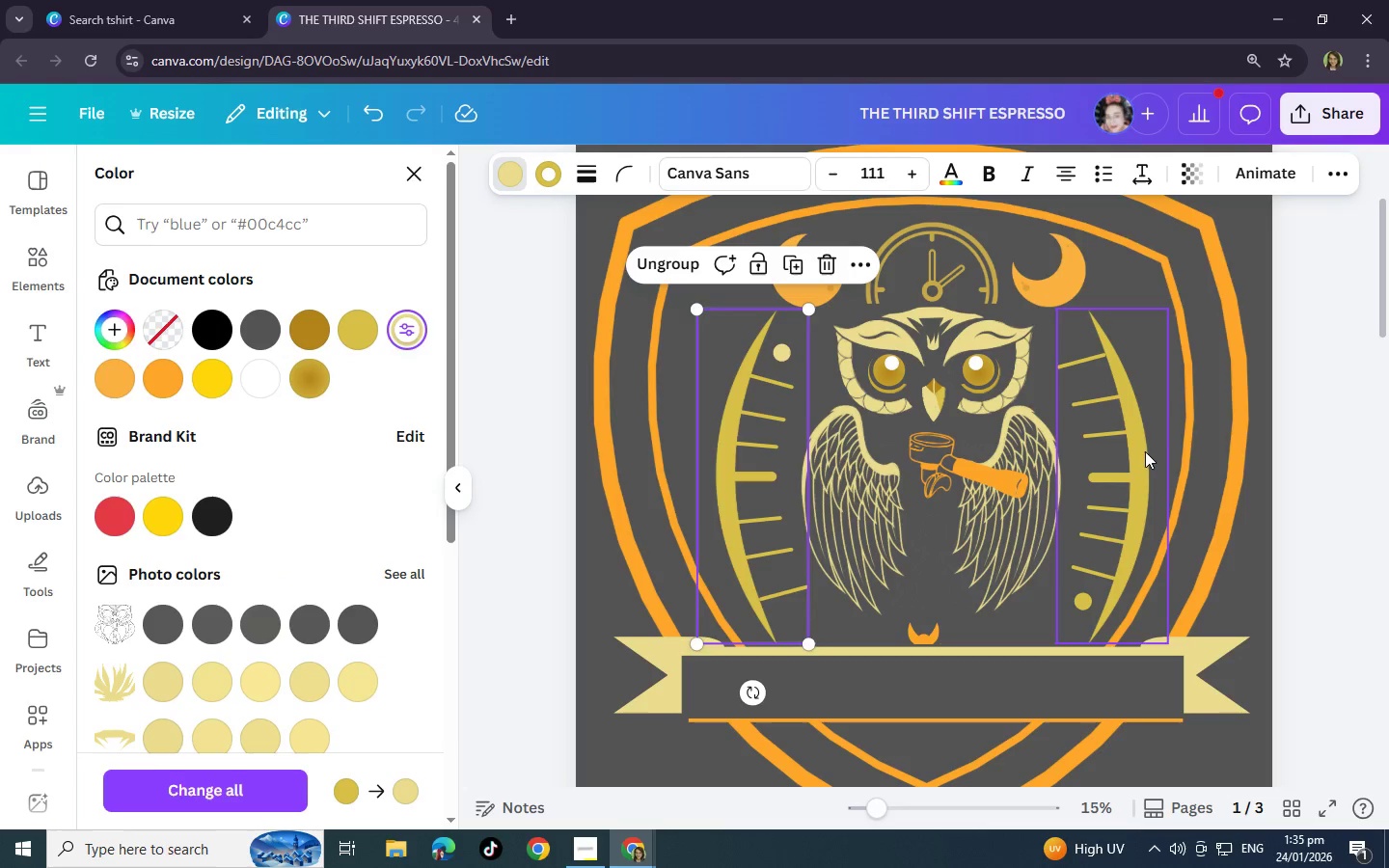 
left_click([1139, 450])
 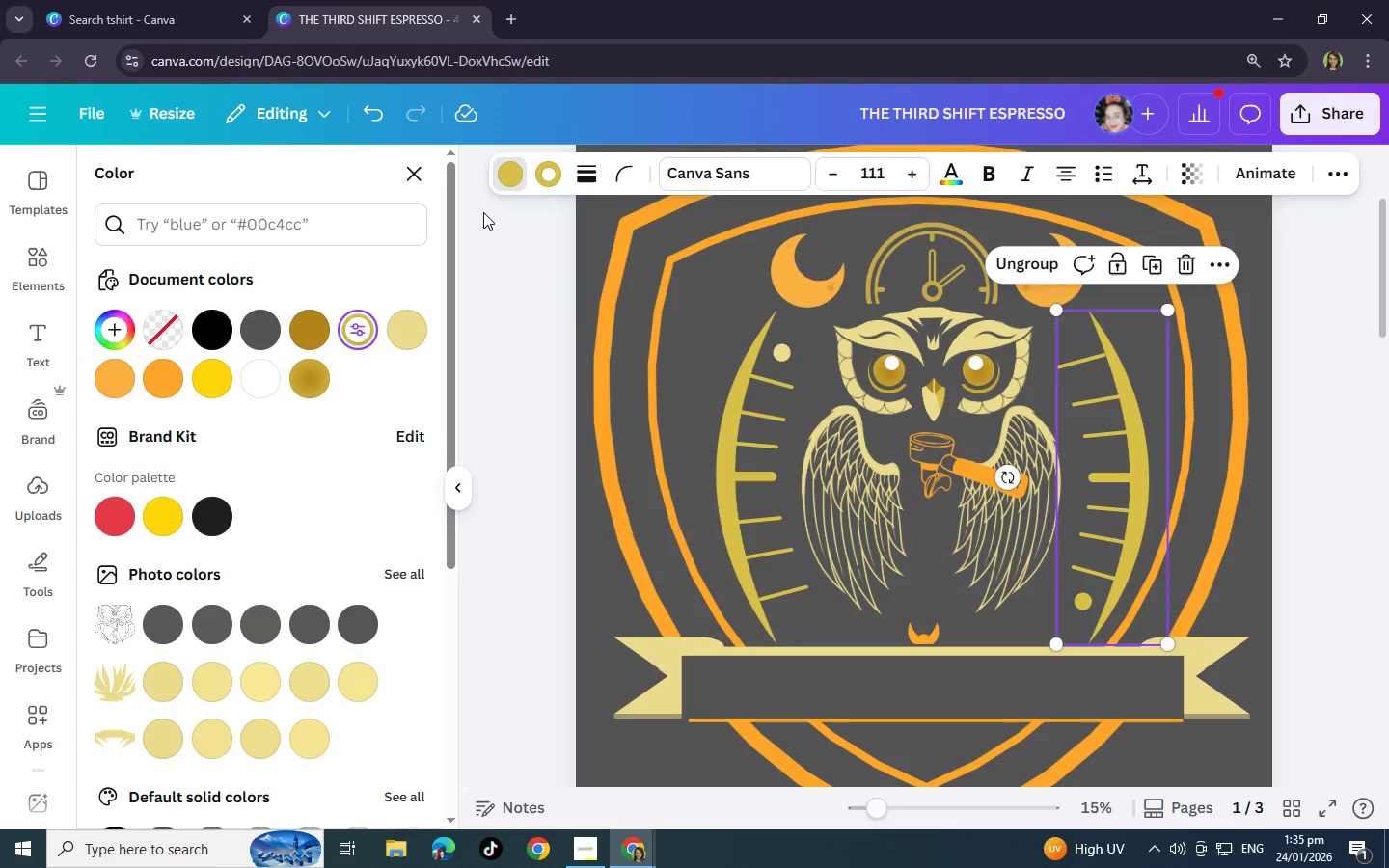 
left_click([573, 340])
 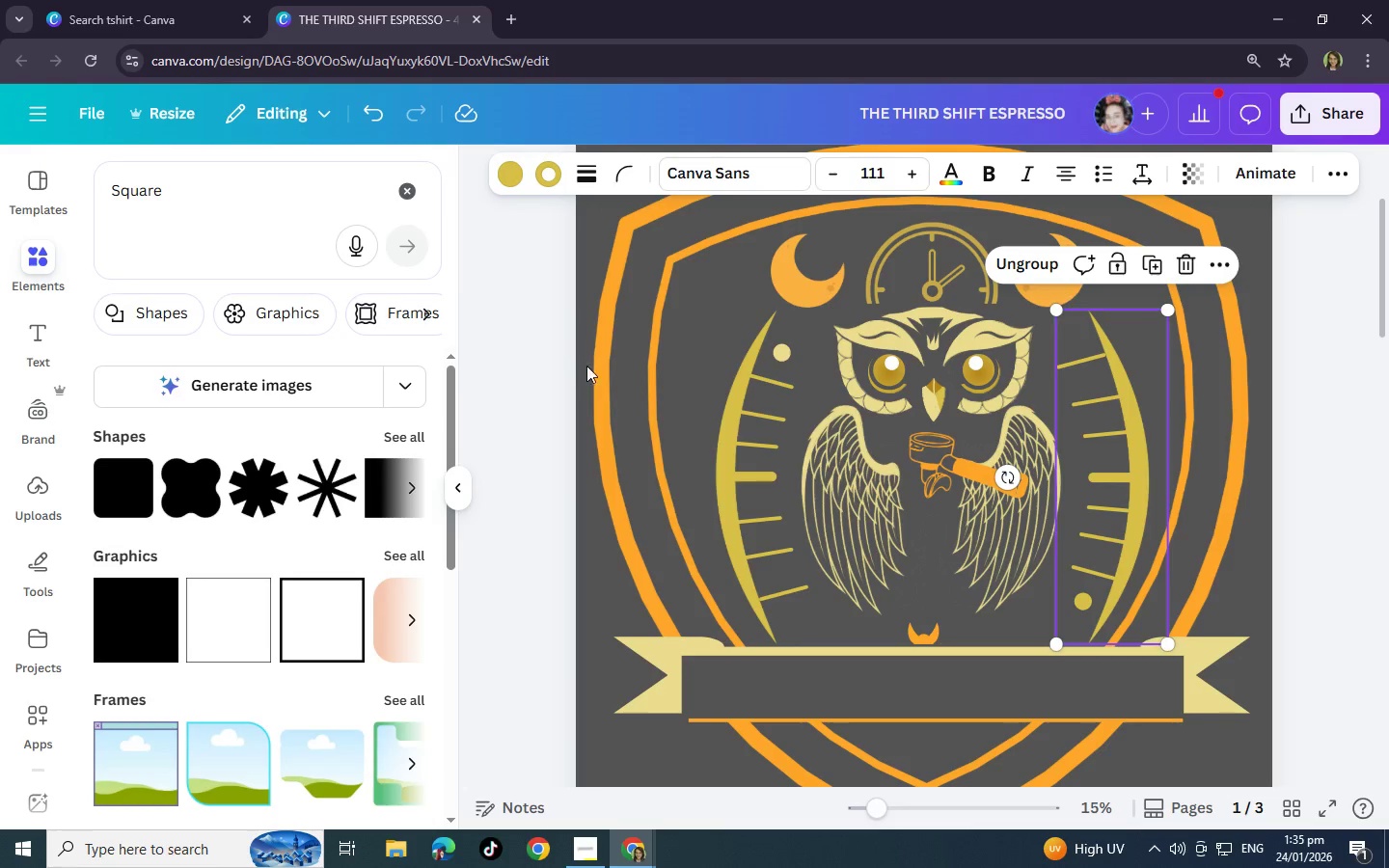 
left_click([607, 369])
 